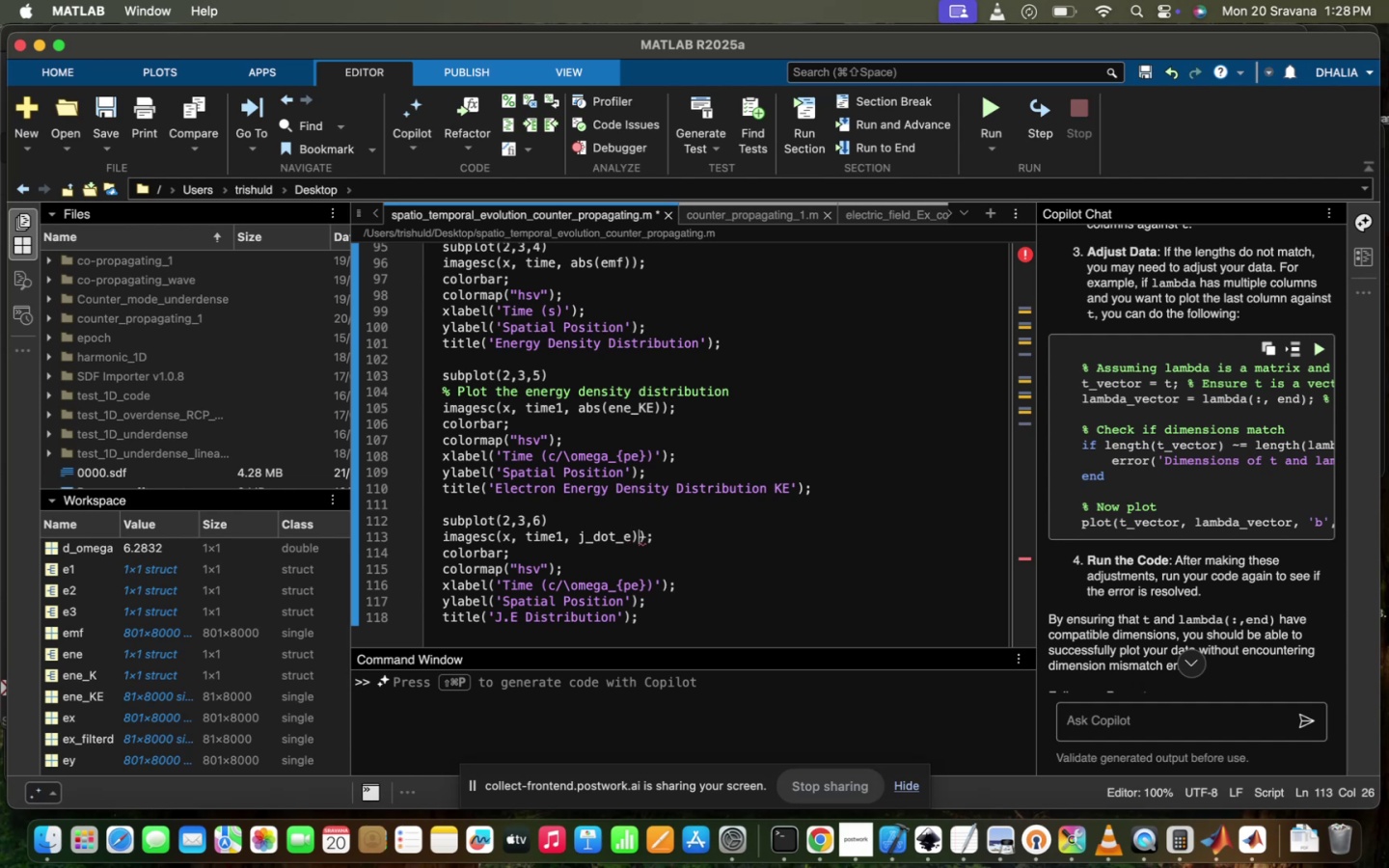 
key(Backspace)
 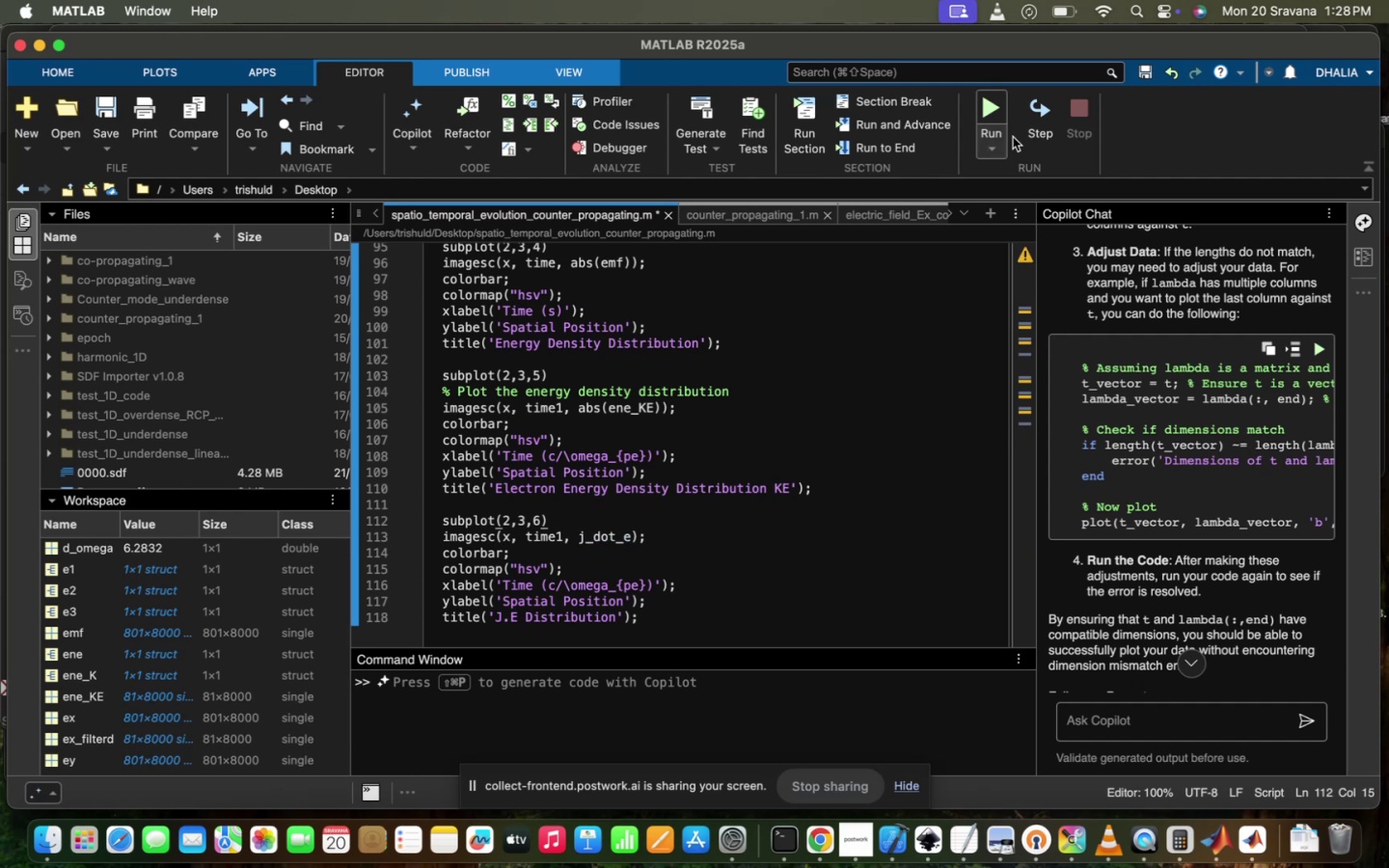 
left_click([997, 93])
 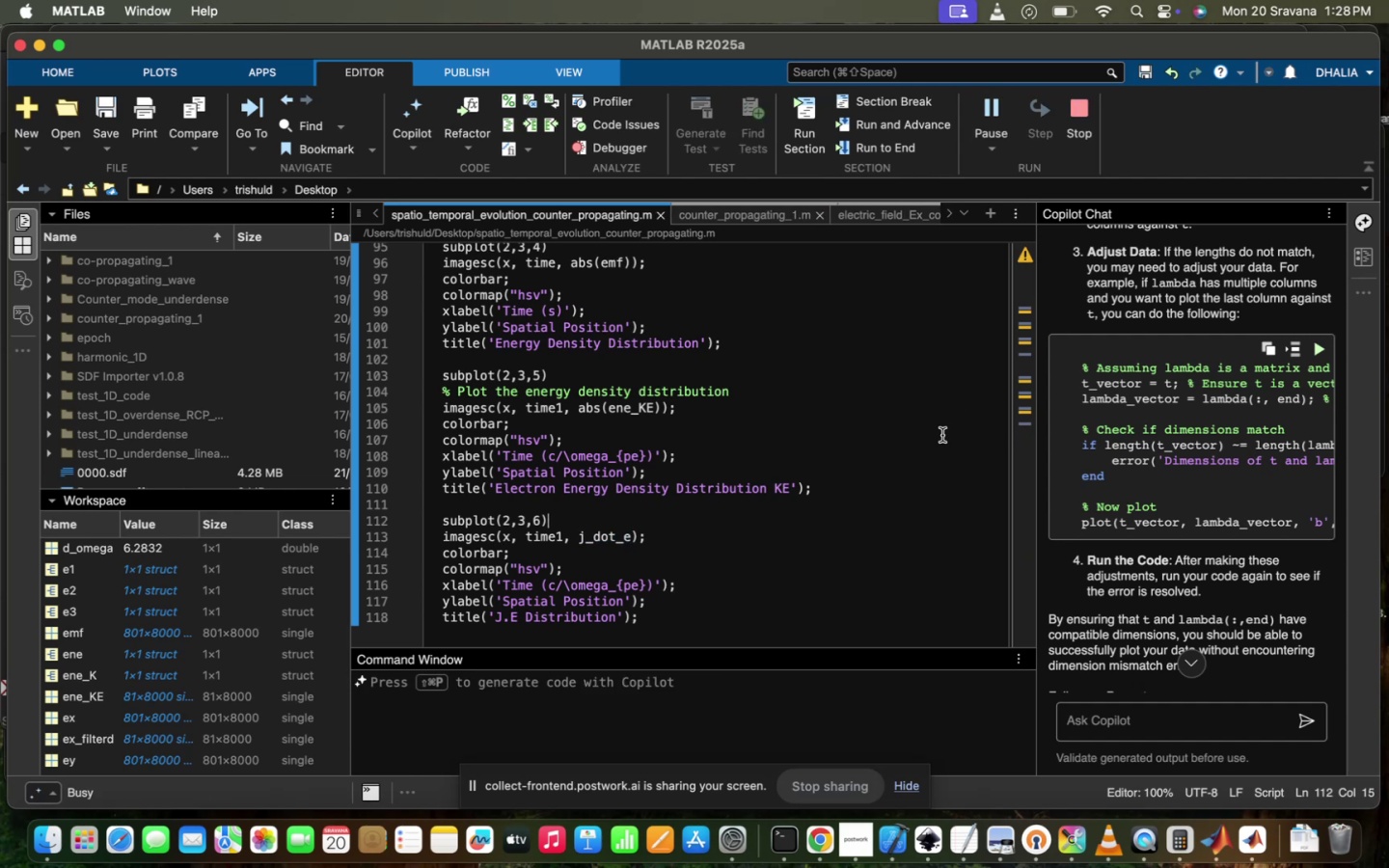 
scroll: coordinate [686, 539], scroll_direction: up, amount: 6.0
 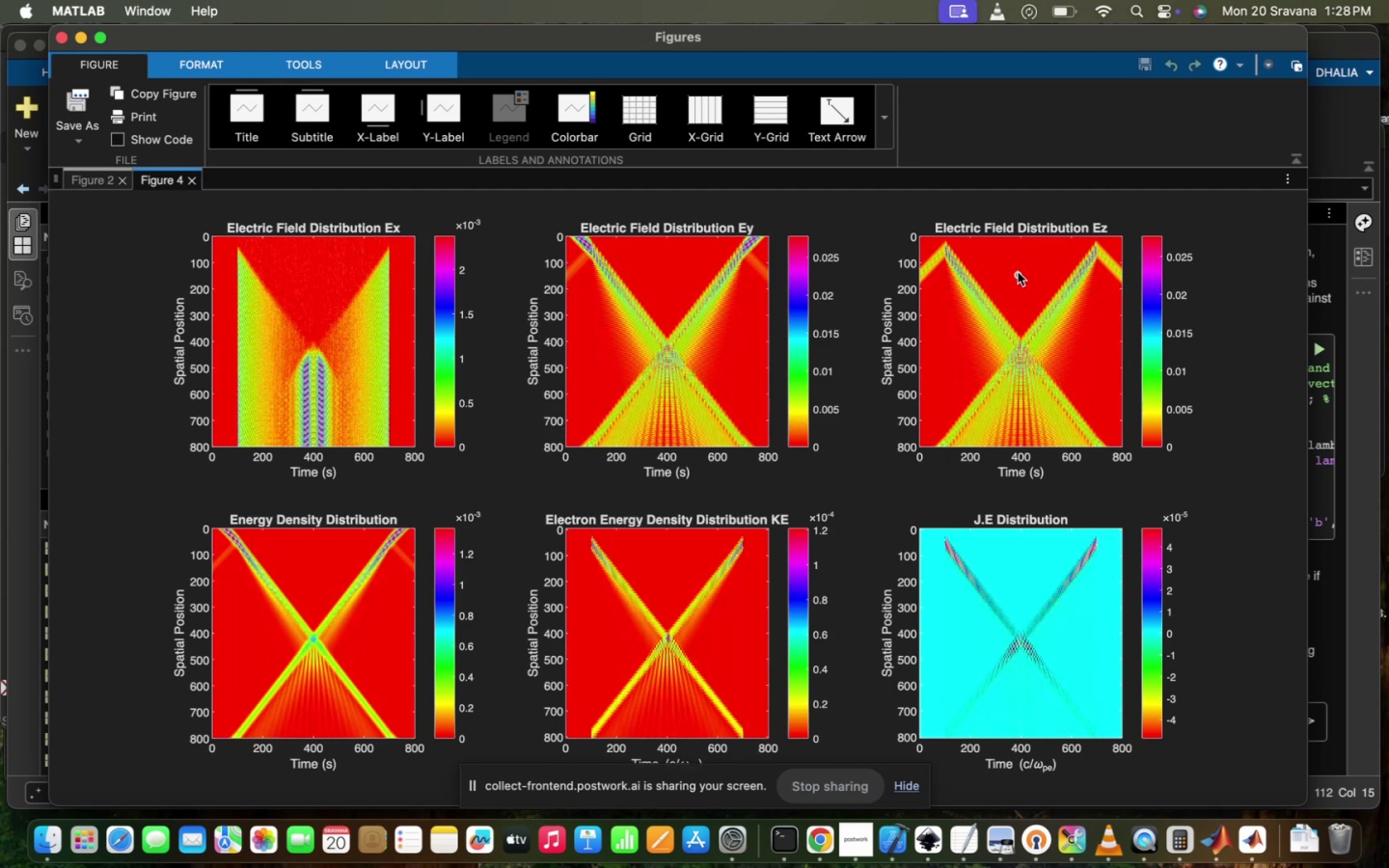 
wait(7.3)
 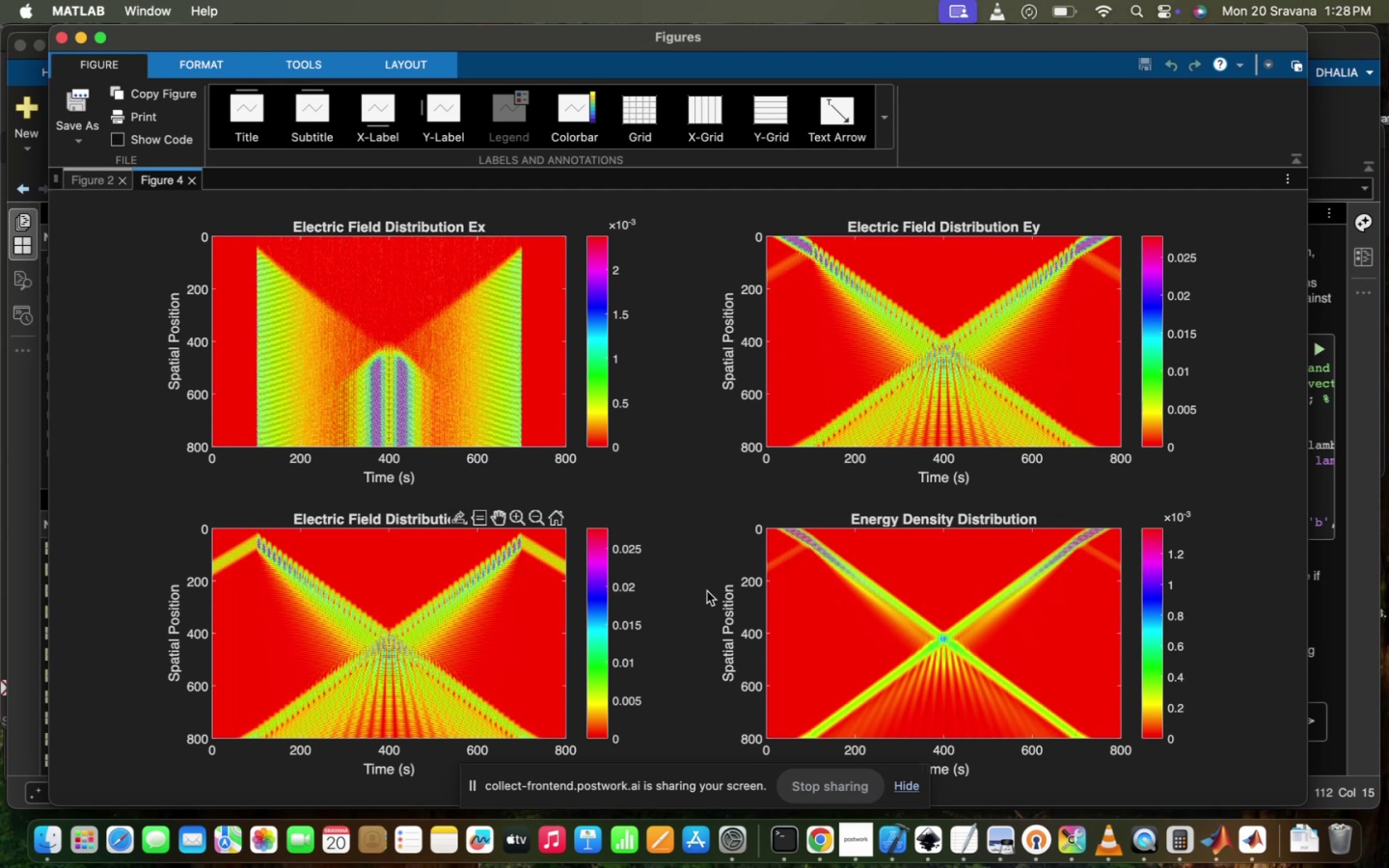 
left_click_drag(start_coordinate=[1309, 339], to_coordinate=[1360, 327])
 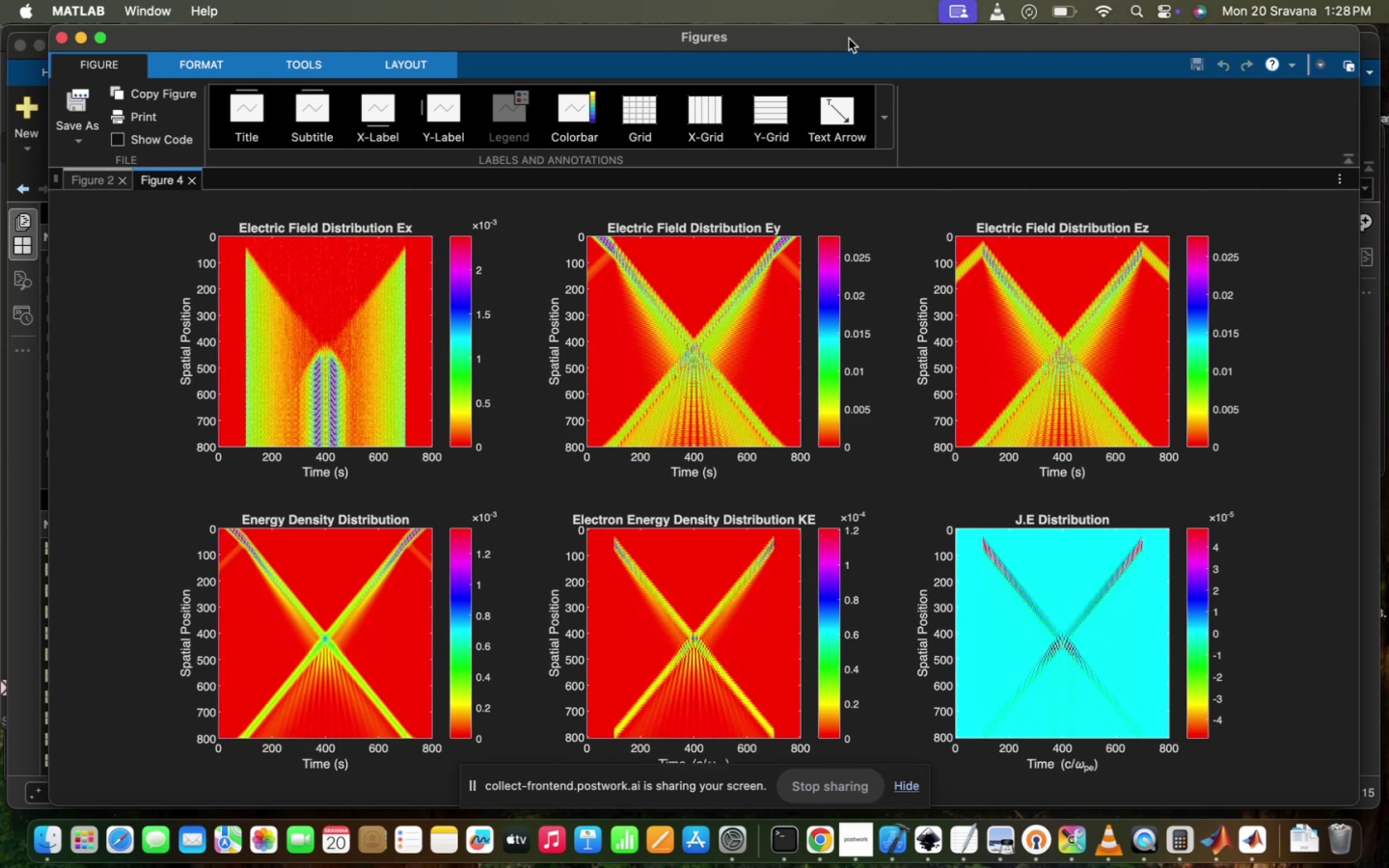 
left_click_drag(start_coordinate=[837, 36], to_coordinate=[824, 0])
 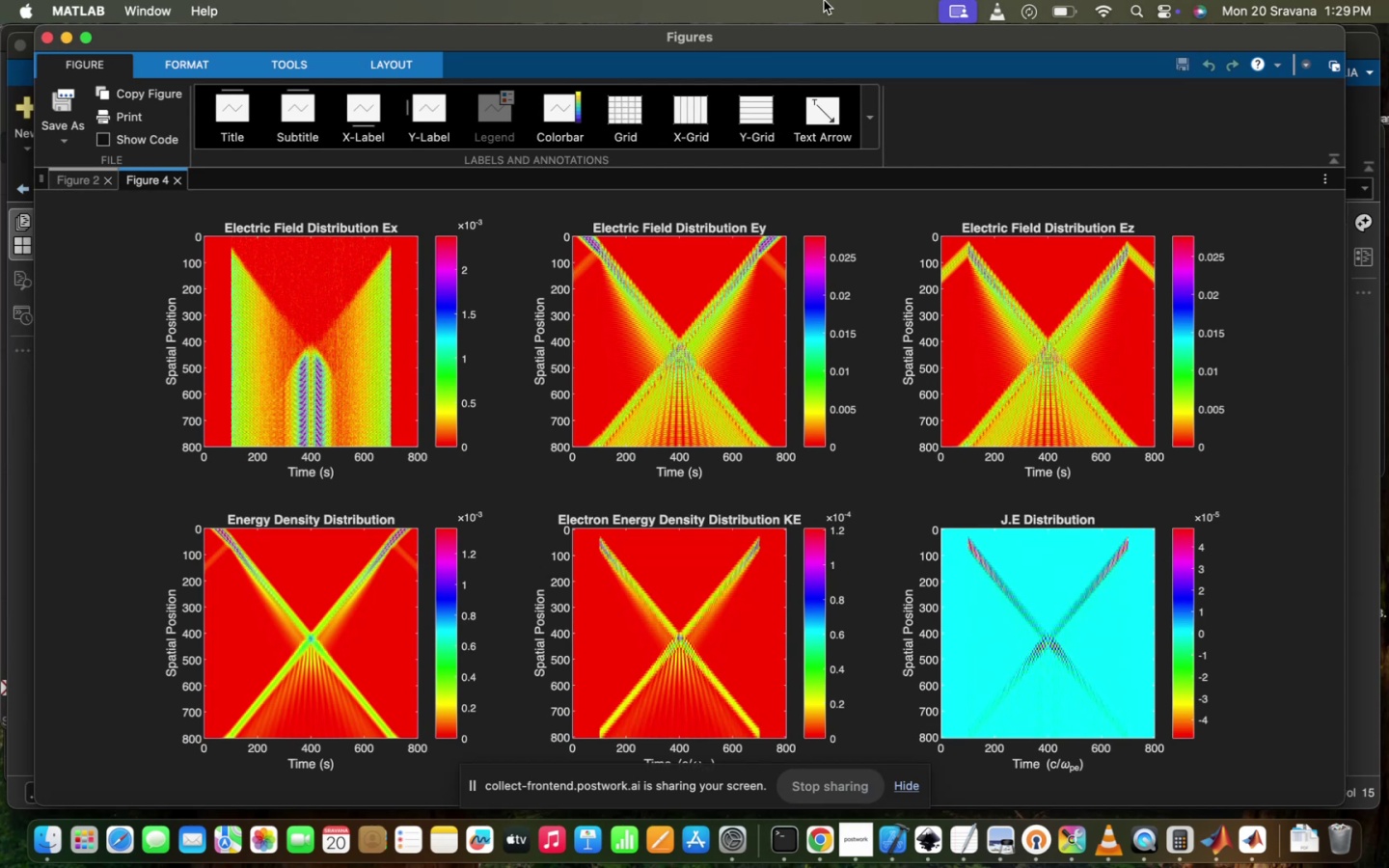 
wait(23.98)
 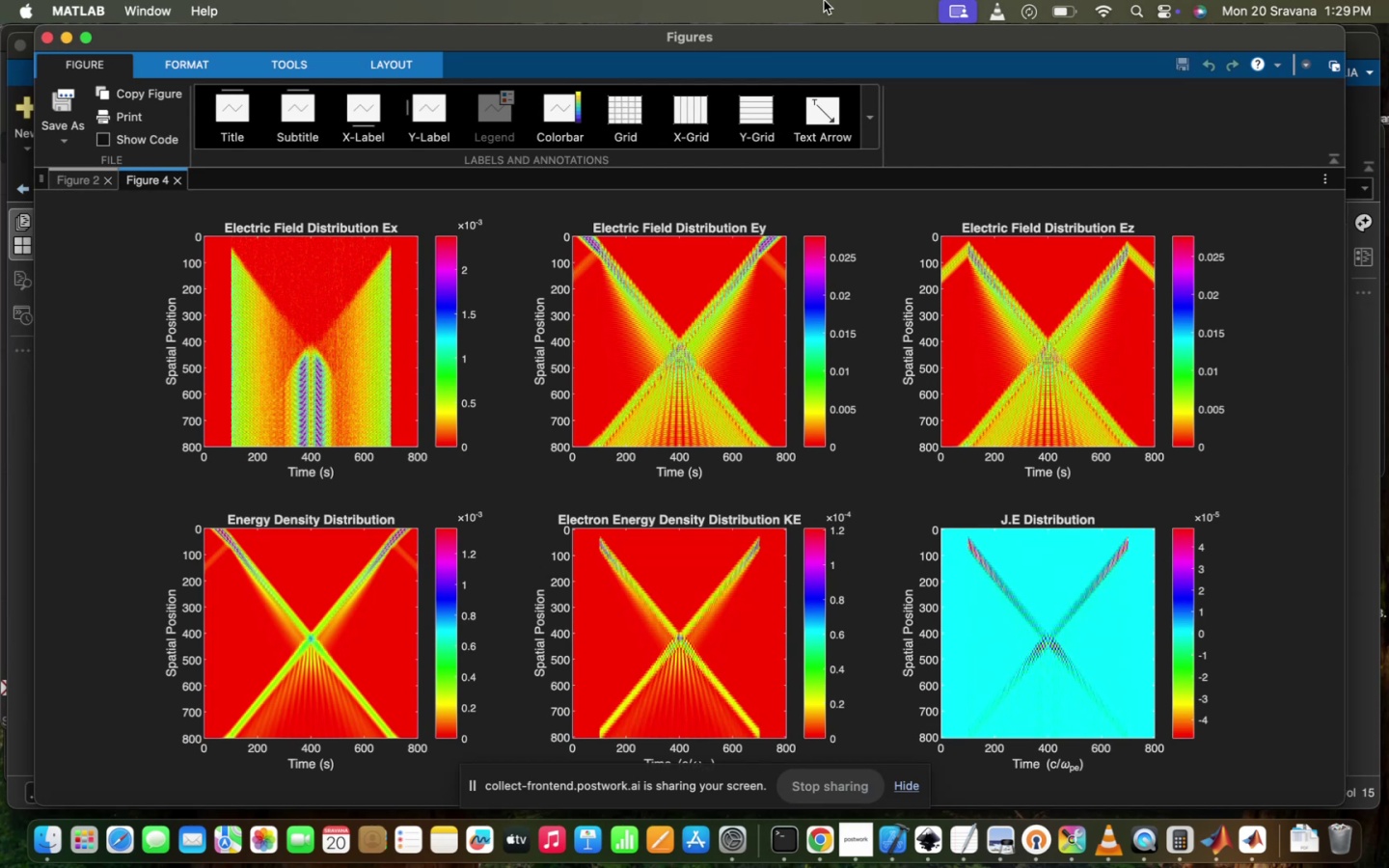 
left_click_drag(start_coordinate=[180, 40], to_coordinate=[194, 2])
 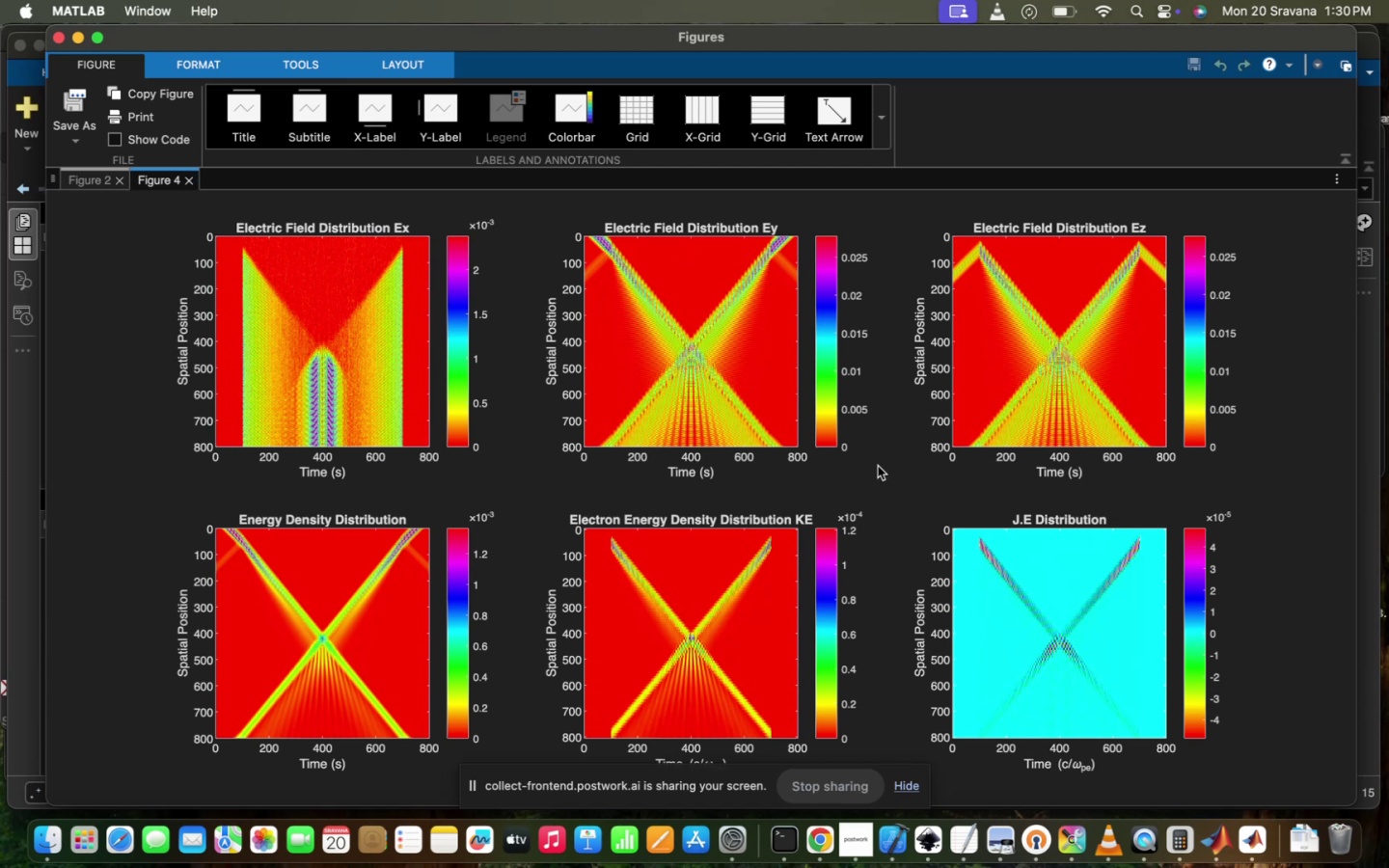 
wait(89.62)
 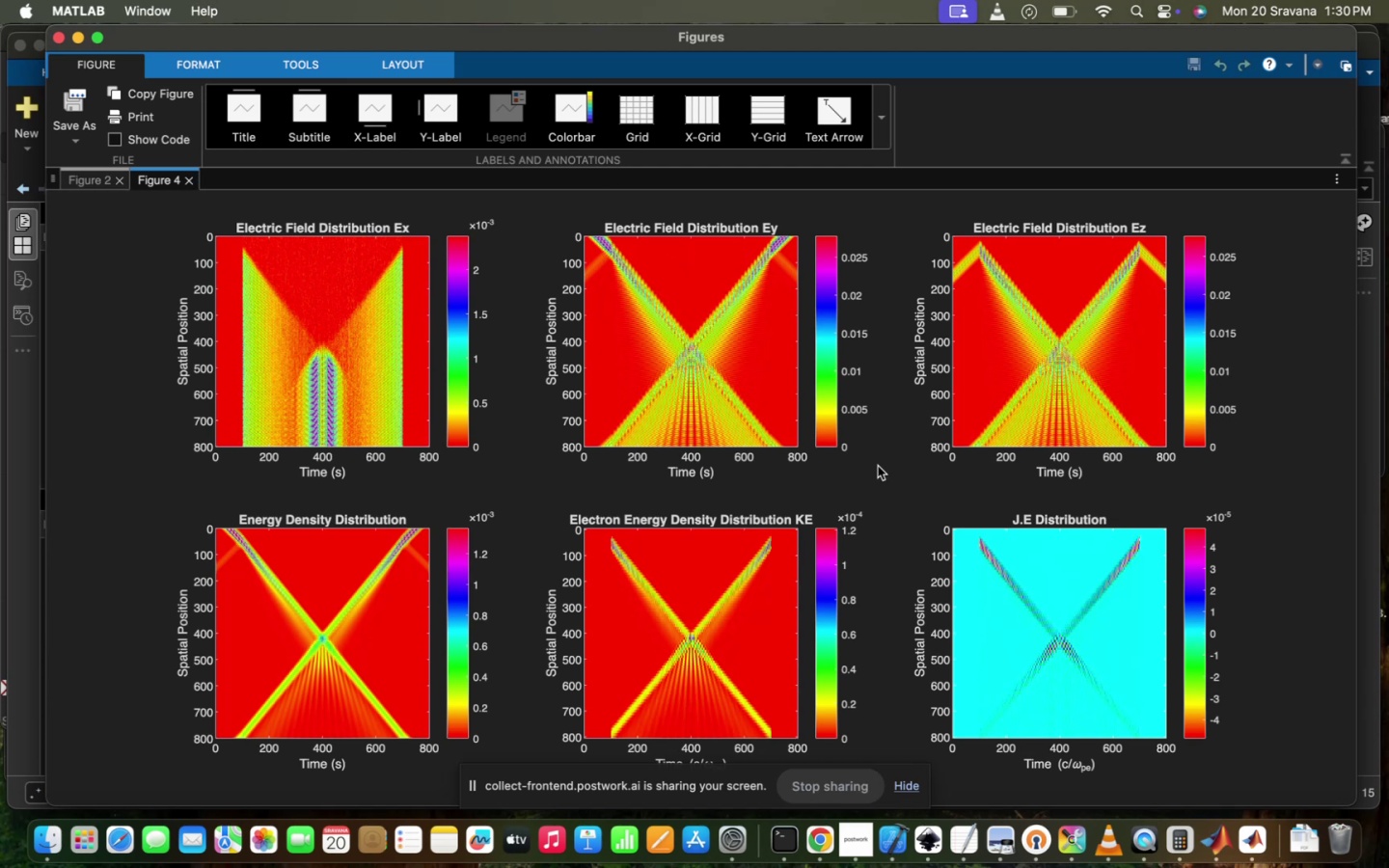 
scroll: coordinate [878, 466], scroll_direction: down, amount: 5.0
 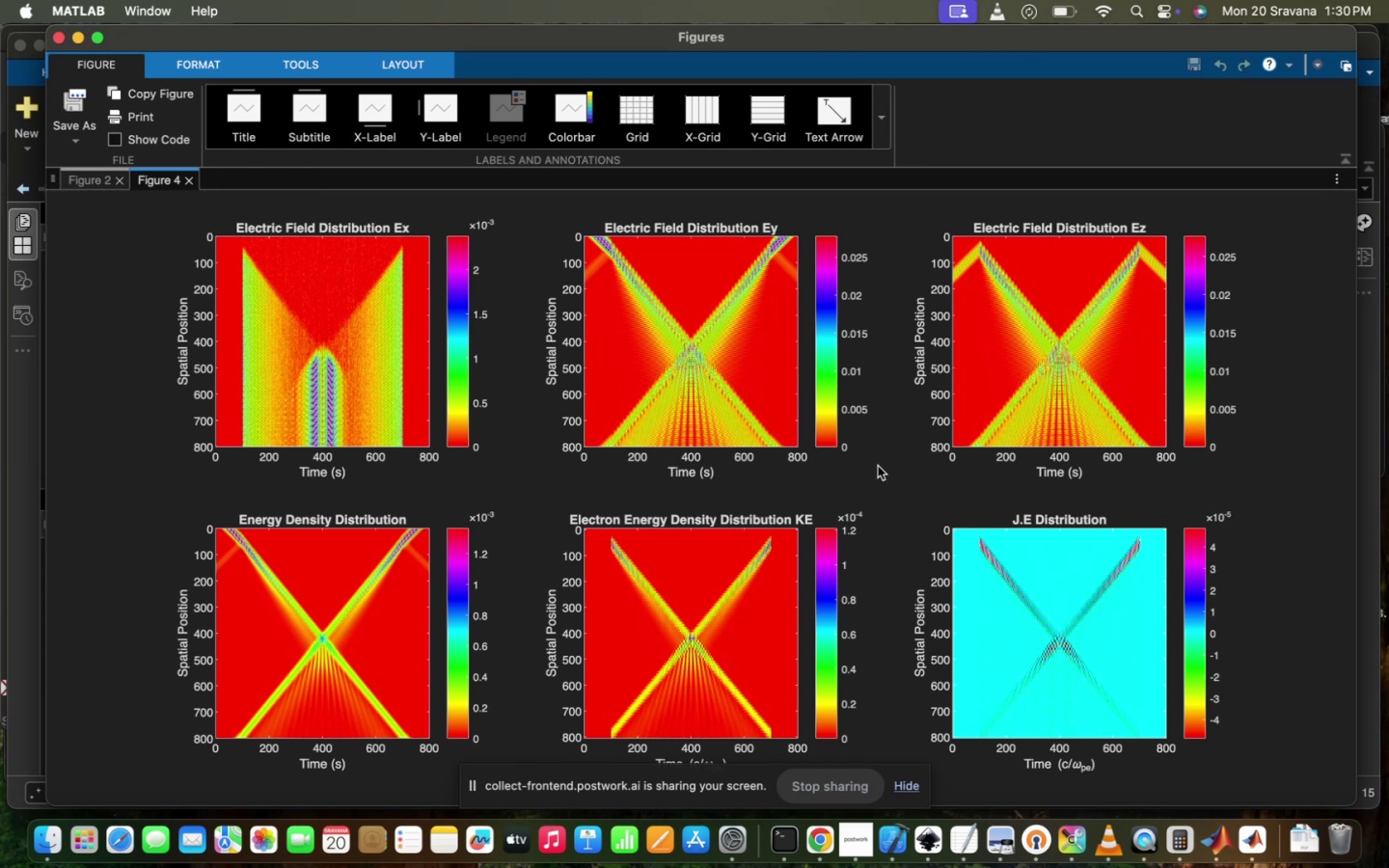 
wait(9.03)
 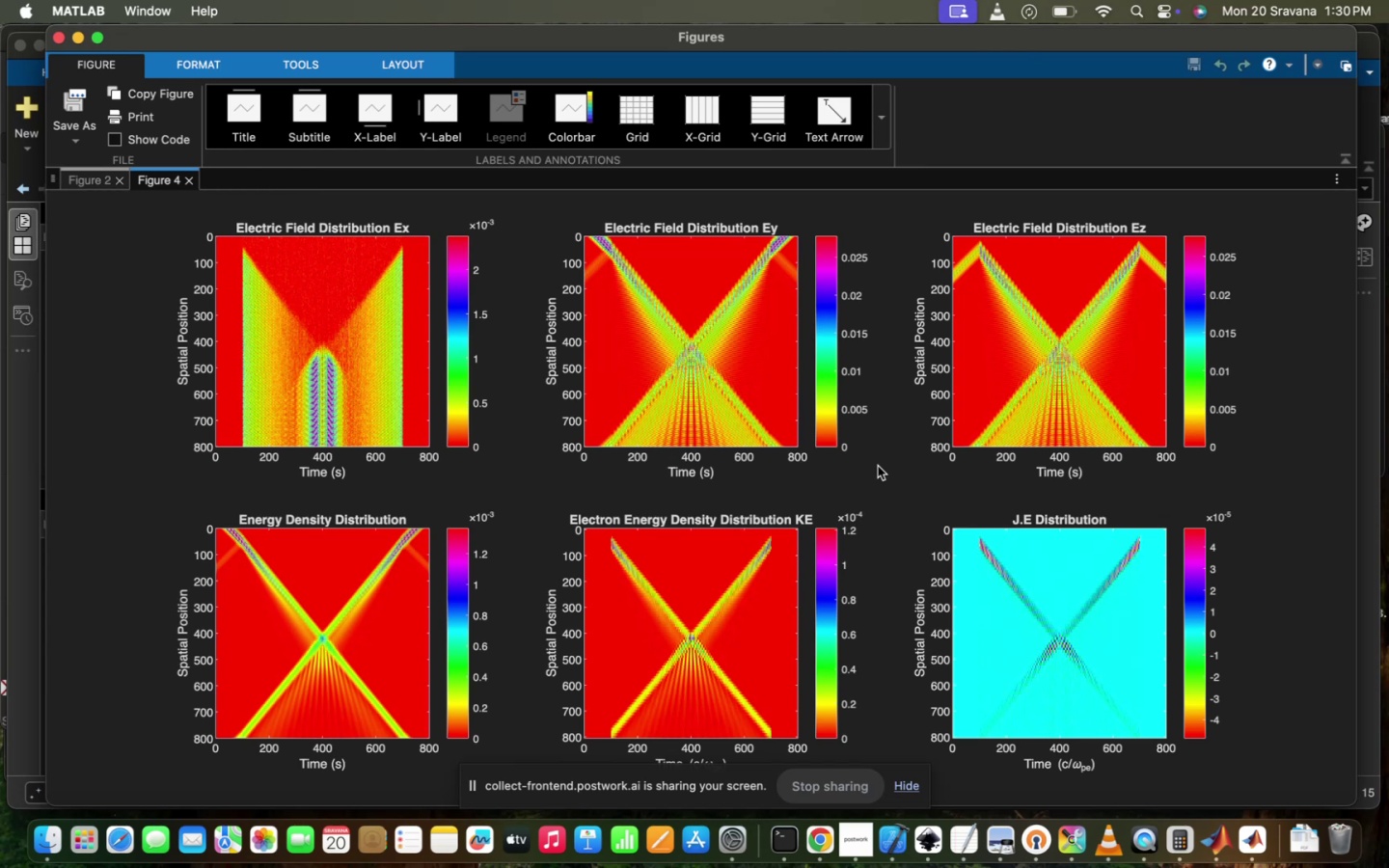 
left_click([701, 475])
 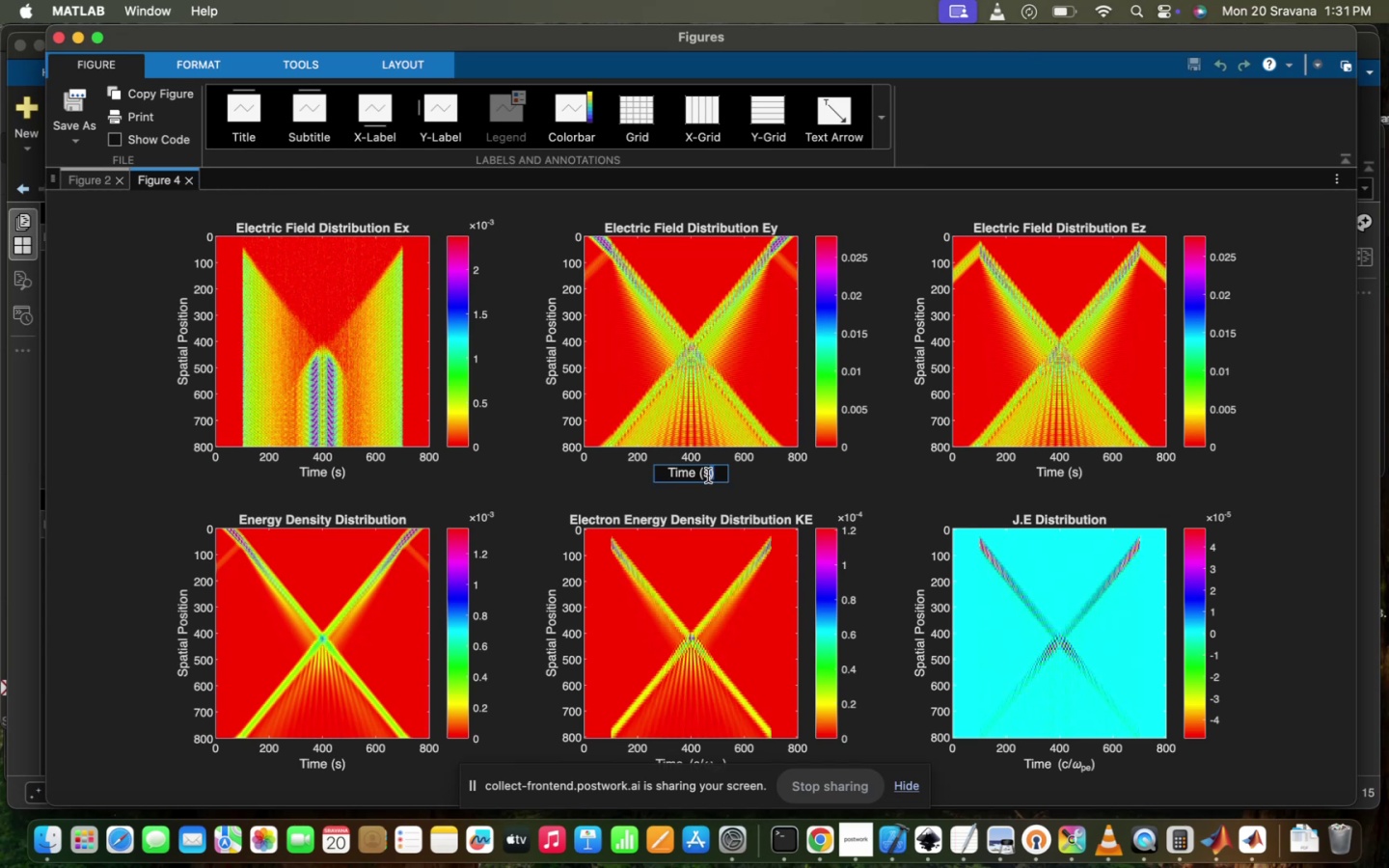 
wait(11.67)
 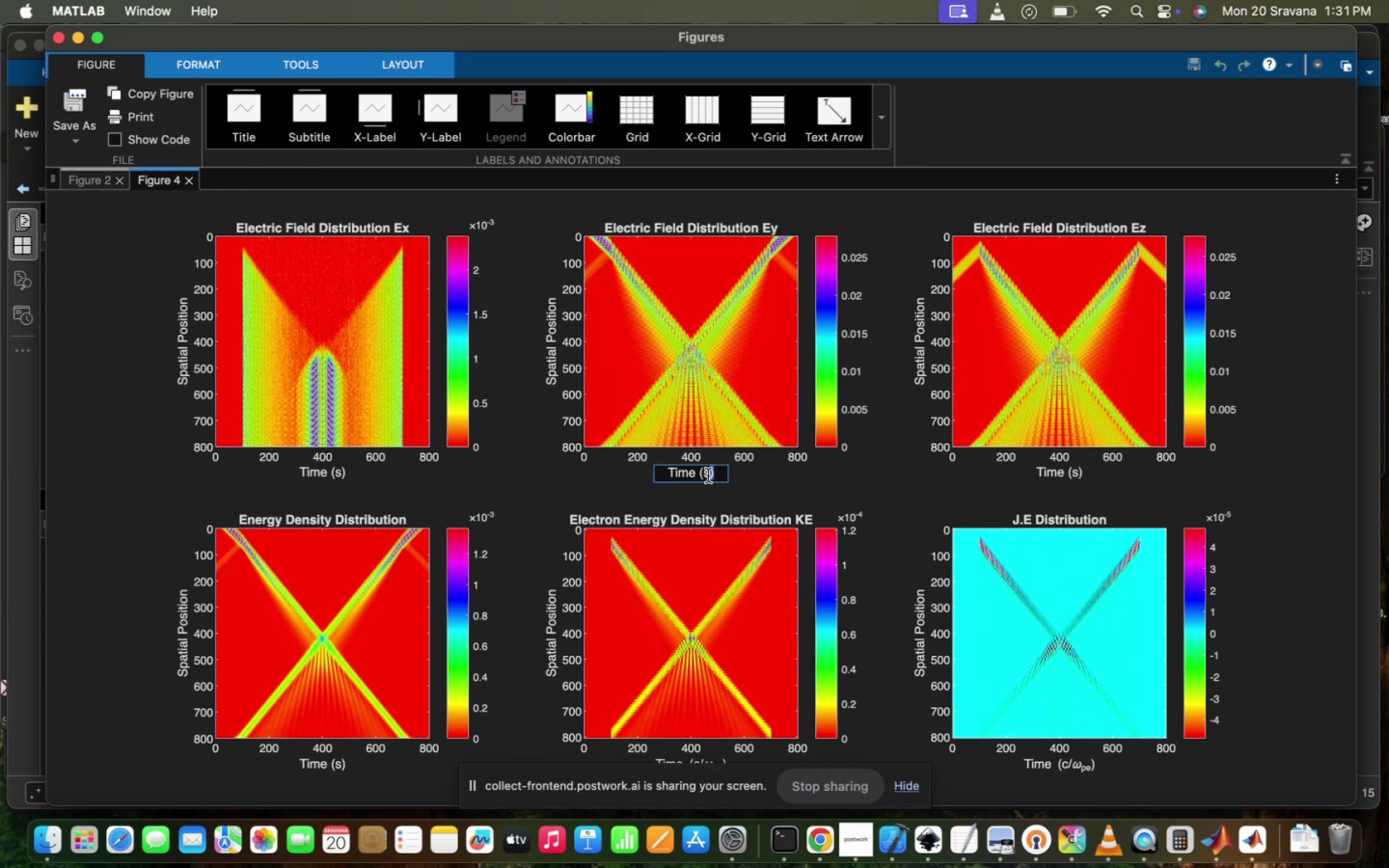 
left_click([190, 176])
 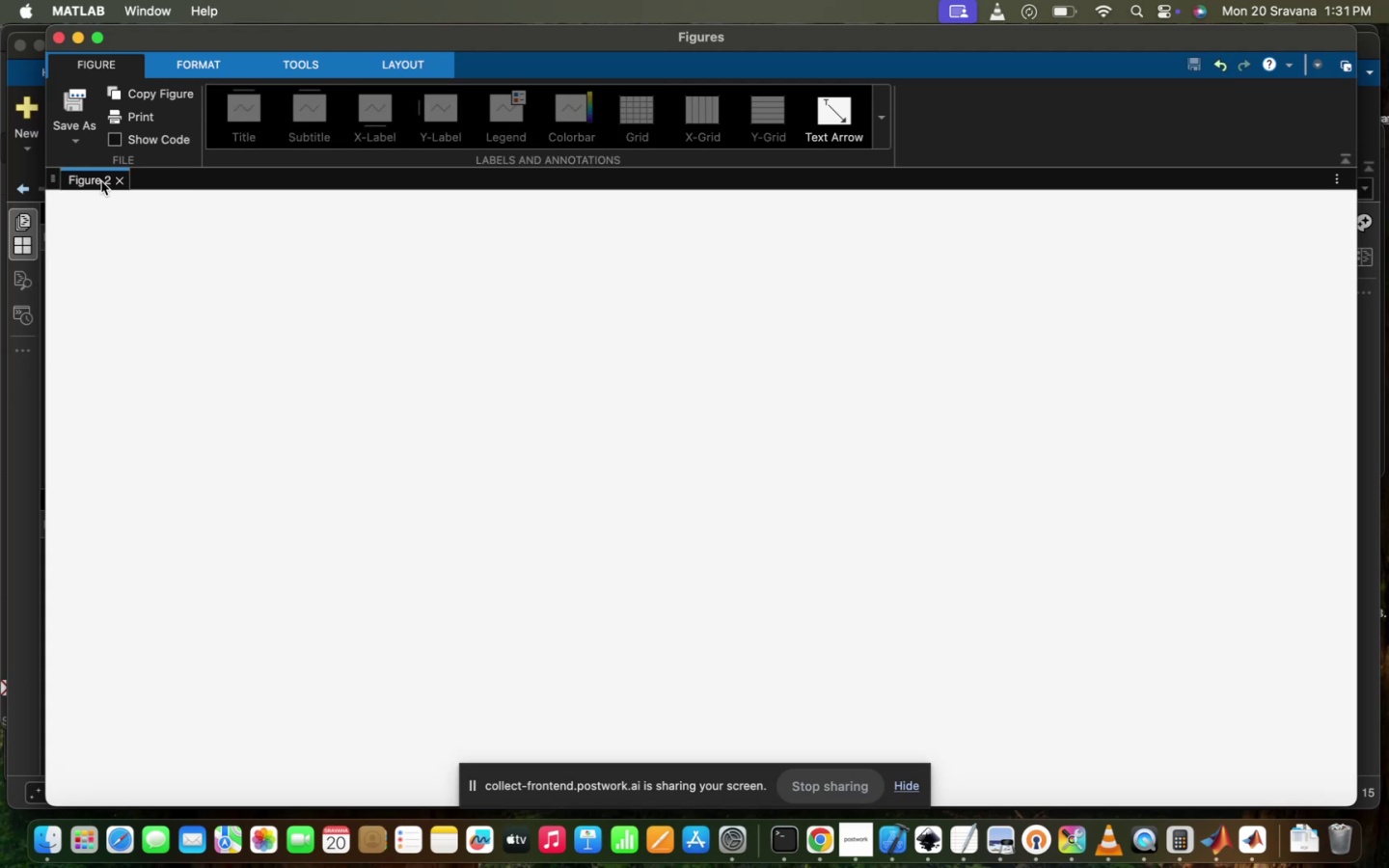 
left_click([117, 179])
 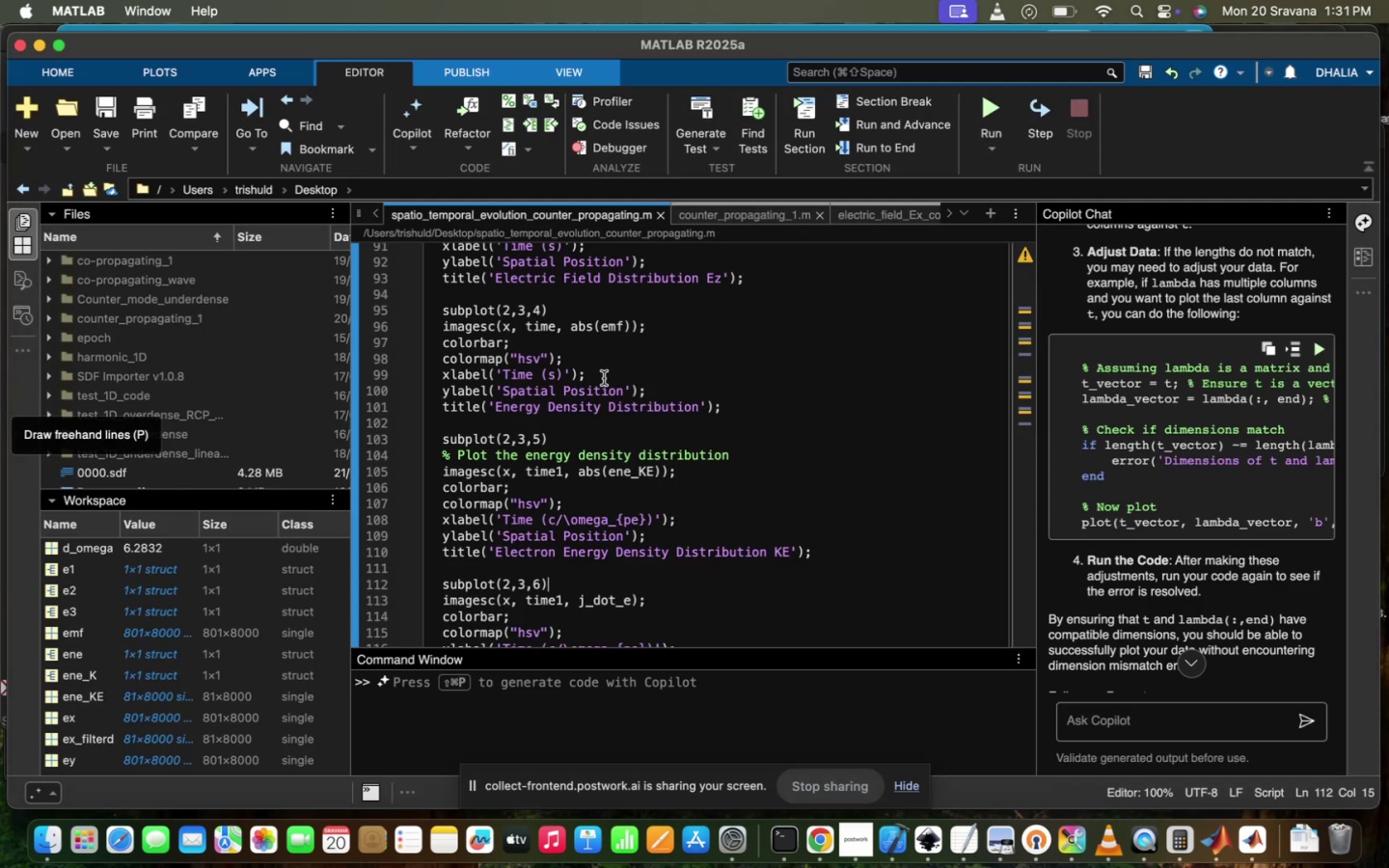 
left_click([592, 371])
 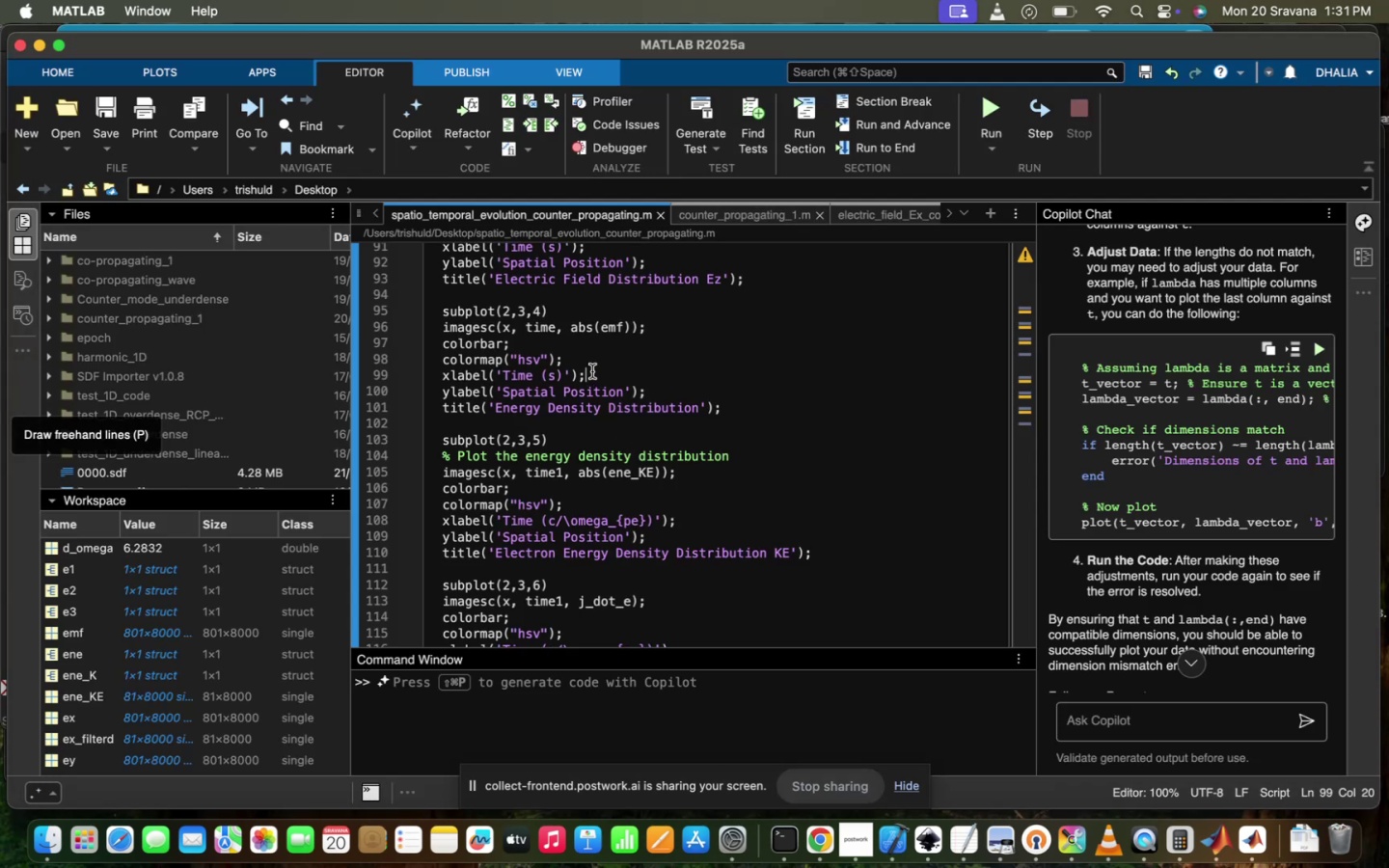 
scroll: coordinate [592, 371], scroll_direction: up, amount: 98.0
 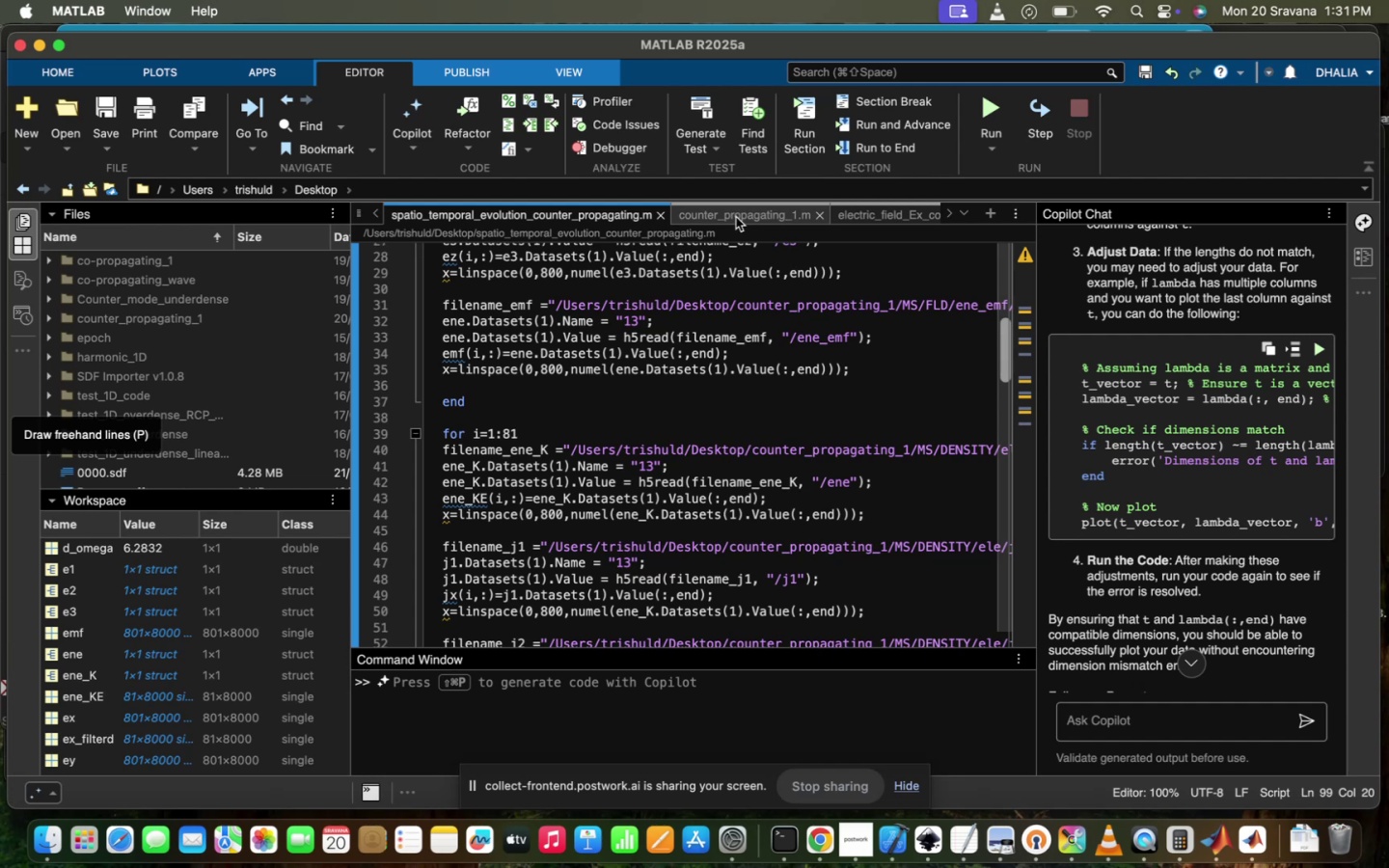 
left_click([742, 212])
 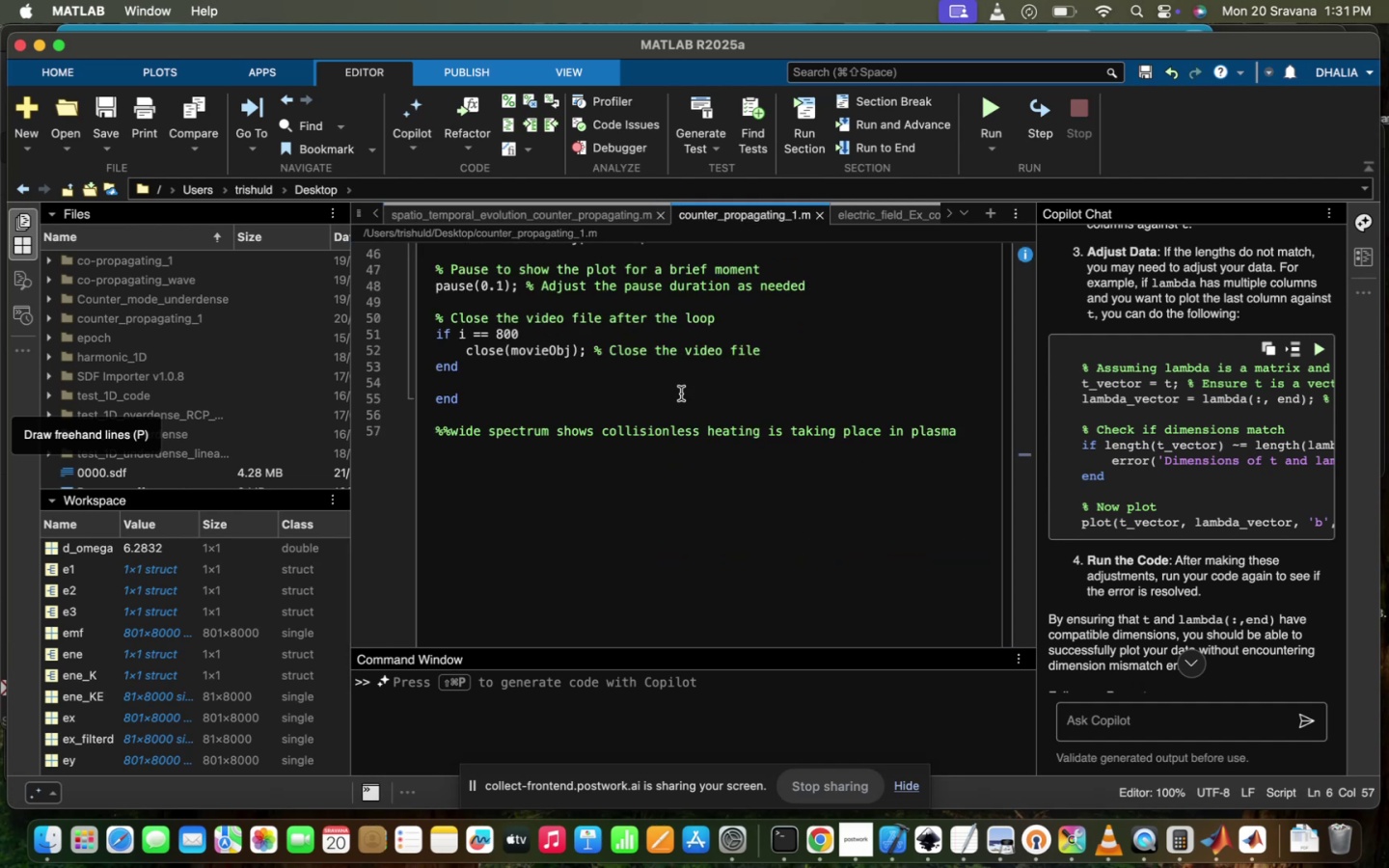 
scroll: coordinate [678, 380], scroll_direction: up, amount: 83.0
 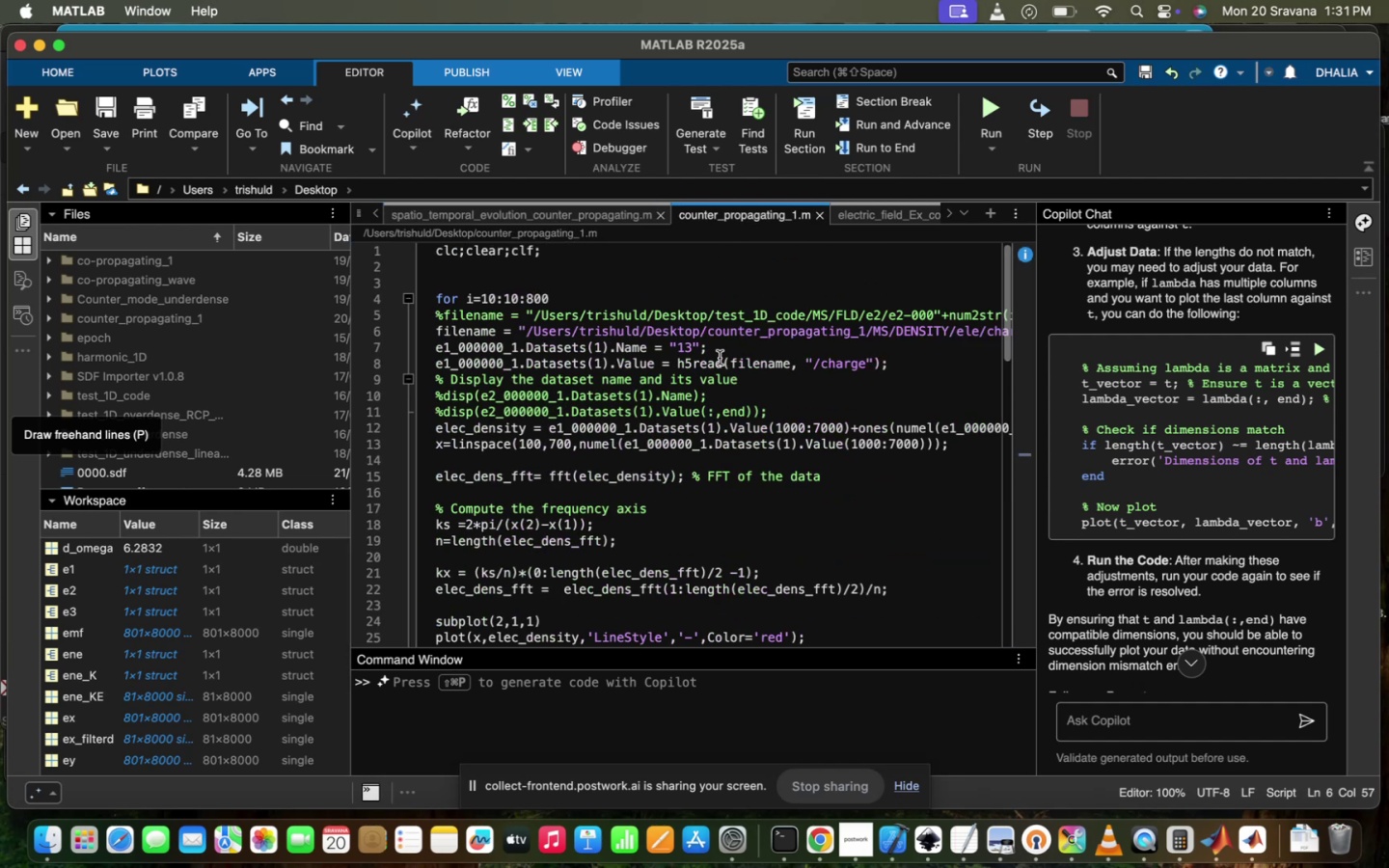 
scroll: coordinate [720, 358], scroll_direction: down, amount: 10.0
 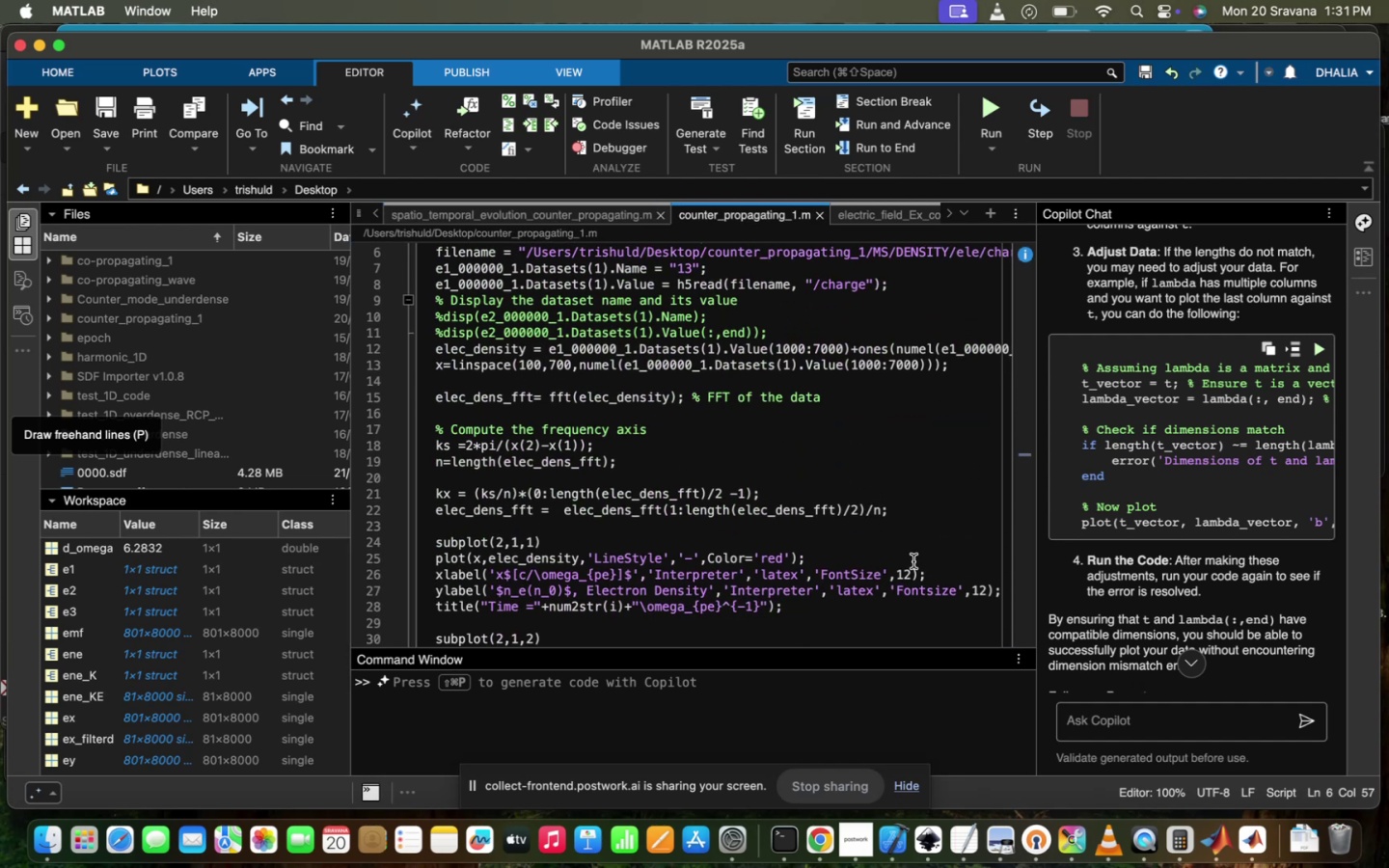 
left_click_drag(start_coordinate=[933, 574], to_coordinate=[429, 573])
 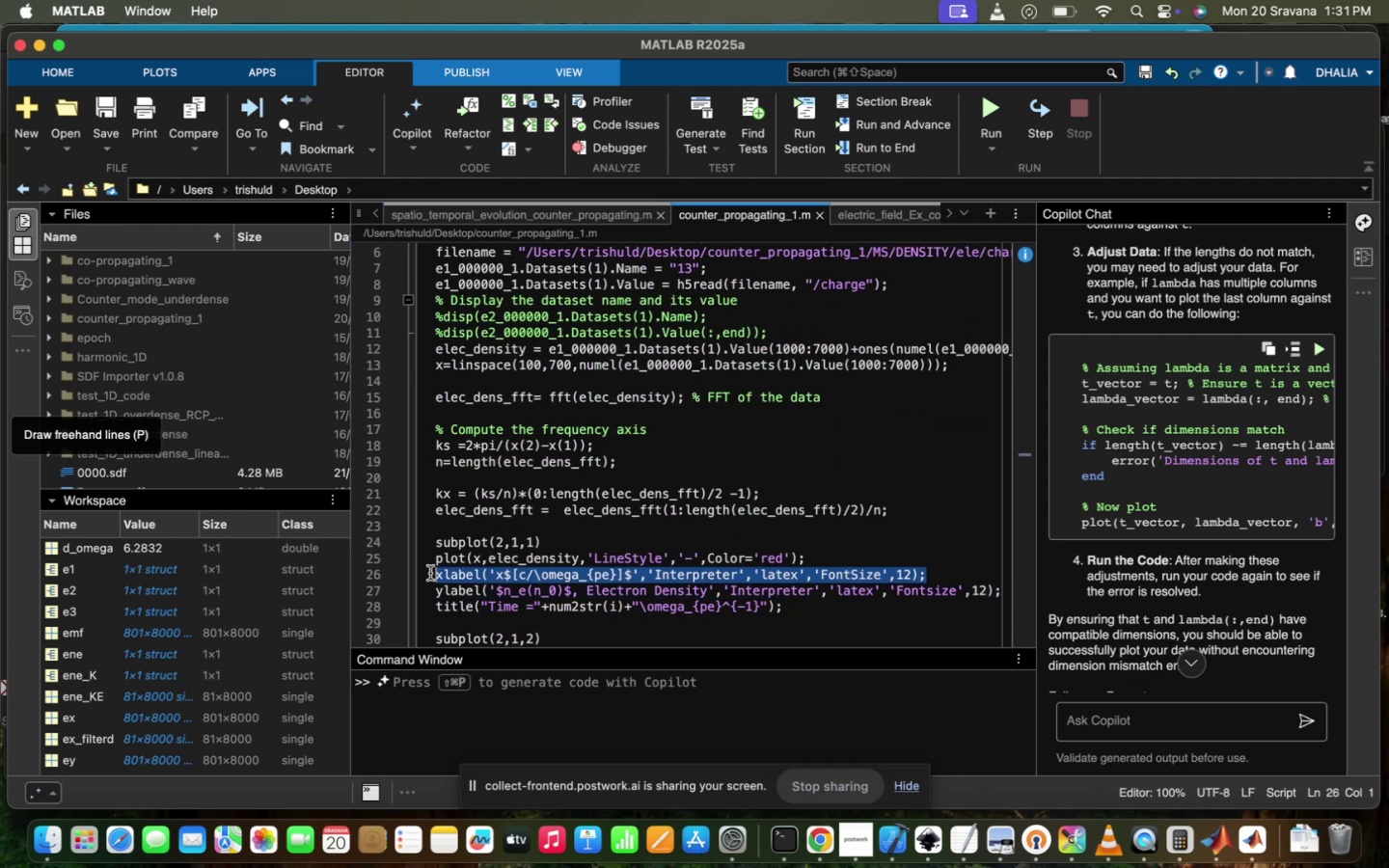 
key(Meta+C)
 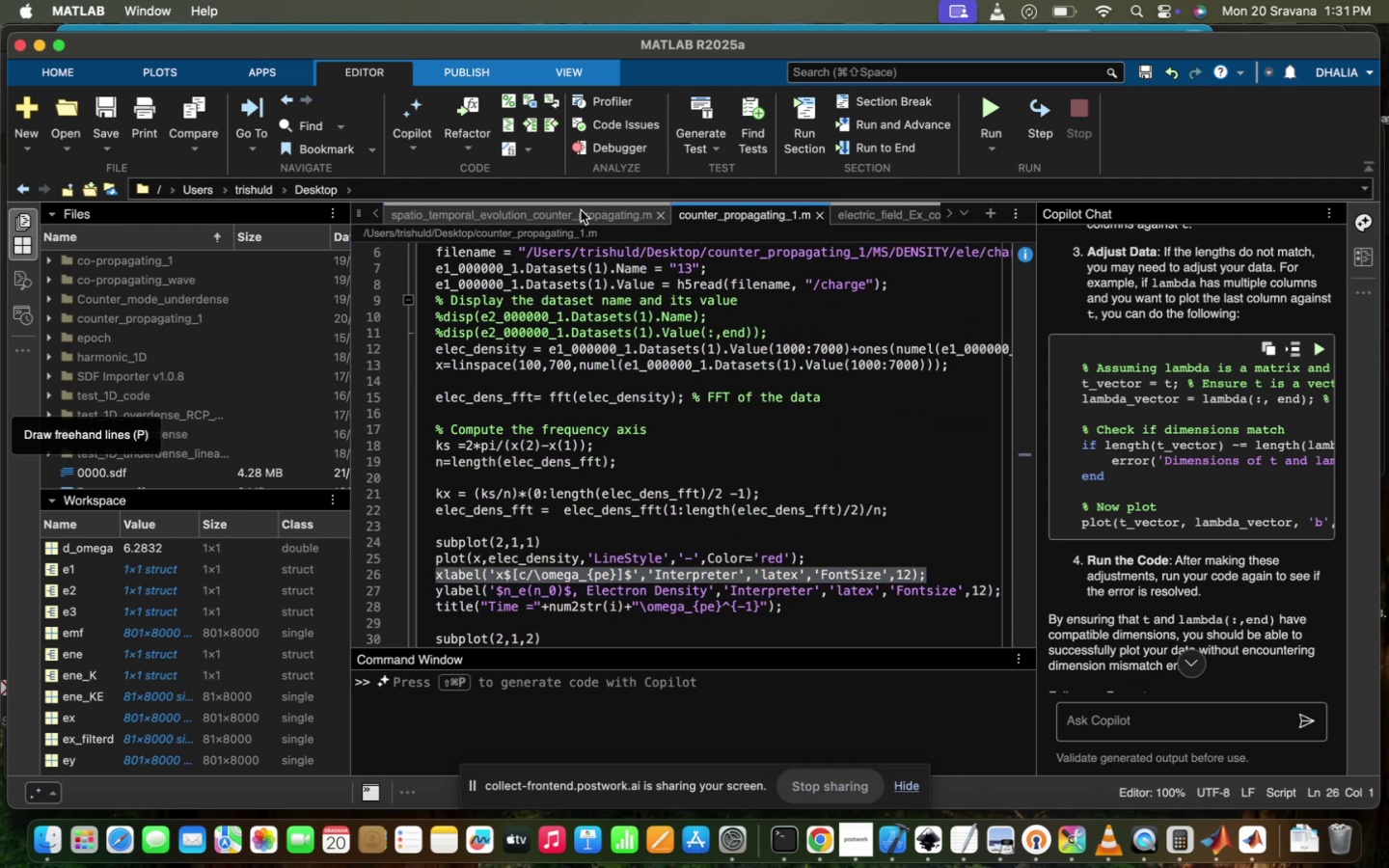 
scroll: coordinate [655, 396], scroll_direction: up, amount: 51.0
 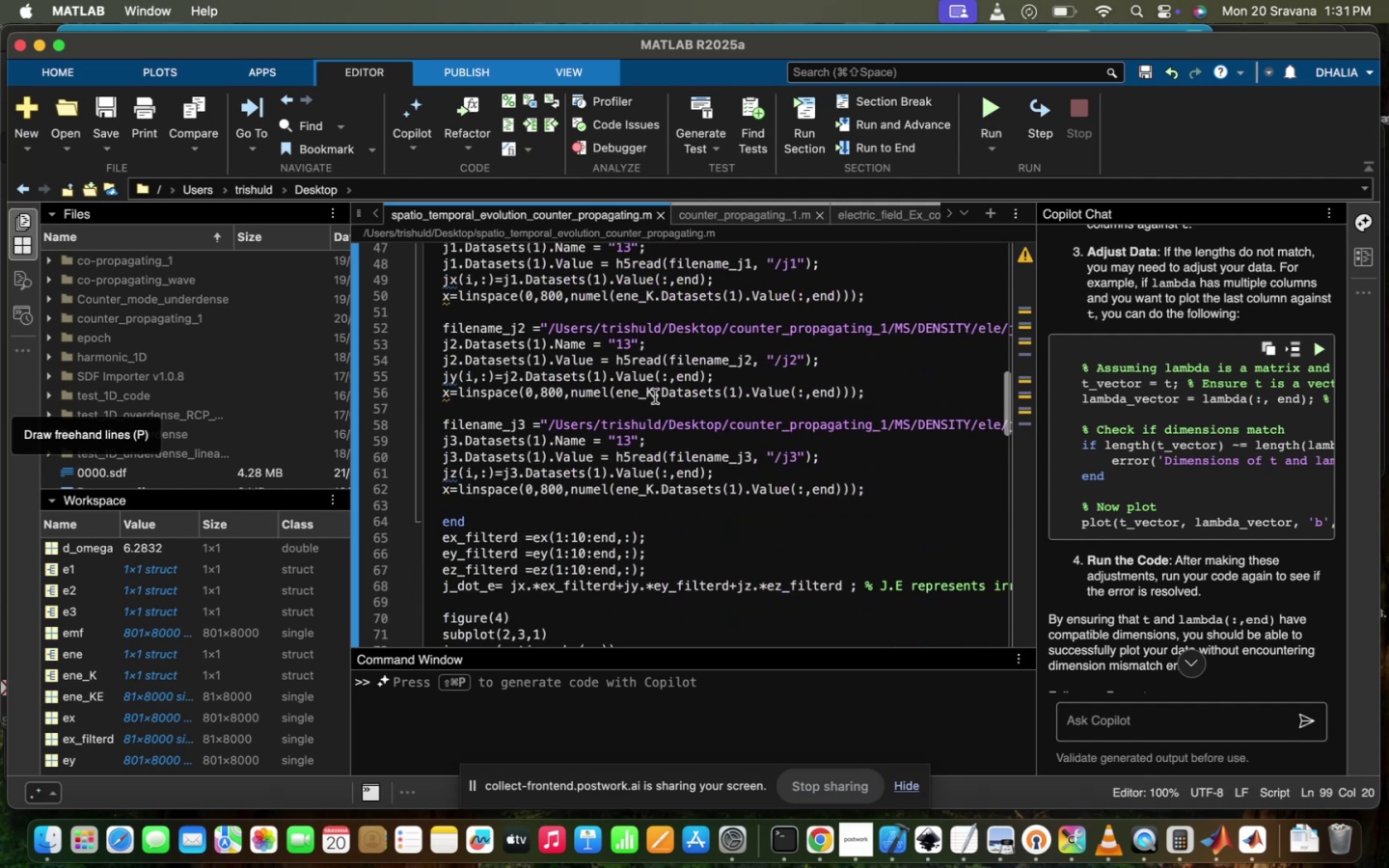 
scroll: coordinate [655, 396], scroll_direction: down, amount: 35.0
 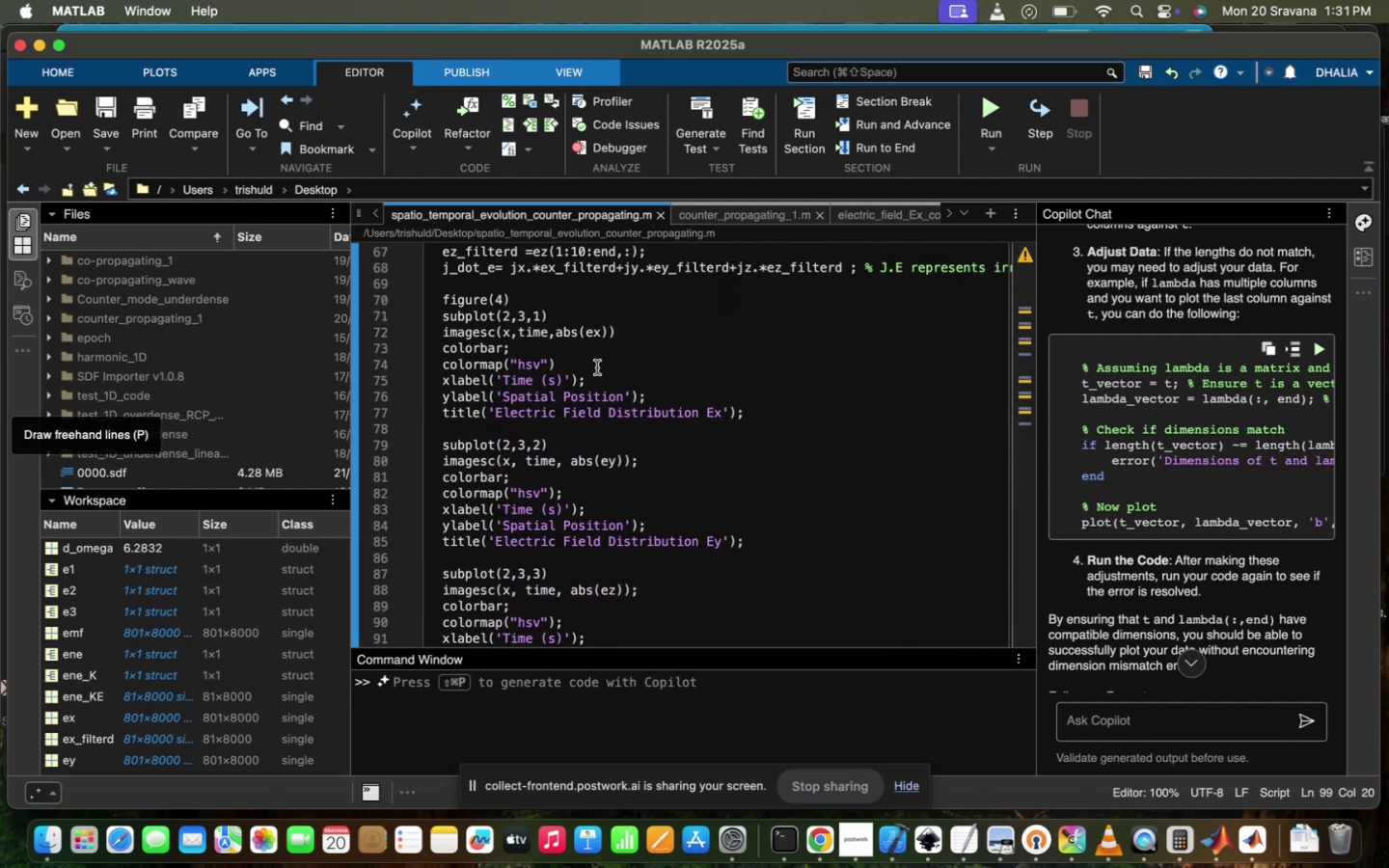 
left_click_drag(start_coordinate=[597, 373], to_coordinate=[449, 380])
 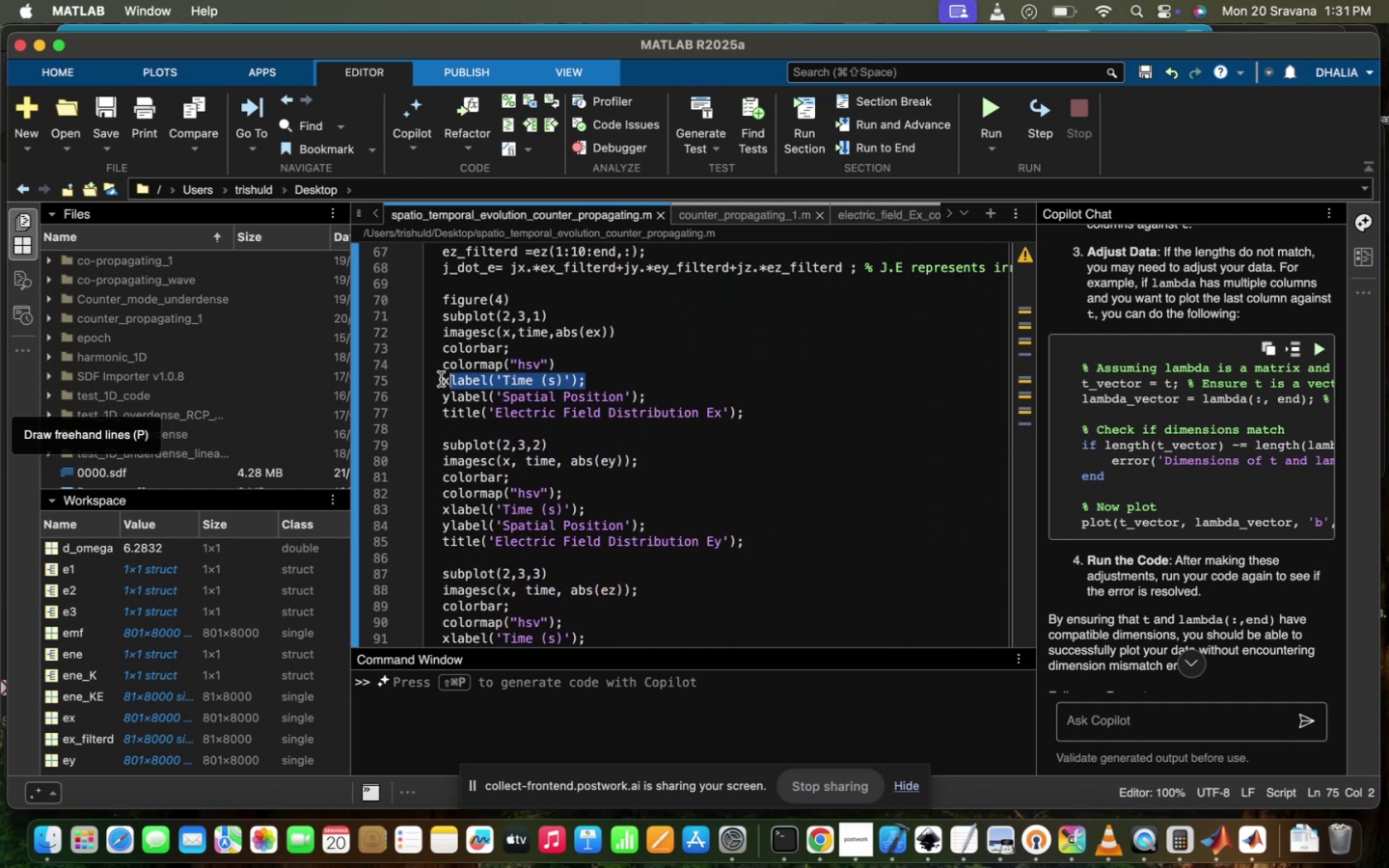 
left_click_drag(start_coordinate=[441, 379], to_coordinate=[624, 381])
 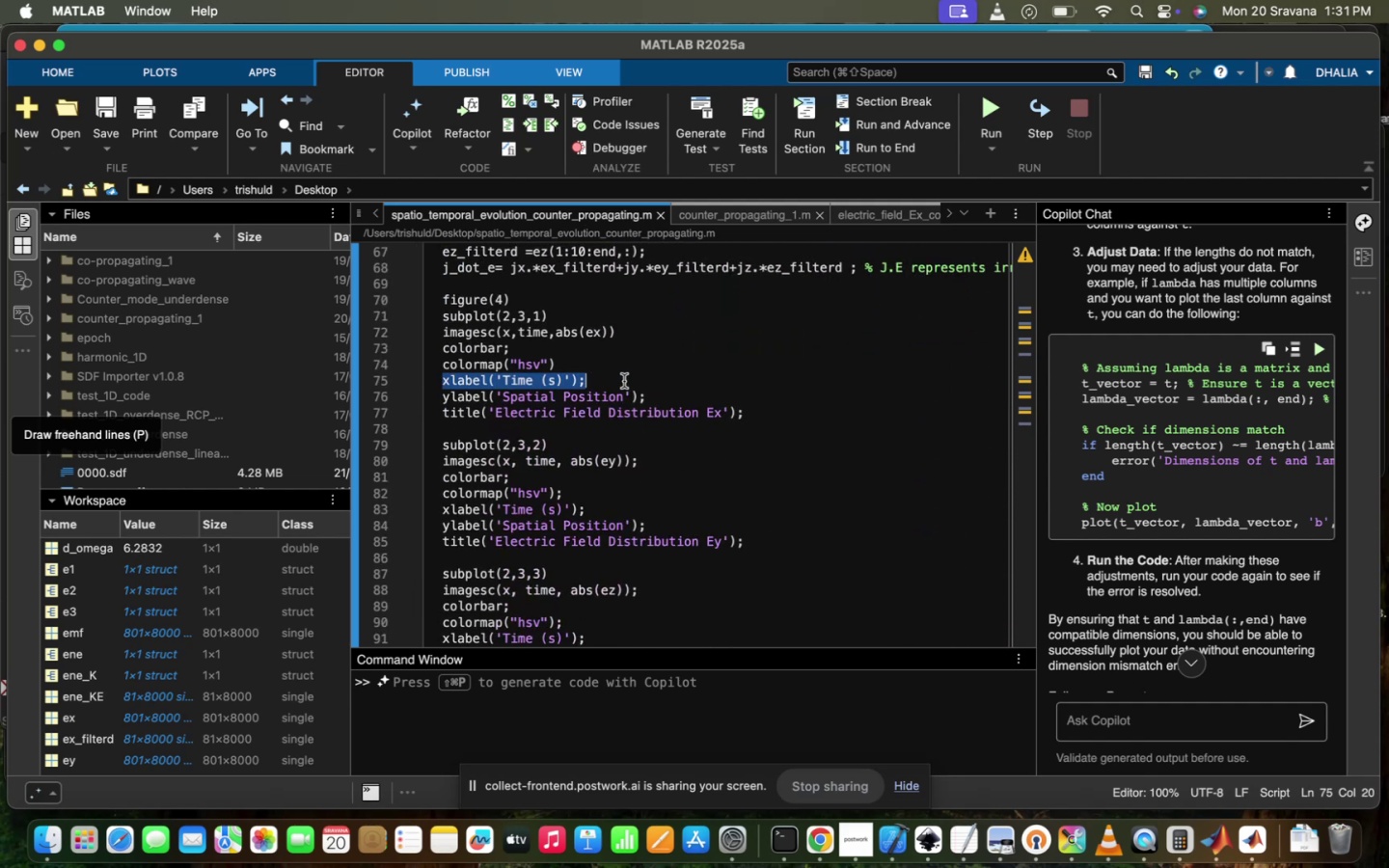 
key(Meta+V)
 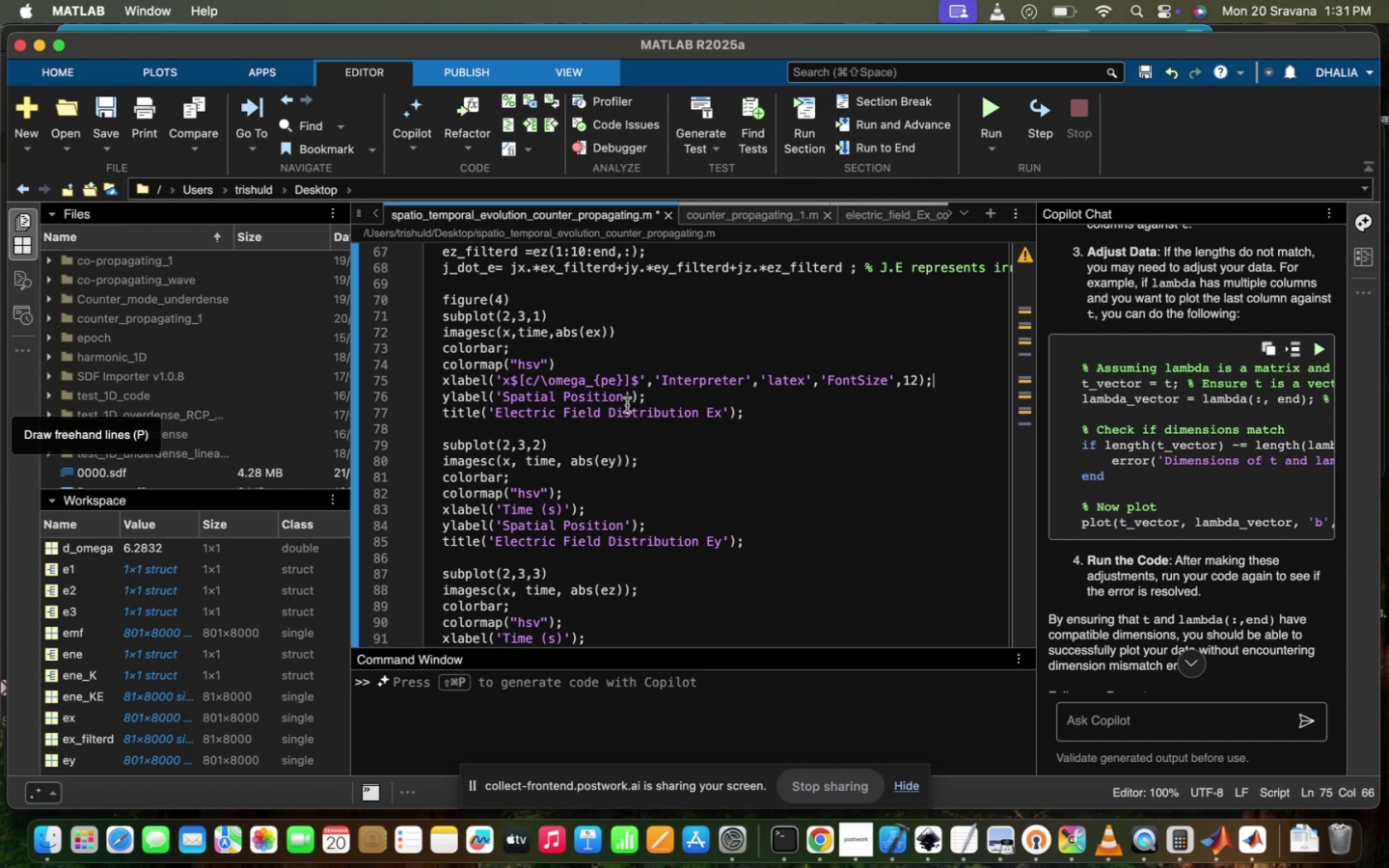 
left_click_drag(start_coordinate=[658, 393], to_coordinate=[505, 384])
 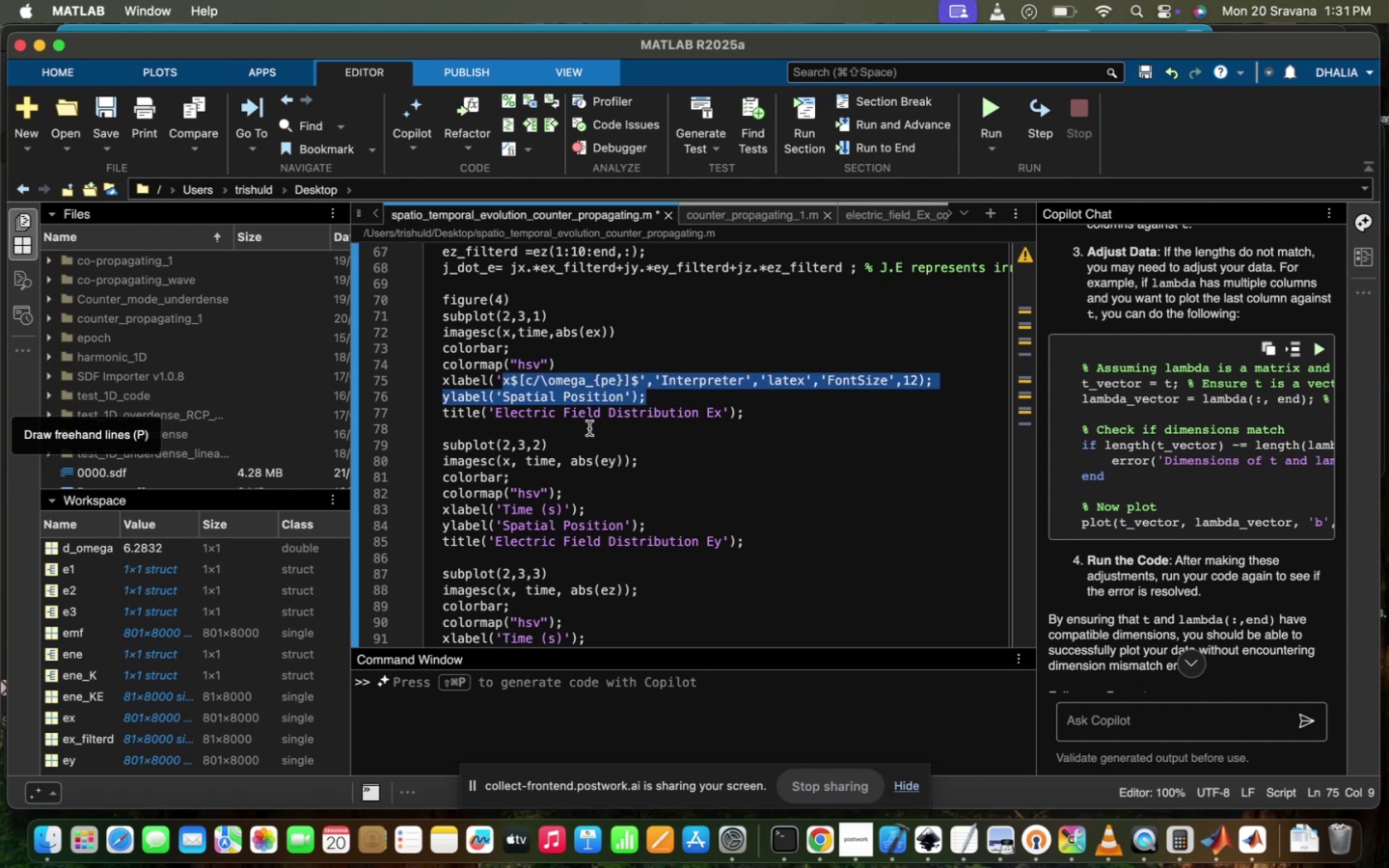 
left_click([589, 428])
 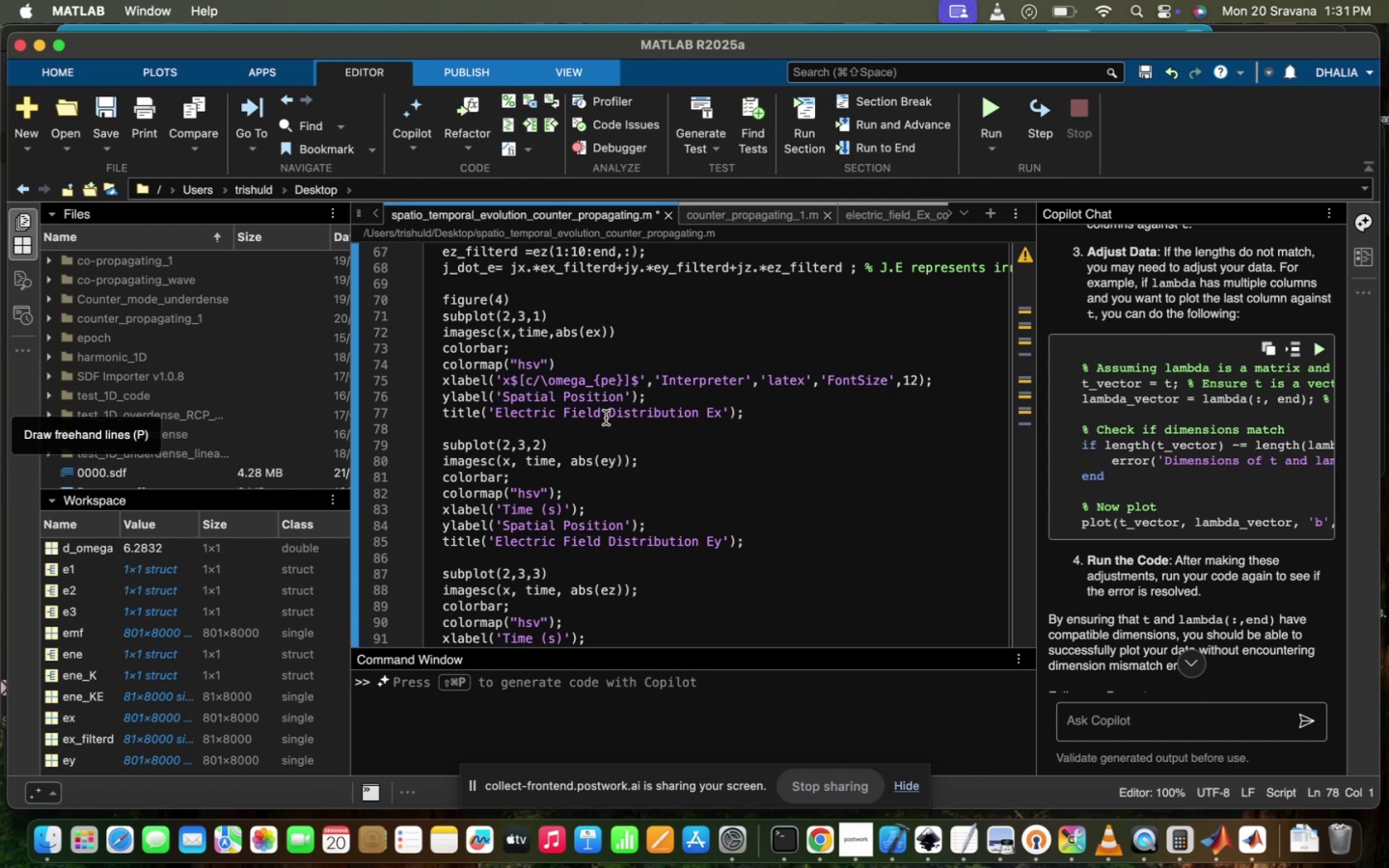 
key(Meta+Z)
 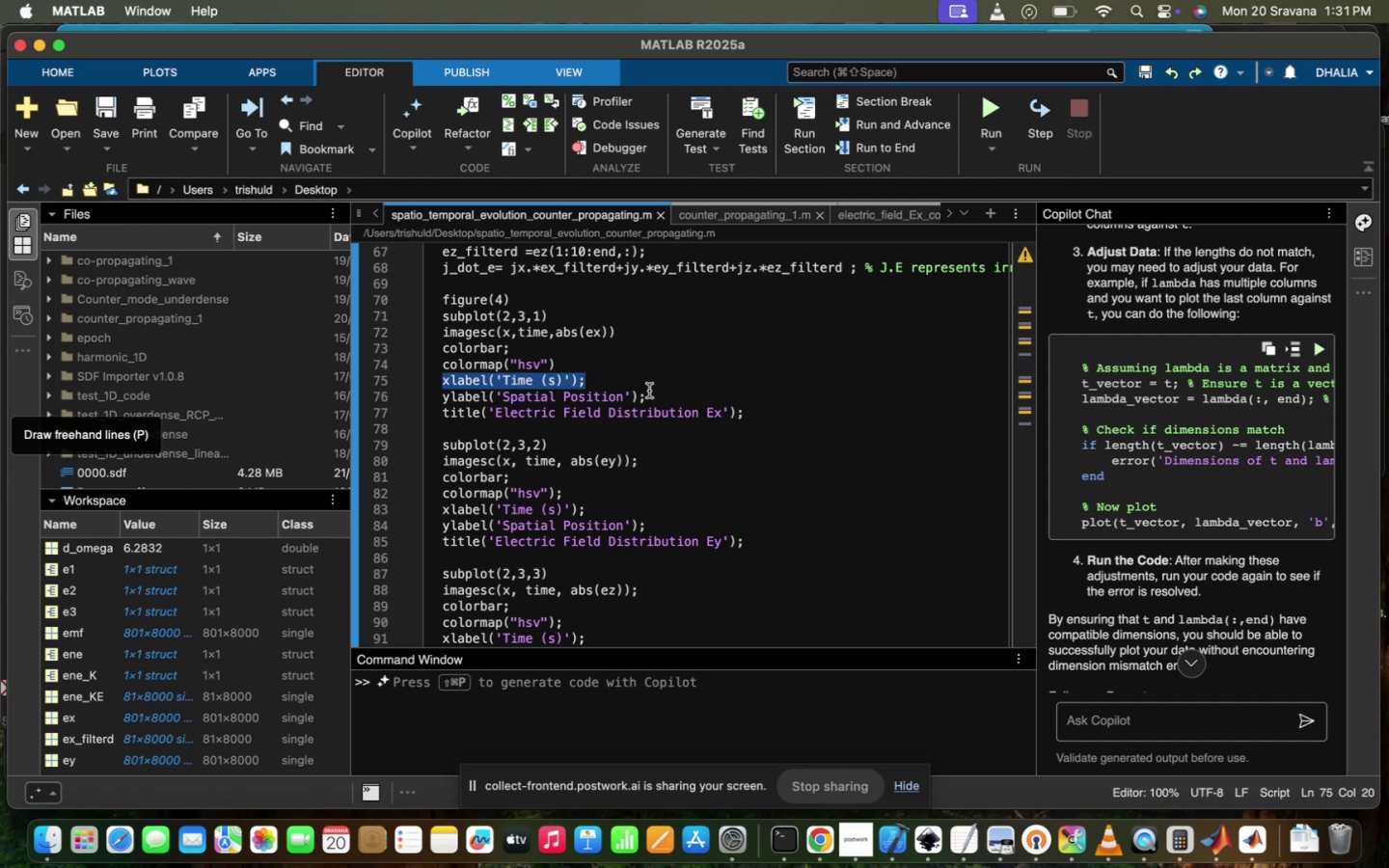 
left_click_drag(start_coordinate=[652, 391], to_coordinate=[418, 390])
 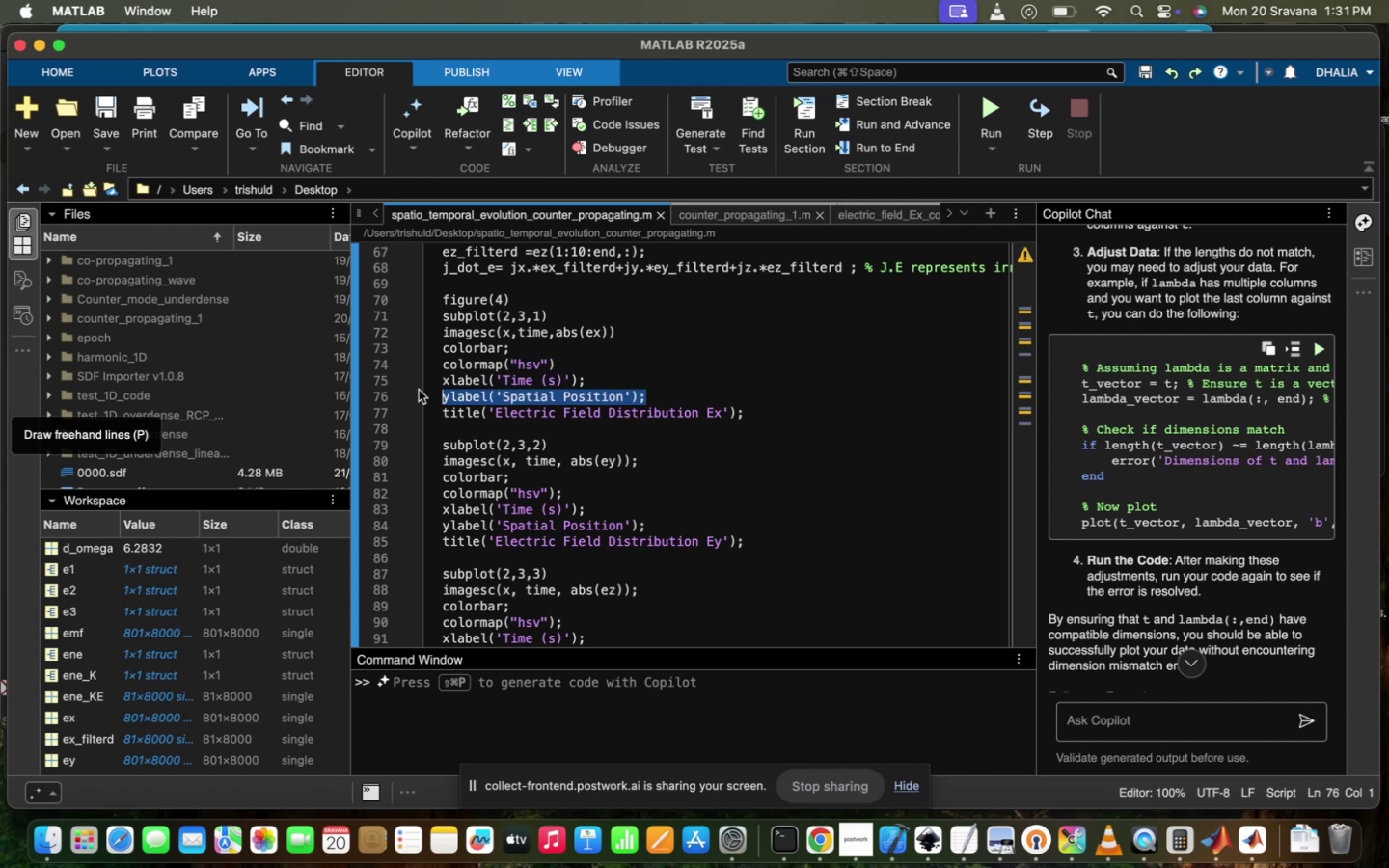 
key(Meta+V)
 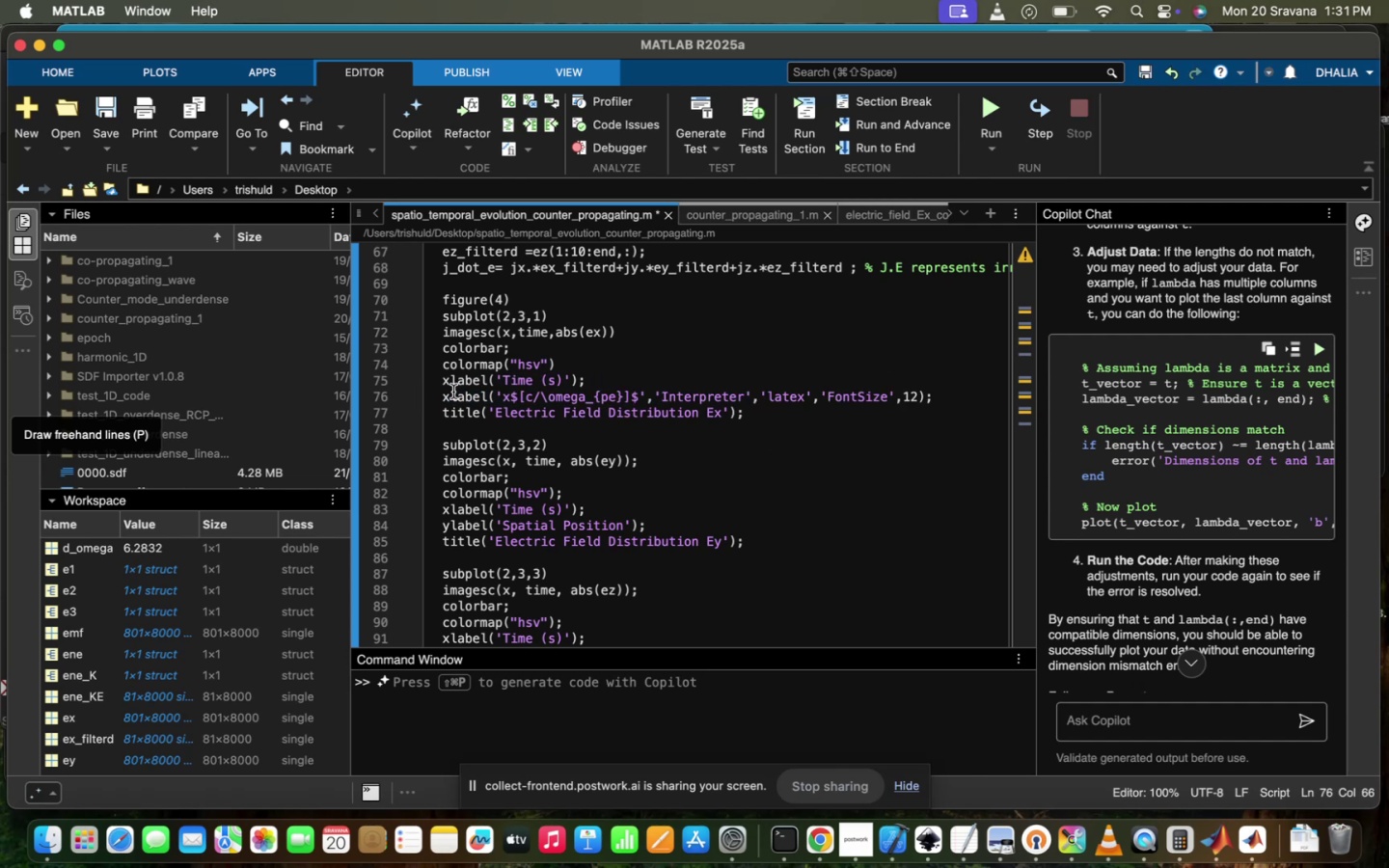 
left_click([452, 392])
 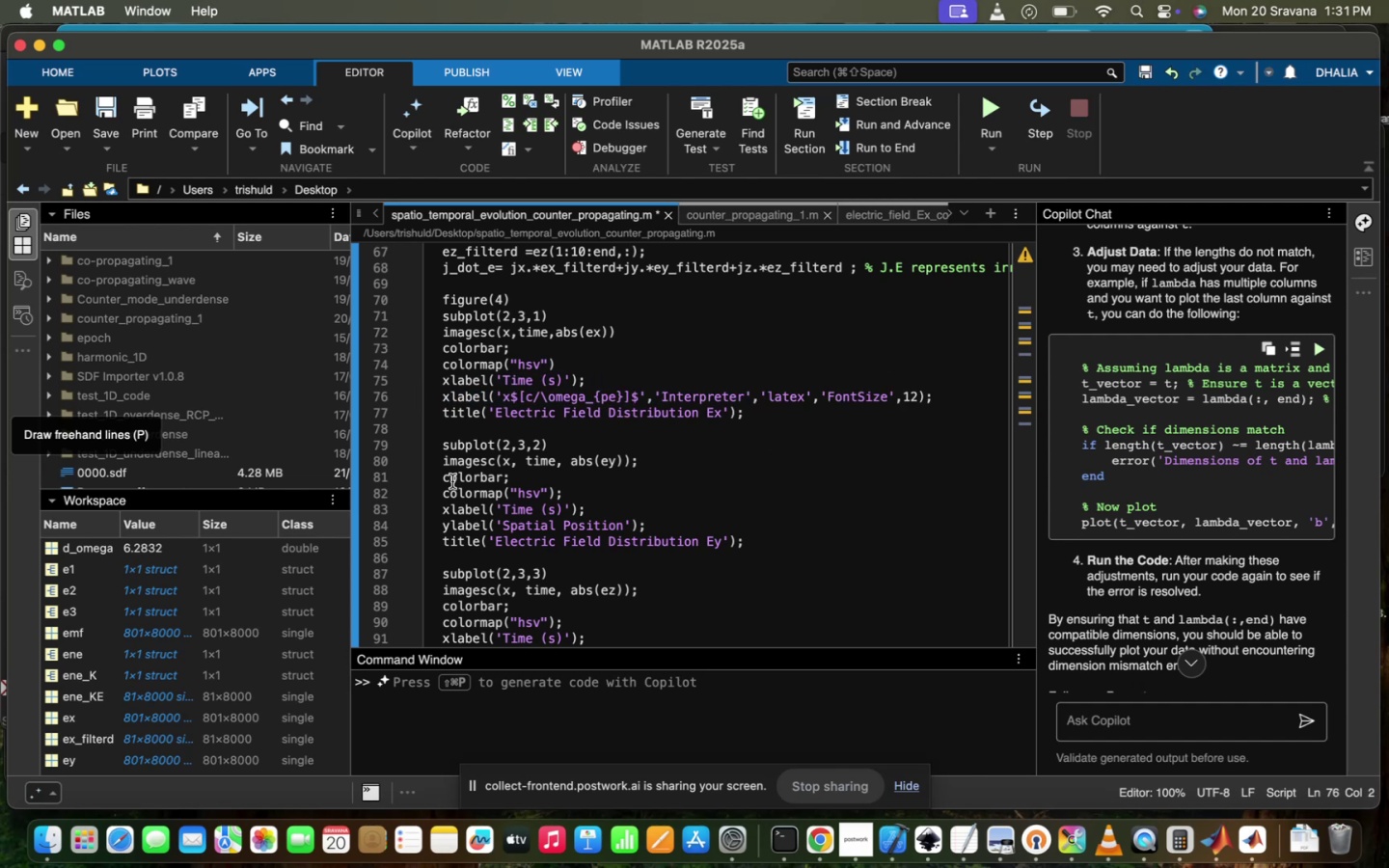 
key(Backspace)
 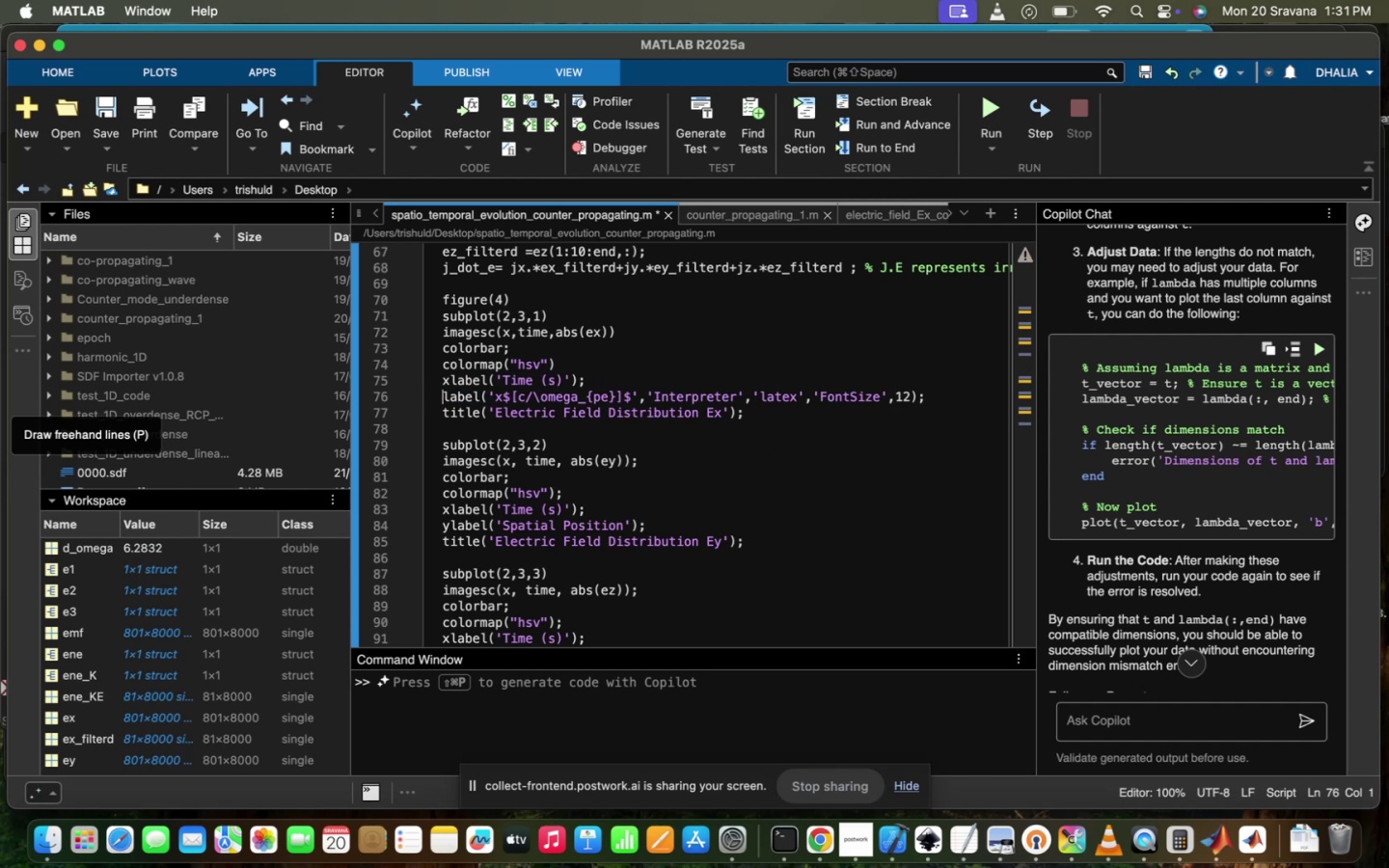 
key(Y)
 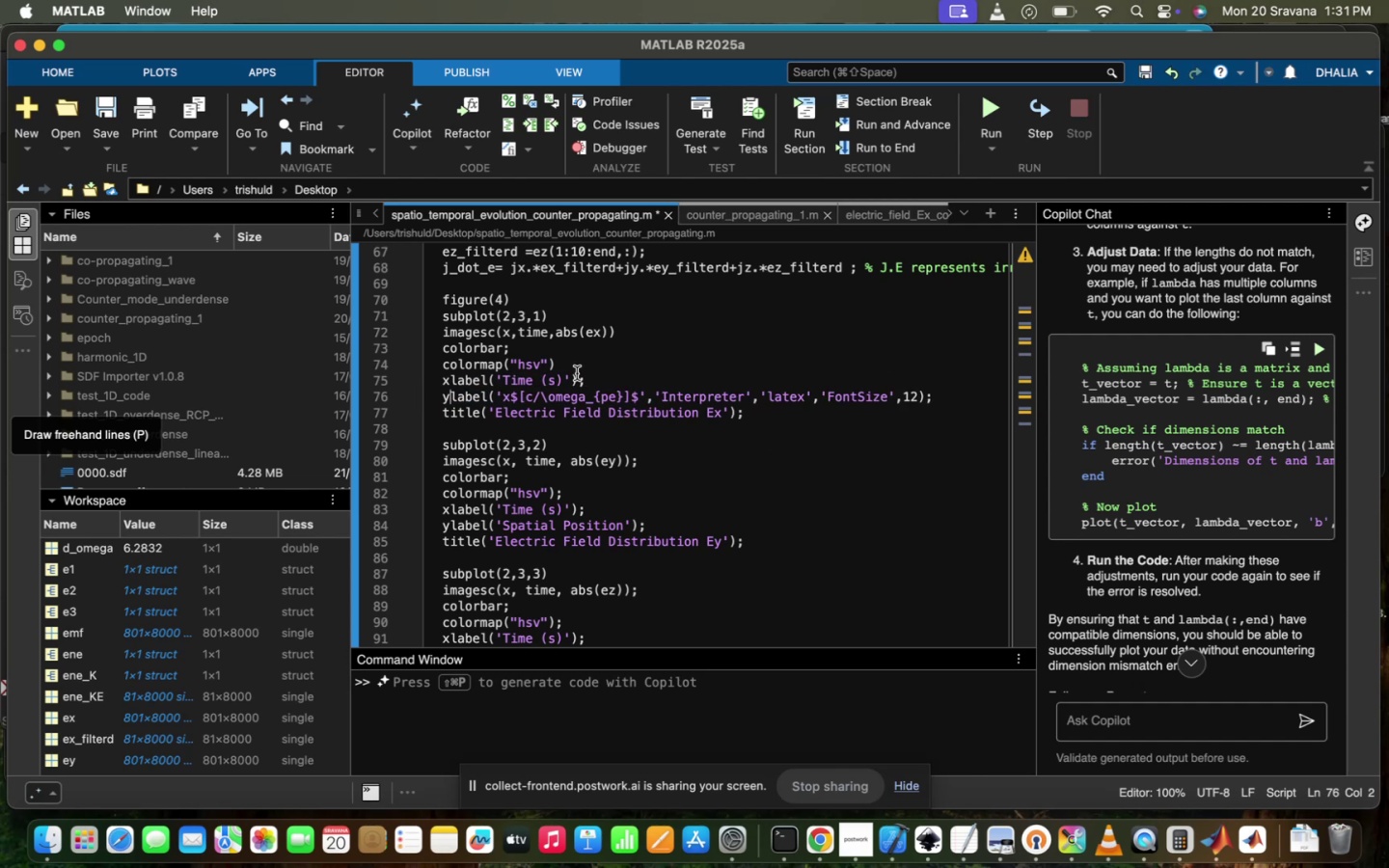 
left_click_drag(start_coordinate=[592, 382], to_coordinate=[377, 374])
 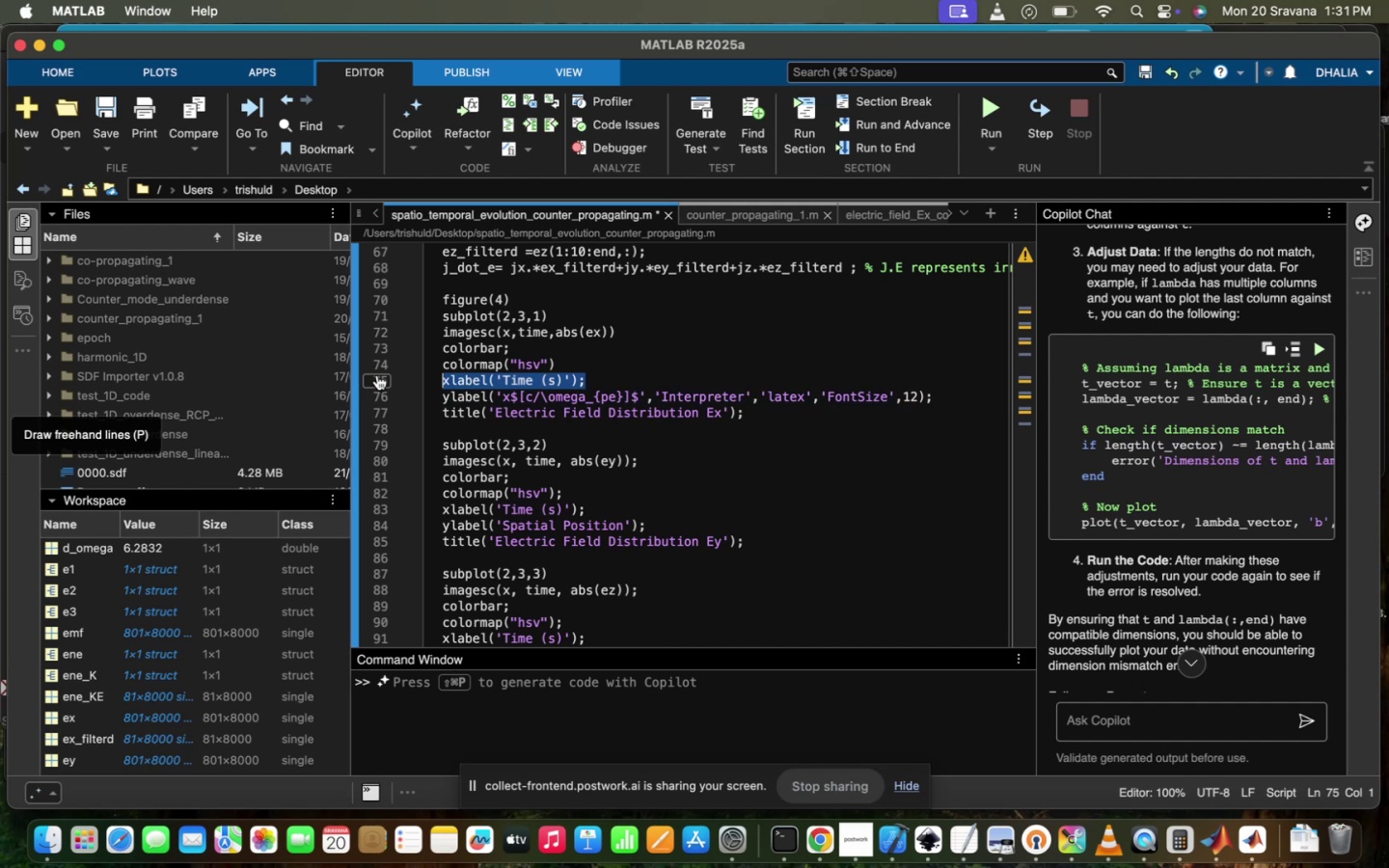 
key(Meta+V)
 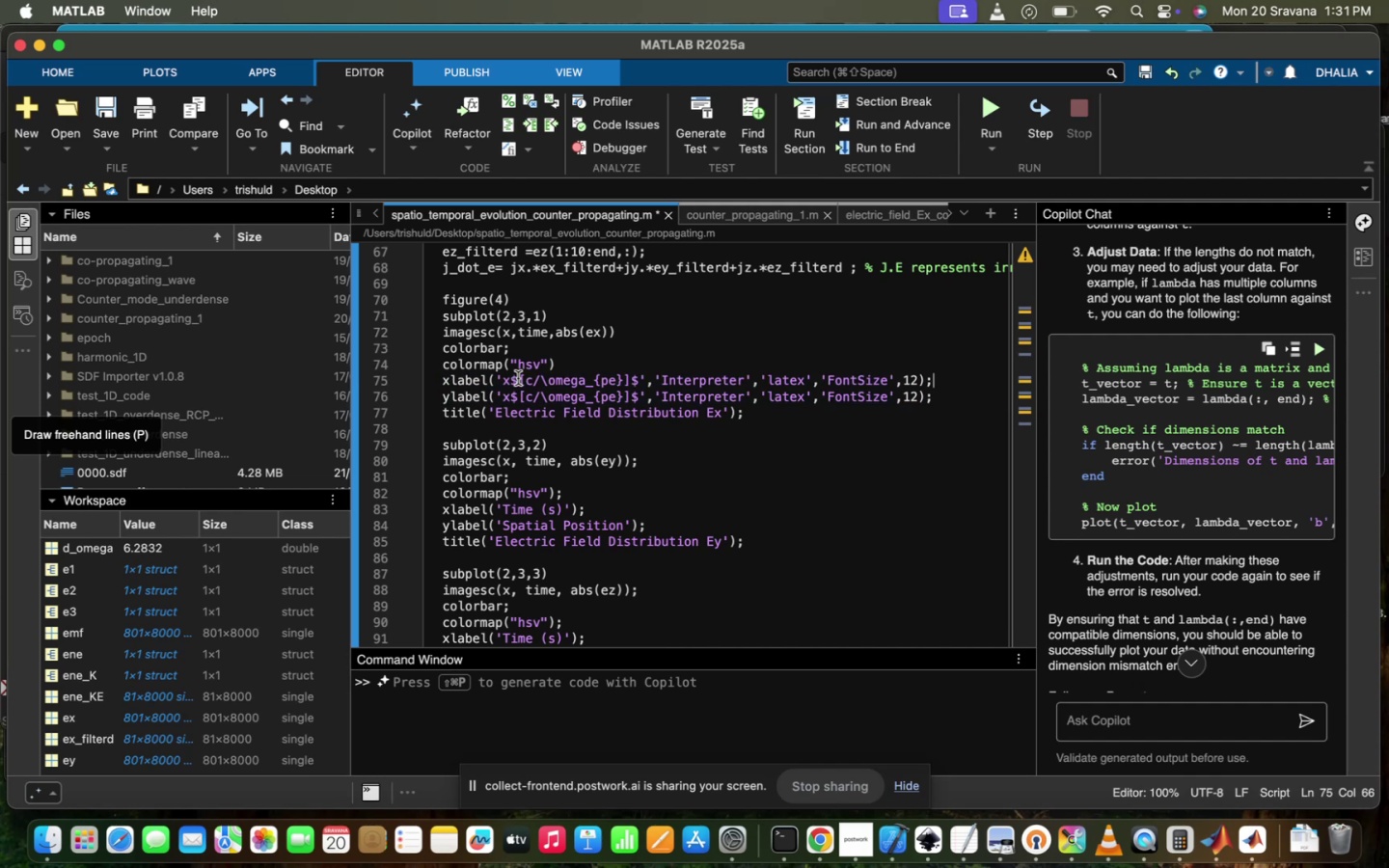 
left_click([510, 378])
 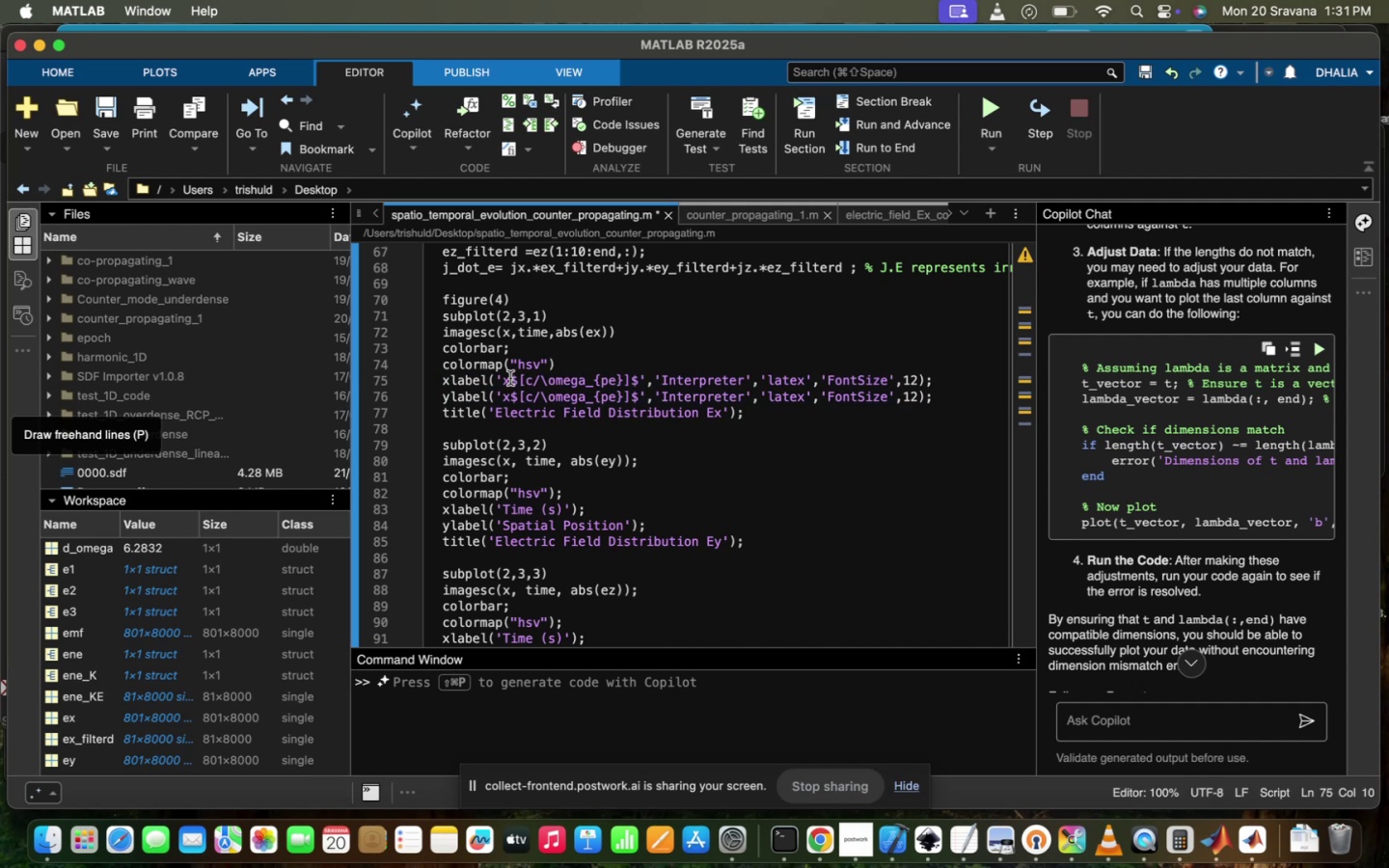 
type(\)
key(Backspace)
key(Backspace)
type(Time)
key(Backspace)
key(Backspace)
 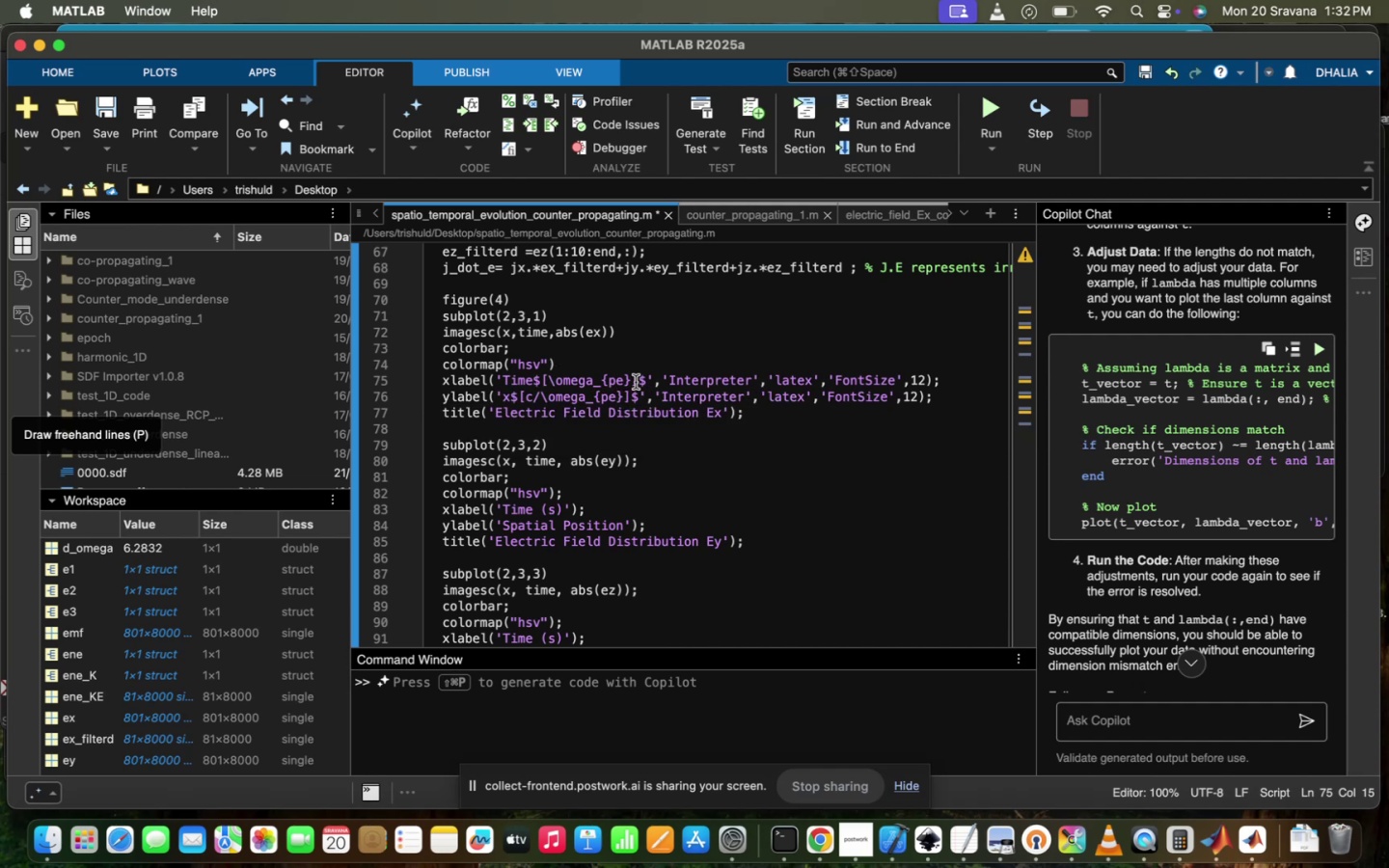 
left_click([637, 381])
 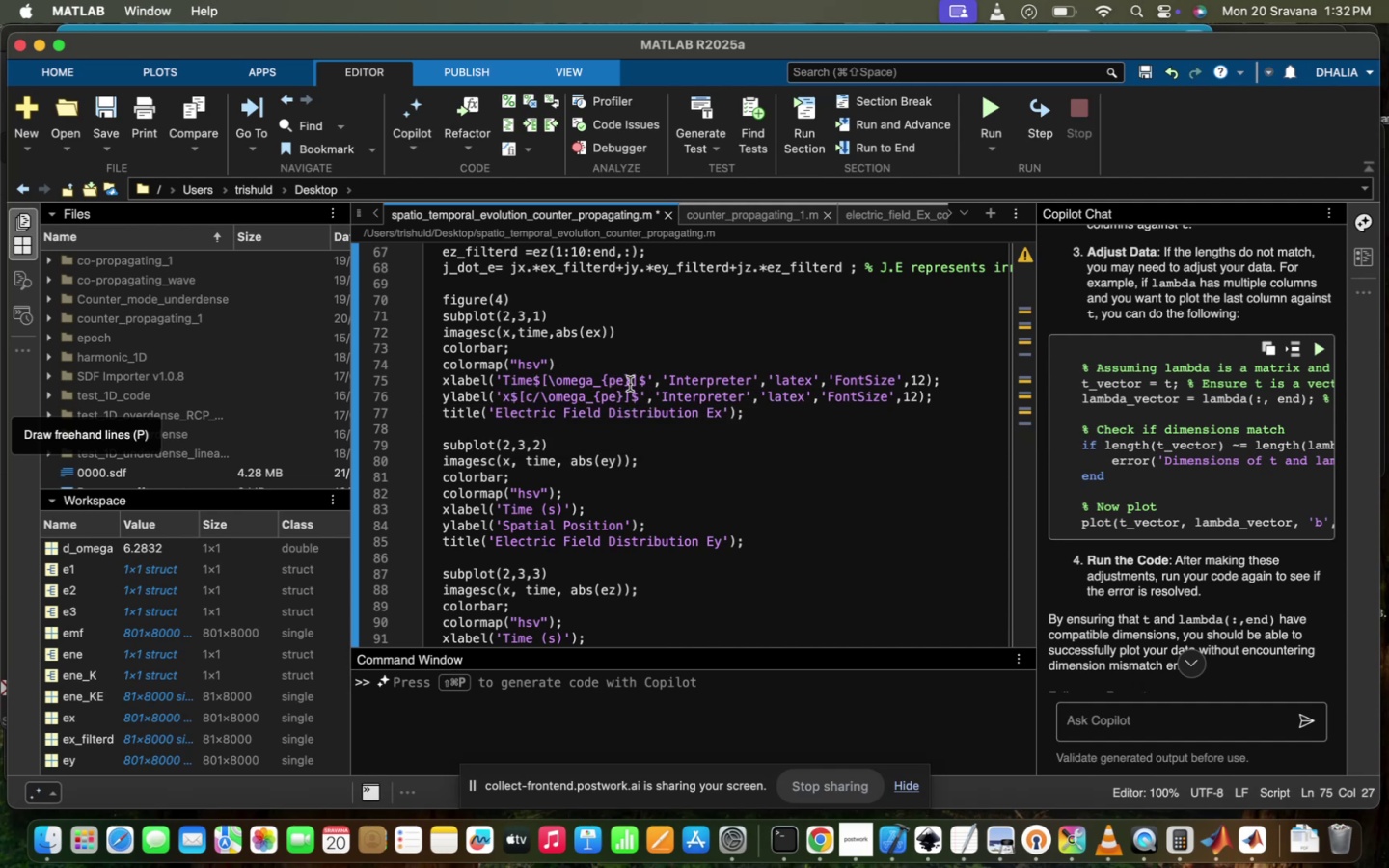 
left_click([630, 384])
 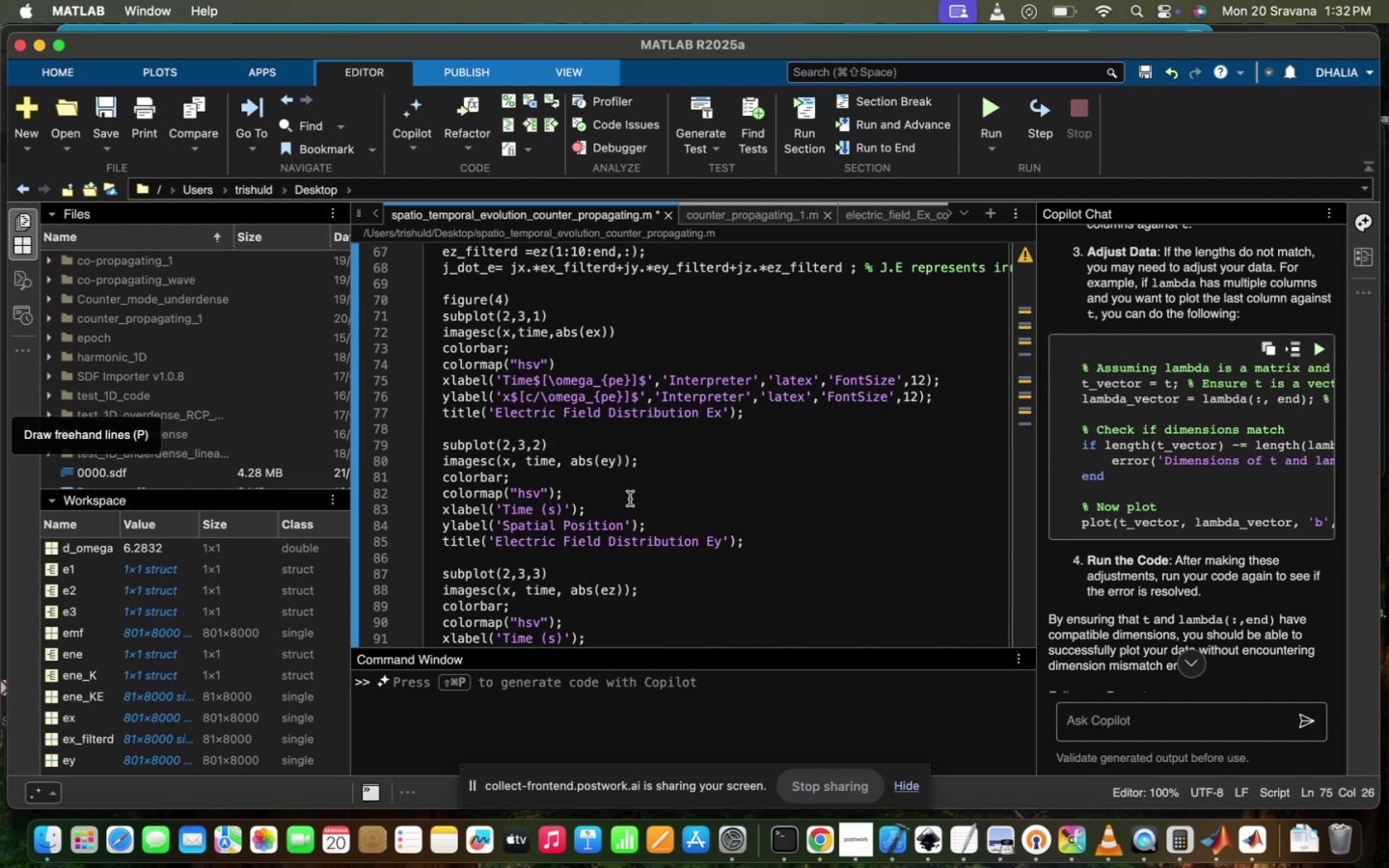 
key(Shift+6)
 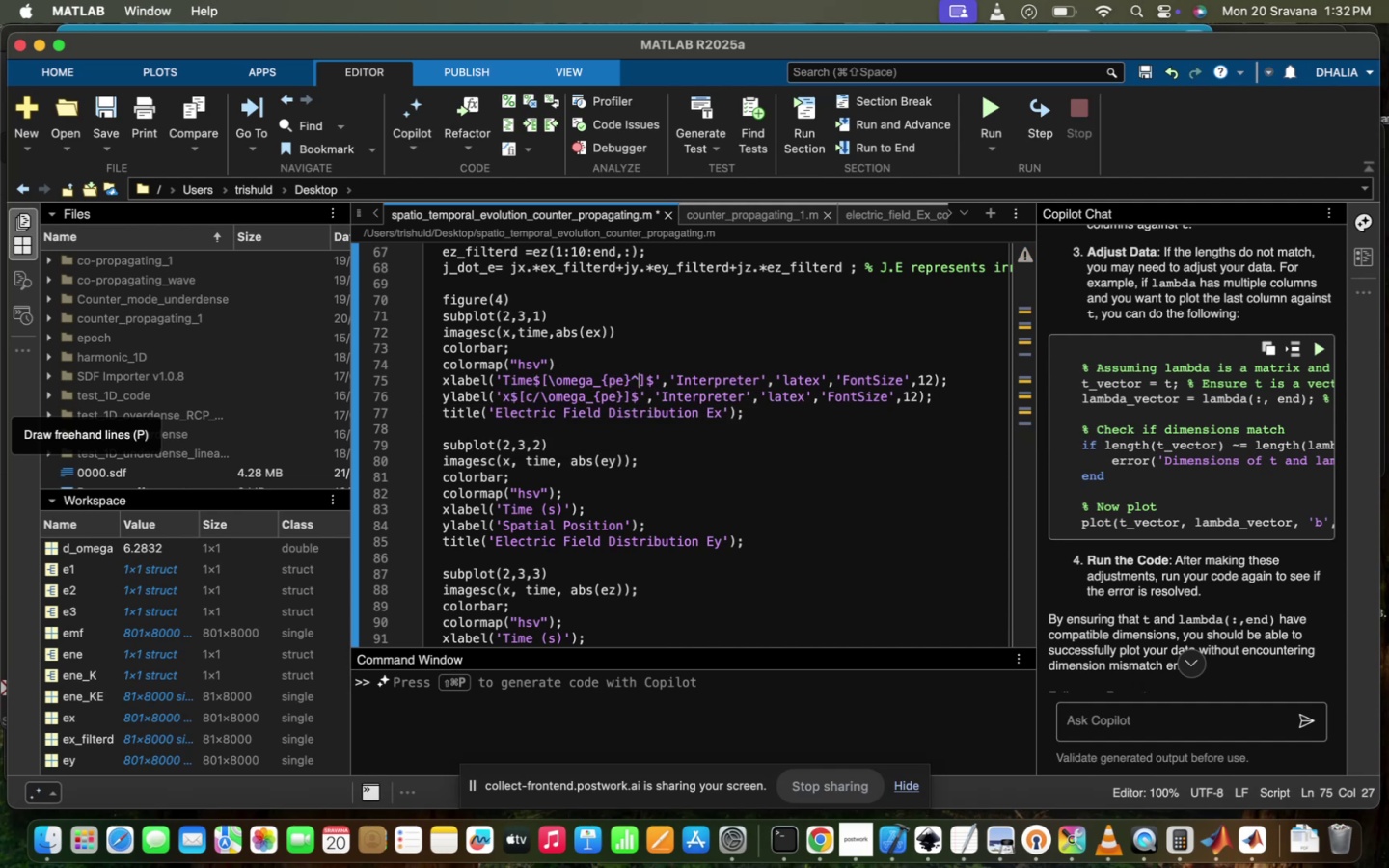 
key(Shift+BracketLeft)
 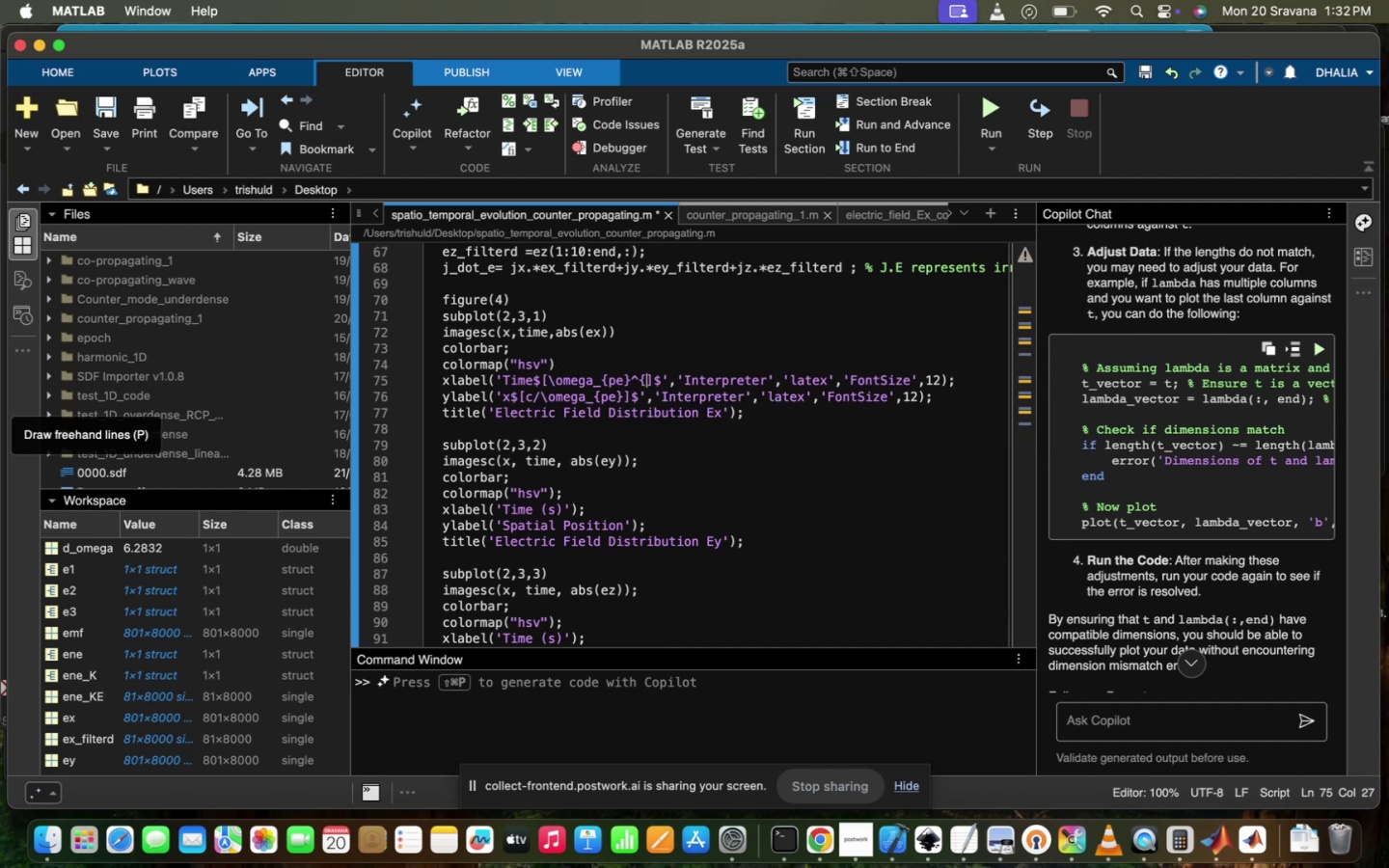 
key(Minus)
 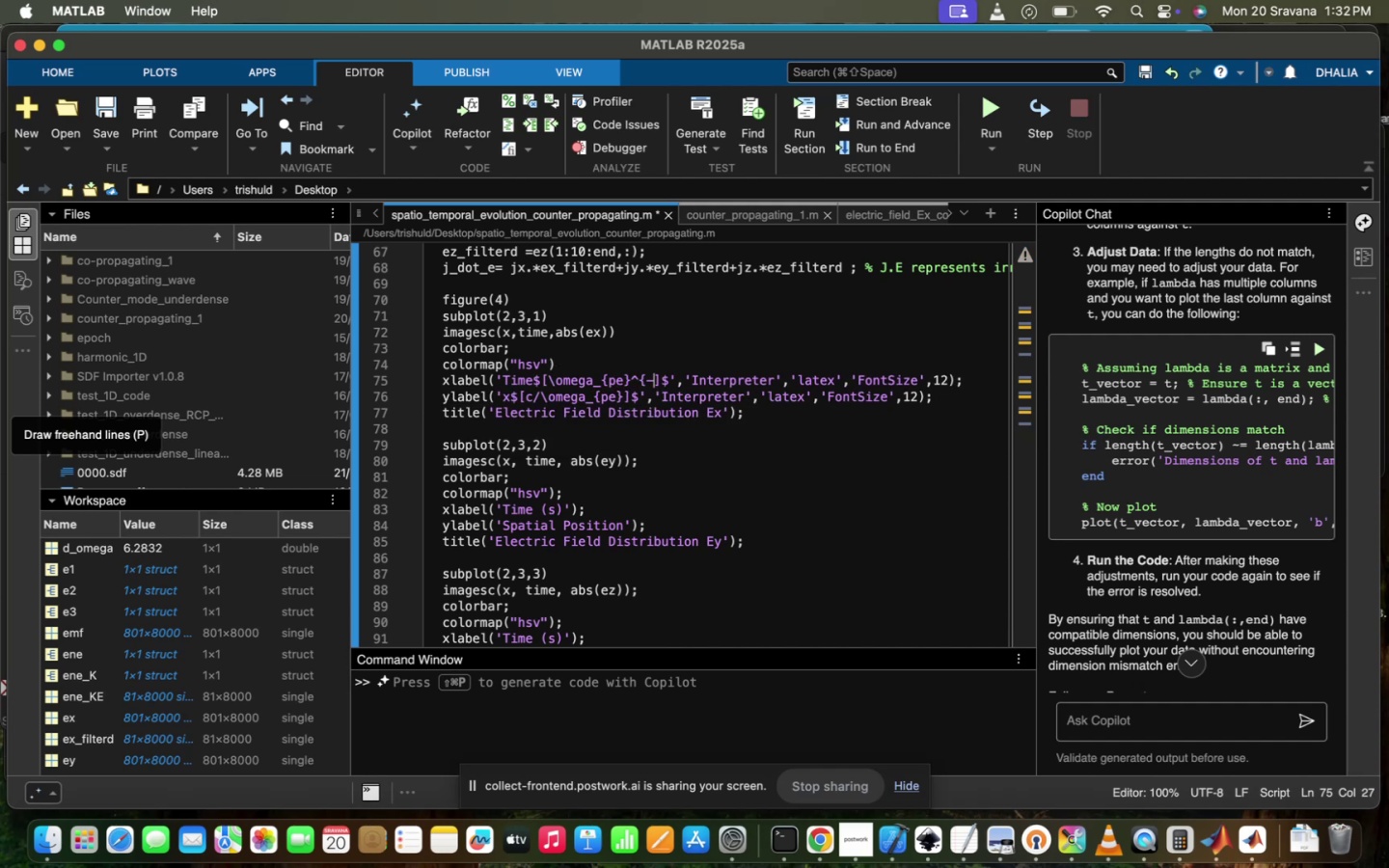 
key(1)
 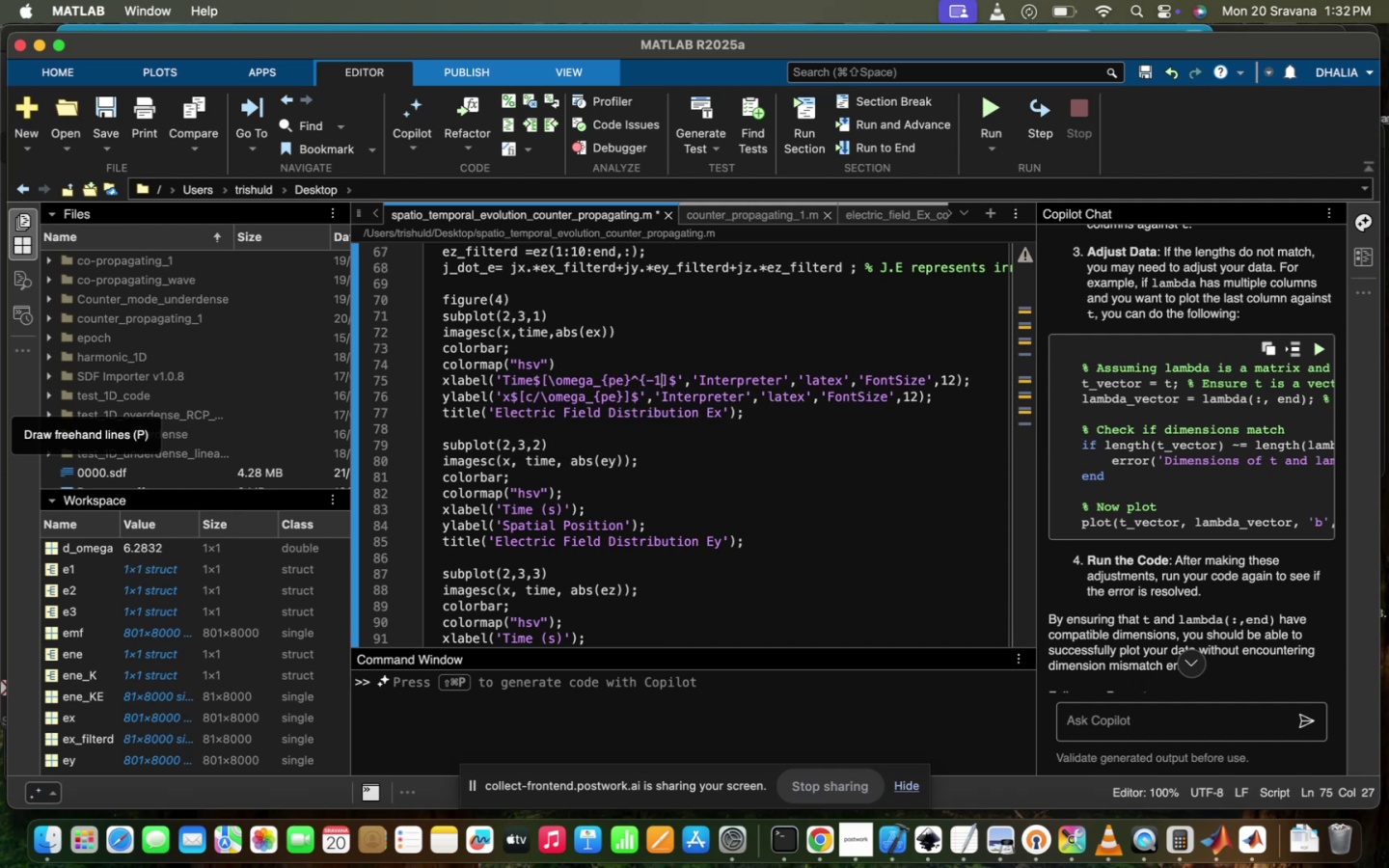 
key(Shift+BracketRight)
 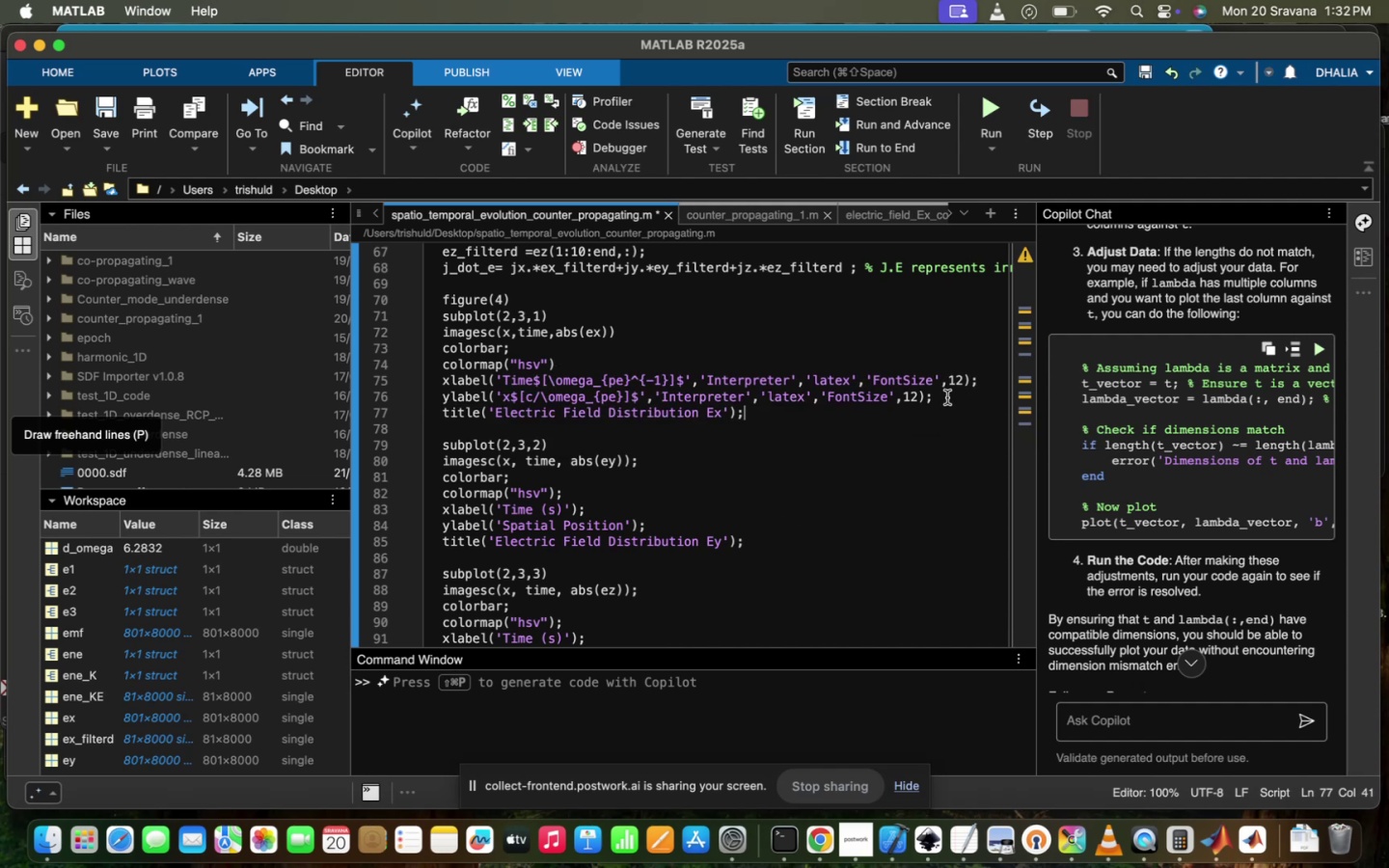 
left_click_drag(start_coordinate=[953, 396], to_coordinate=[388, 379])
 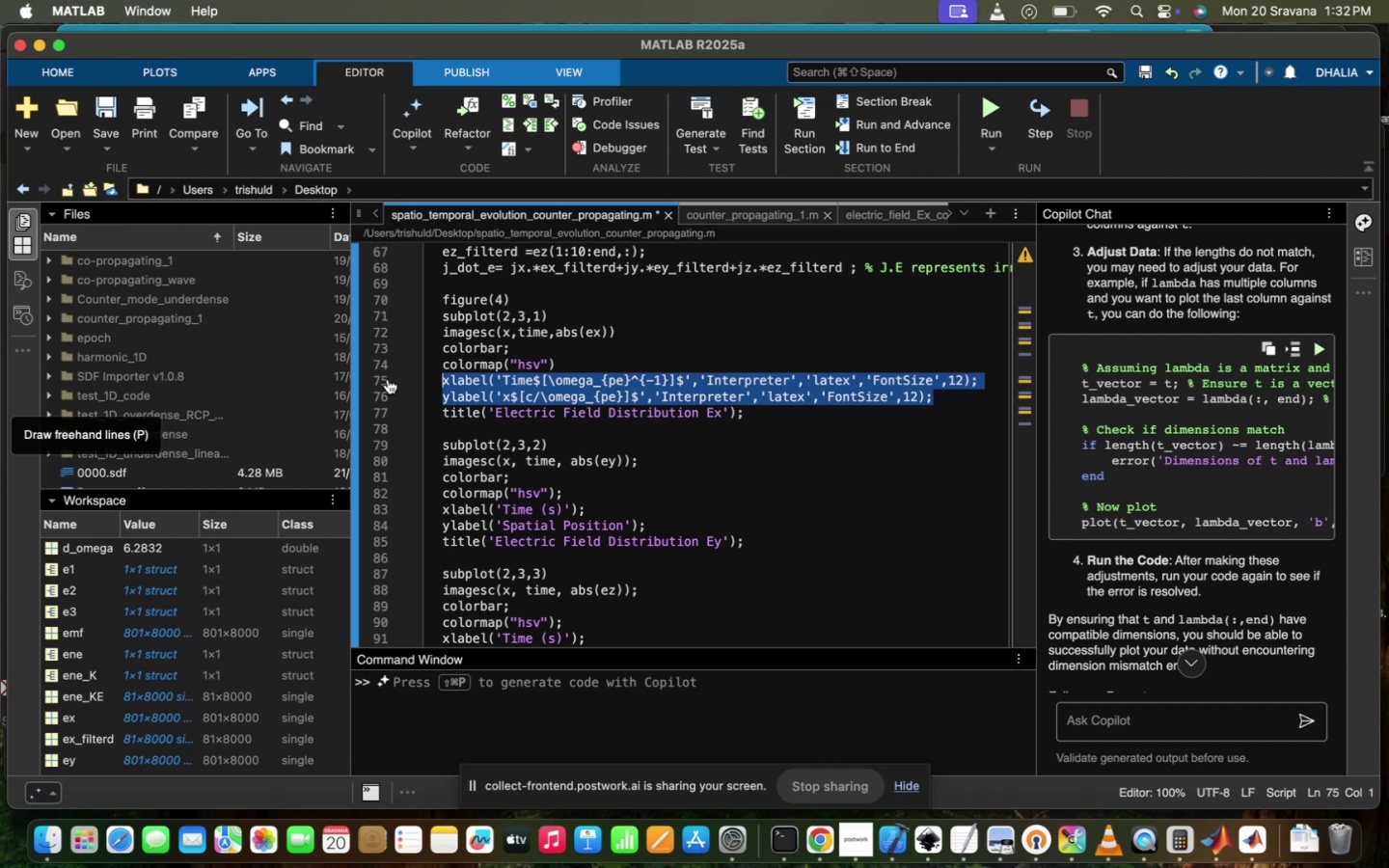 
key(Meta+C)
 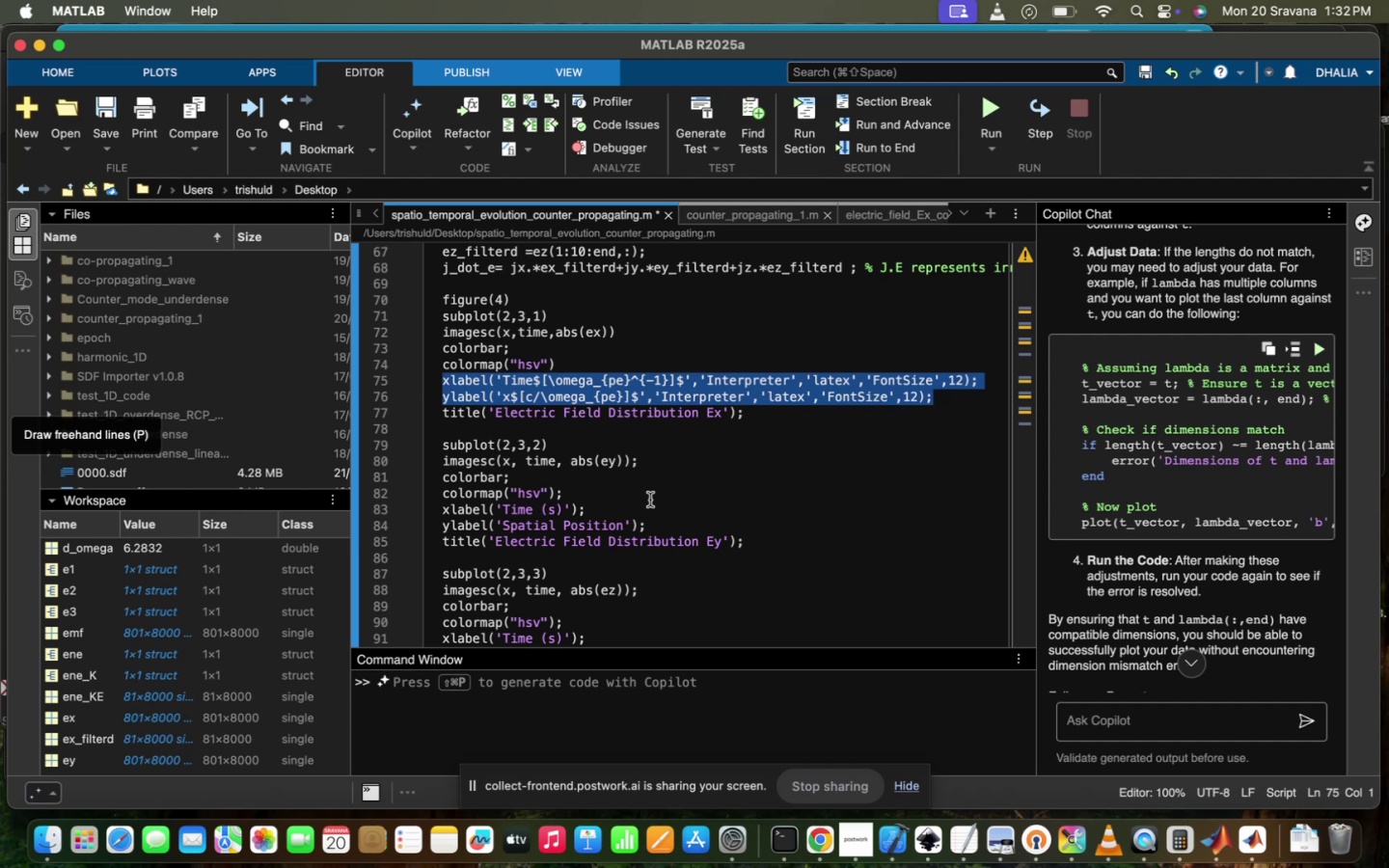 
left_click_drag(start_coordinate=[653, 525], to_coordinate=[402, 508])
 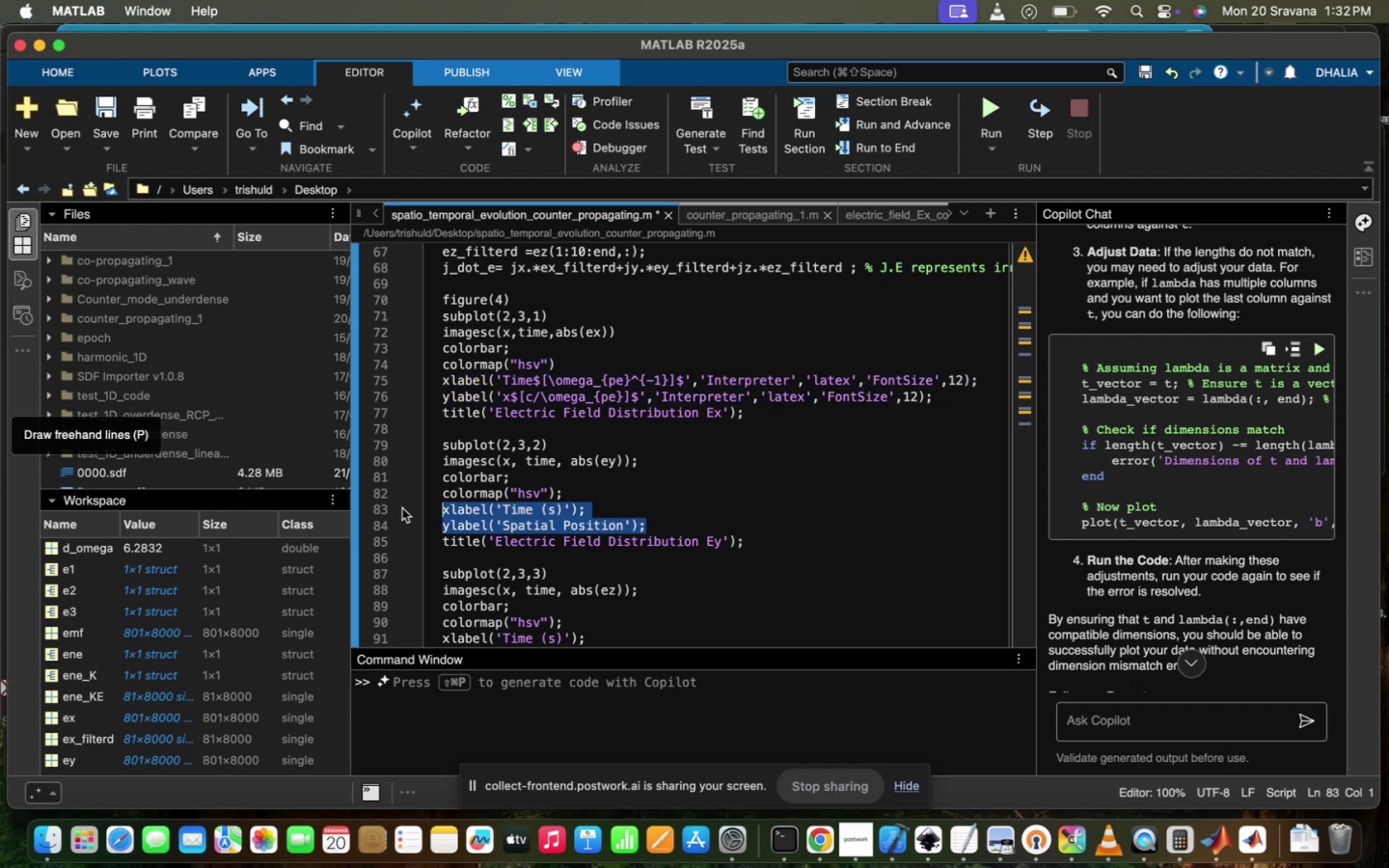 
key(Meta+V)
 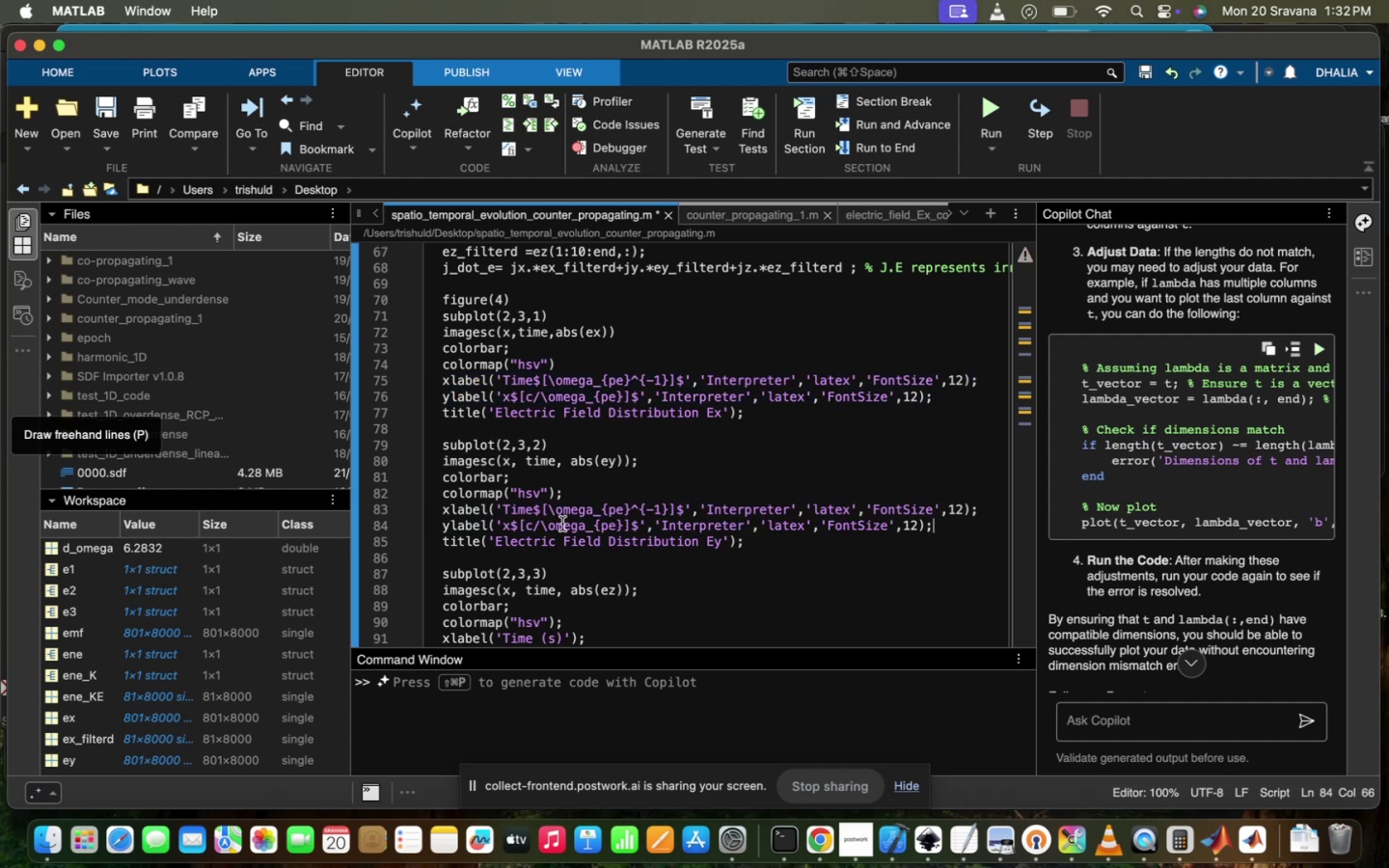 
scroll: coordinate [562, 524], scroll_direction: down, amount: 5.0
 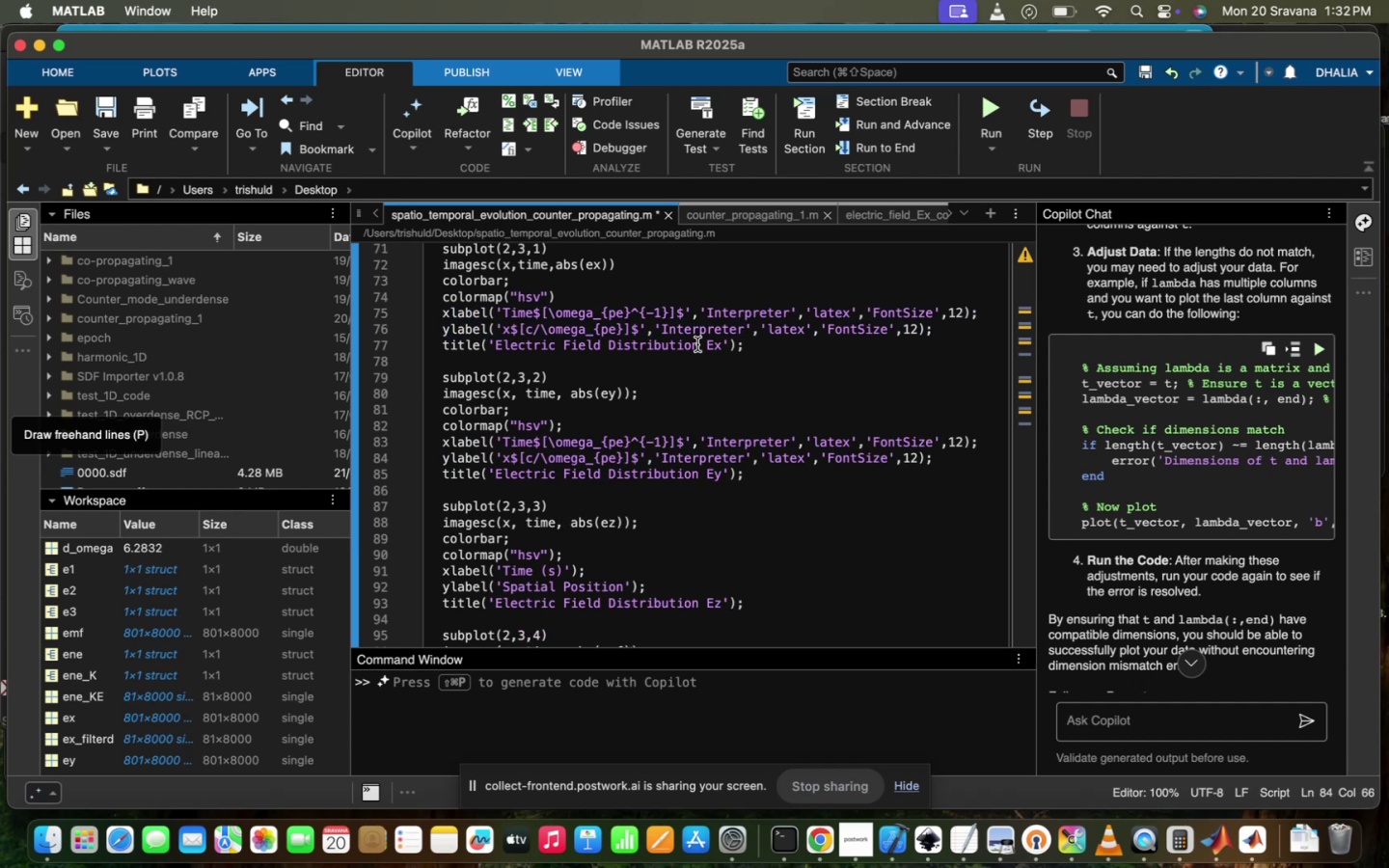 
left_click_drag(start_coordinate=[700, 344], to_coordinate=[494, 343])
 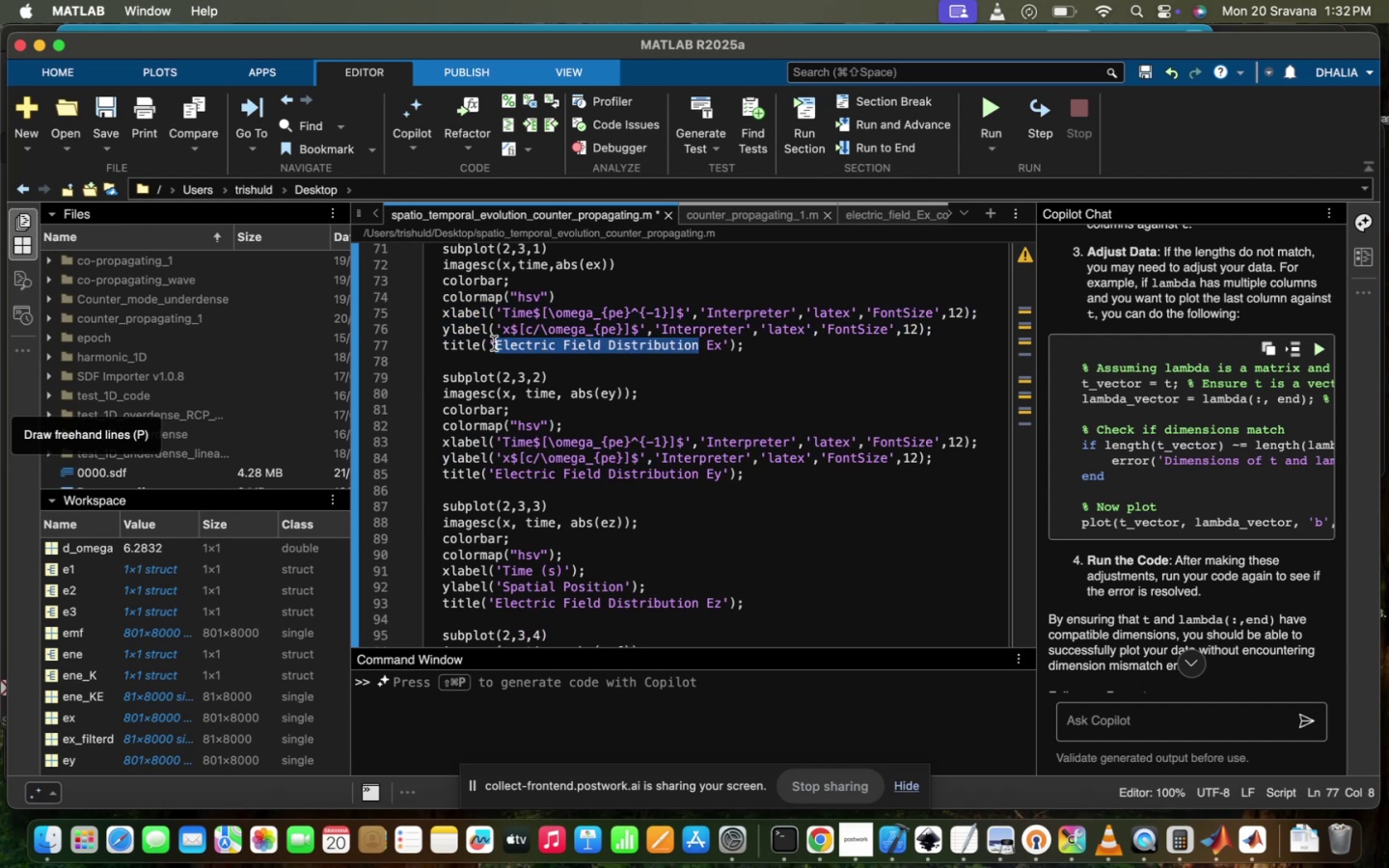 
key(Backspace)
 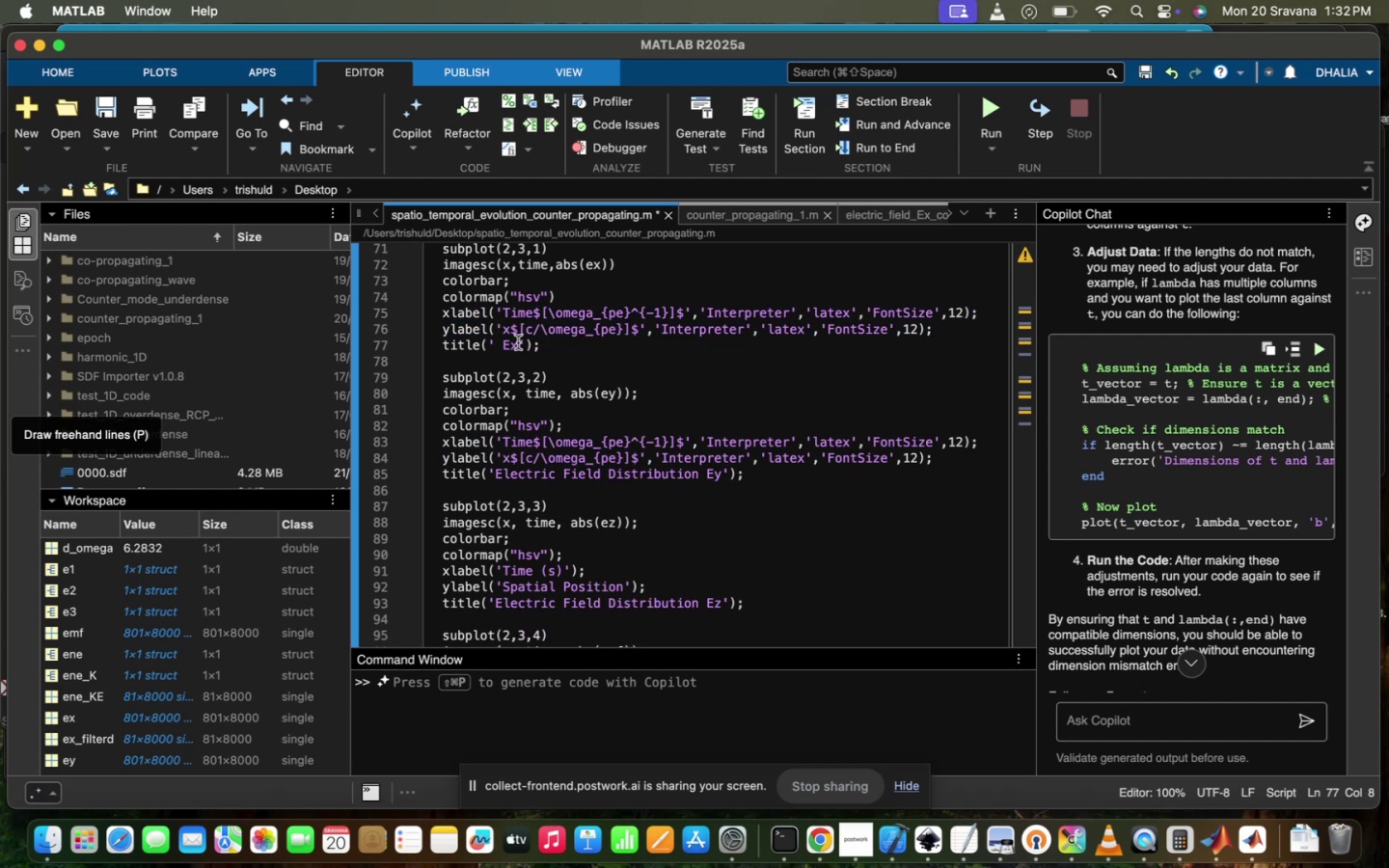 
left_click([518, 342])
 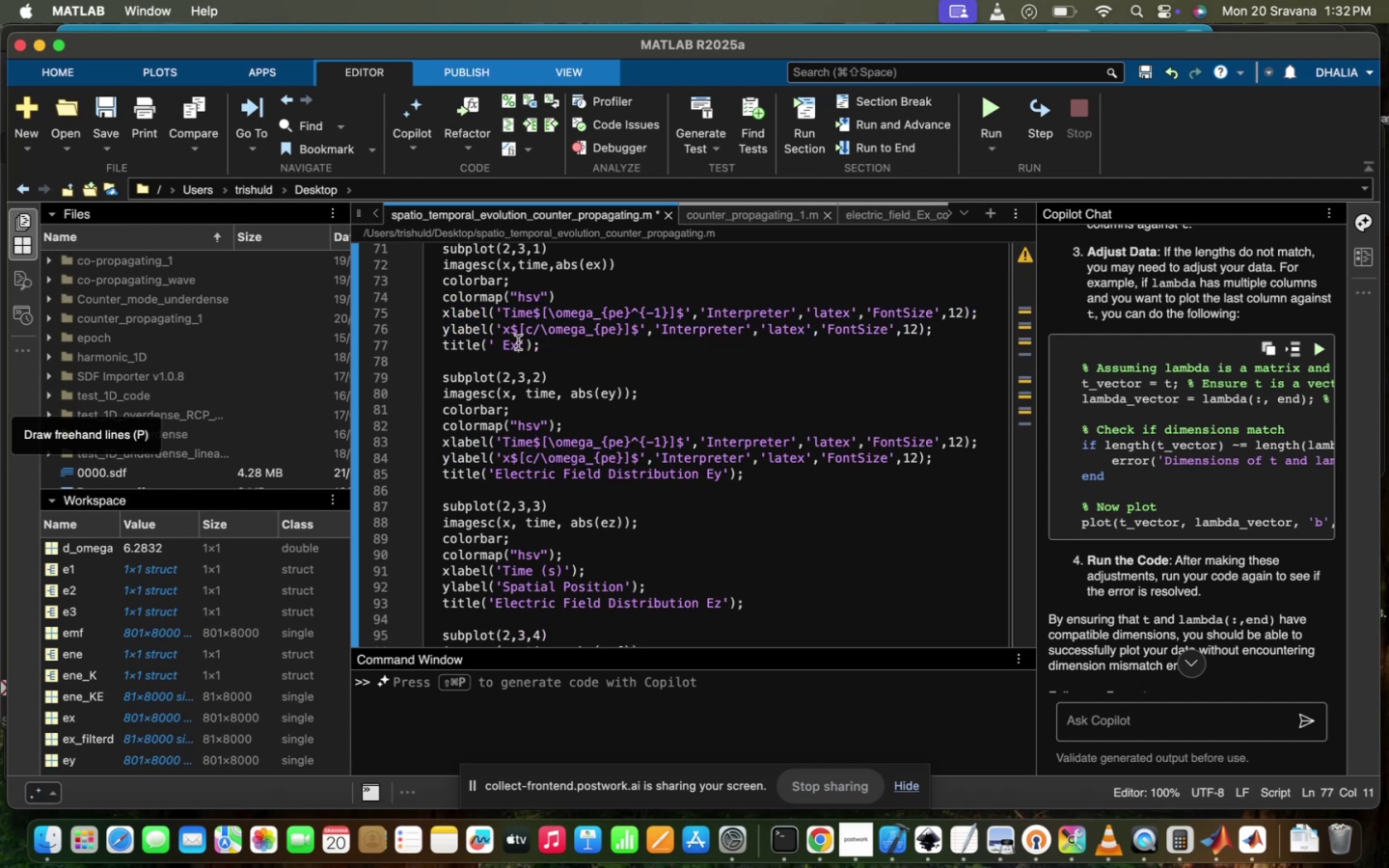 
type((m_ec\oem)
key(Backspace)
key(Backspace)
type(mea)
key(Backspace)
key(Backspace)
type(ega_{pe}e^{-1)
key(Backspace)
type(1}])
key(Backspace)
type([)
 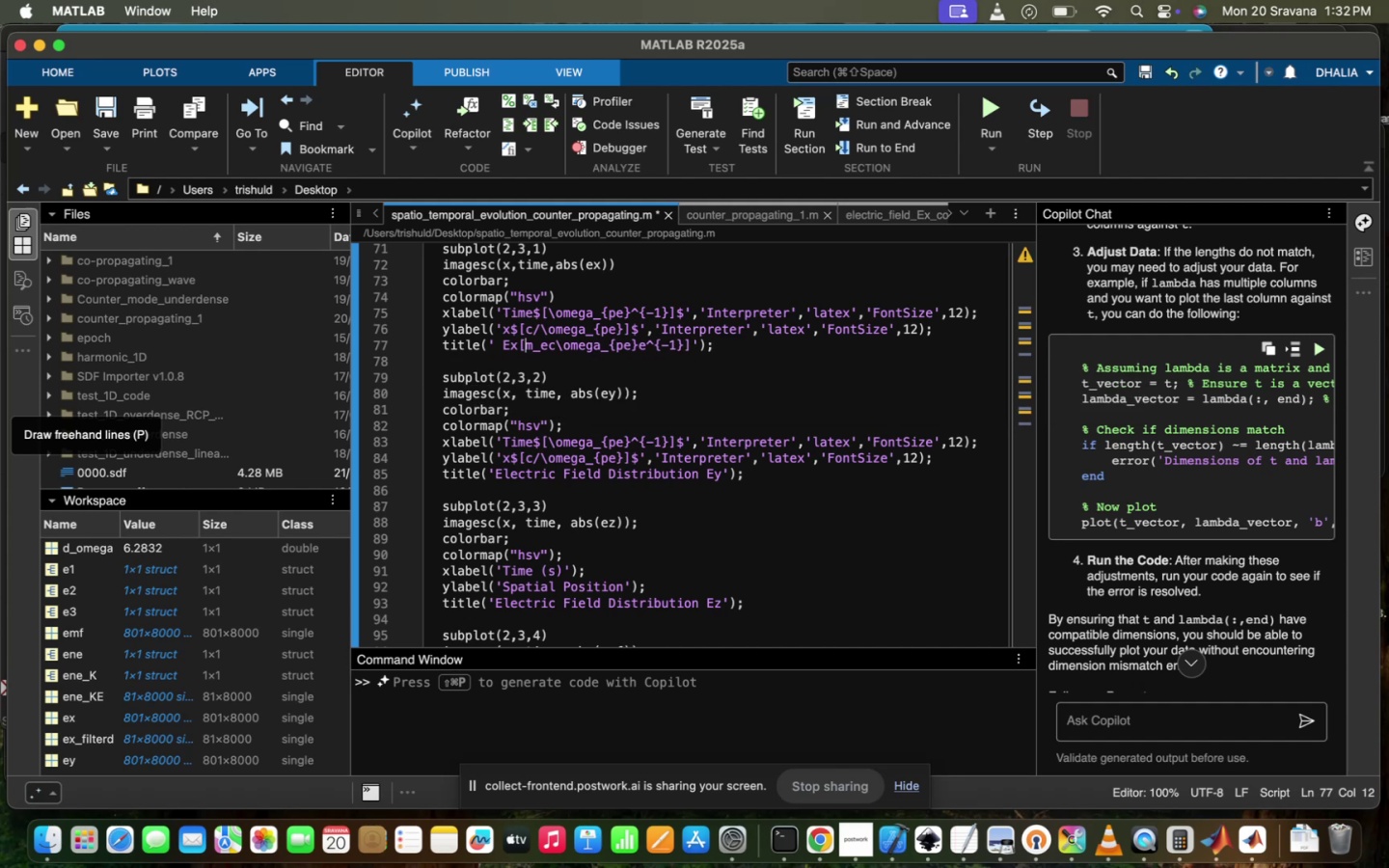 
key(Comma)
 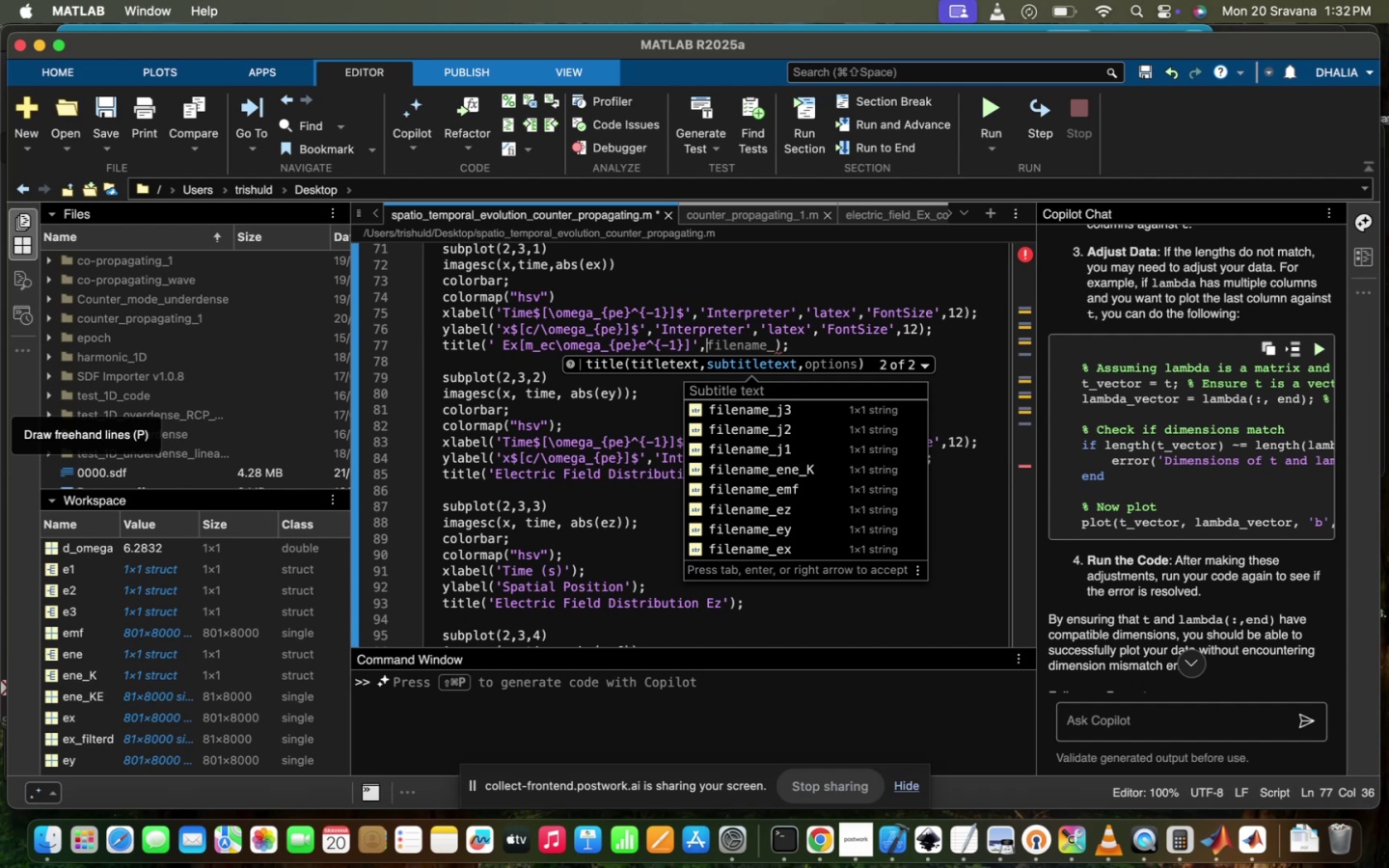 
key(Quote)
 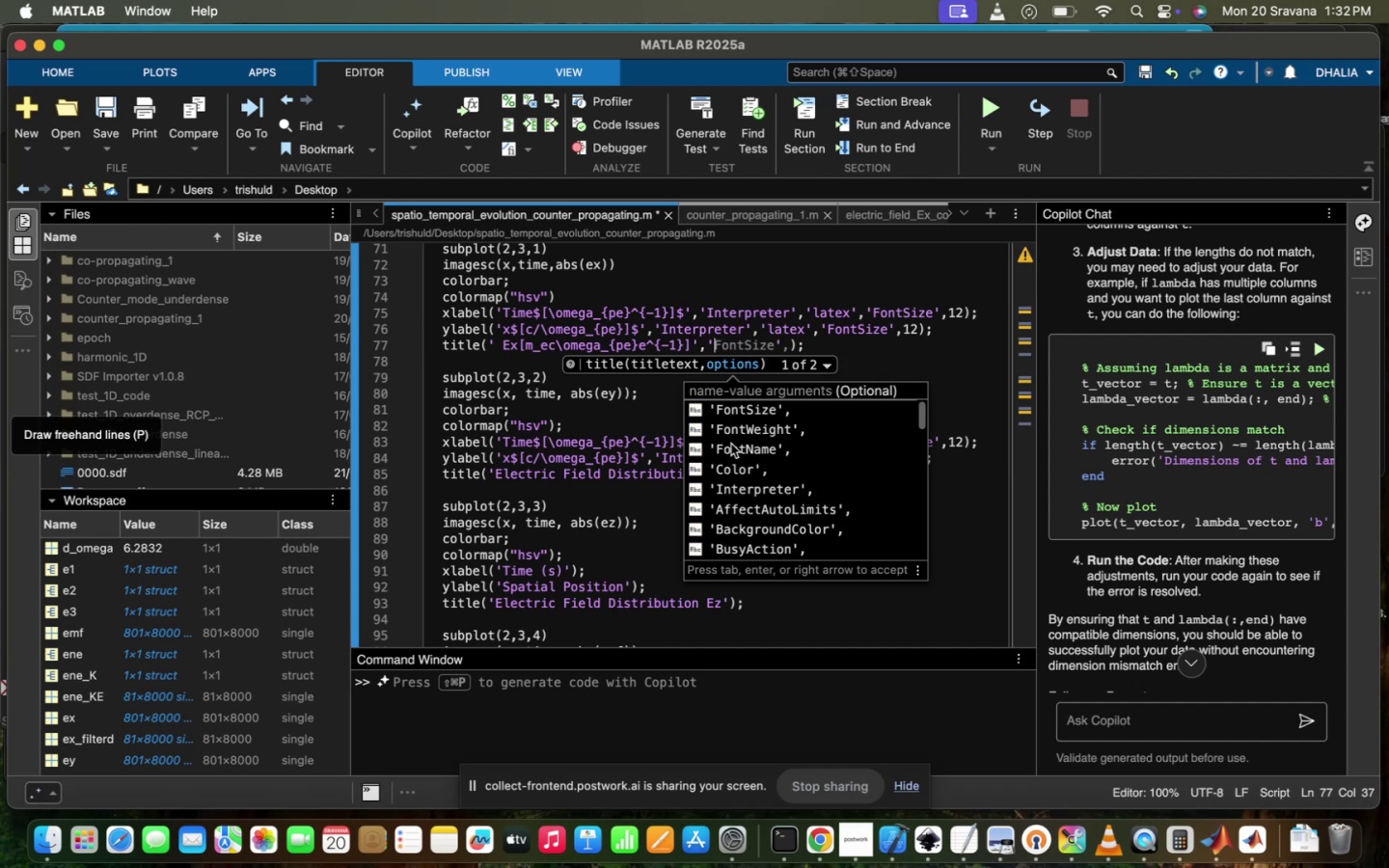 
left_click([776, 499])
 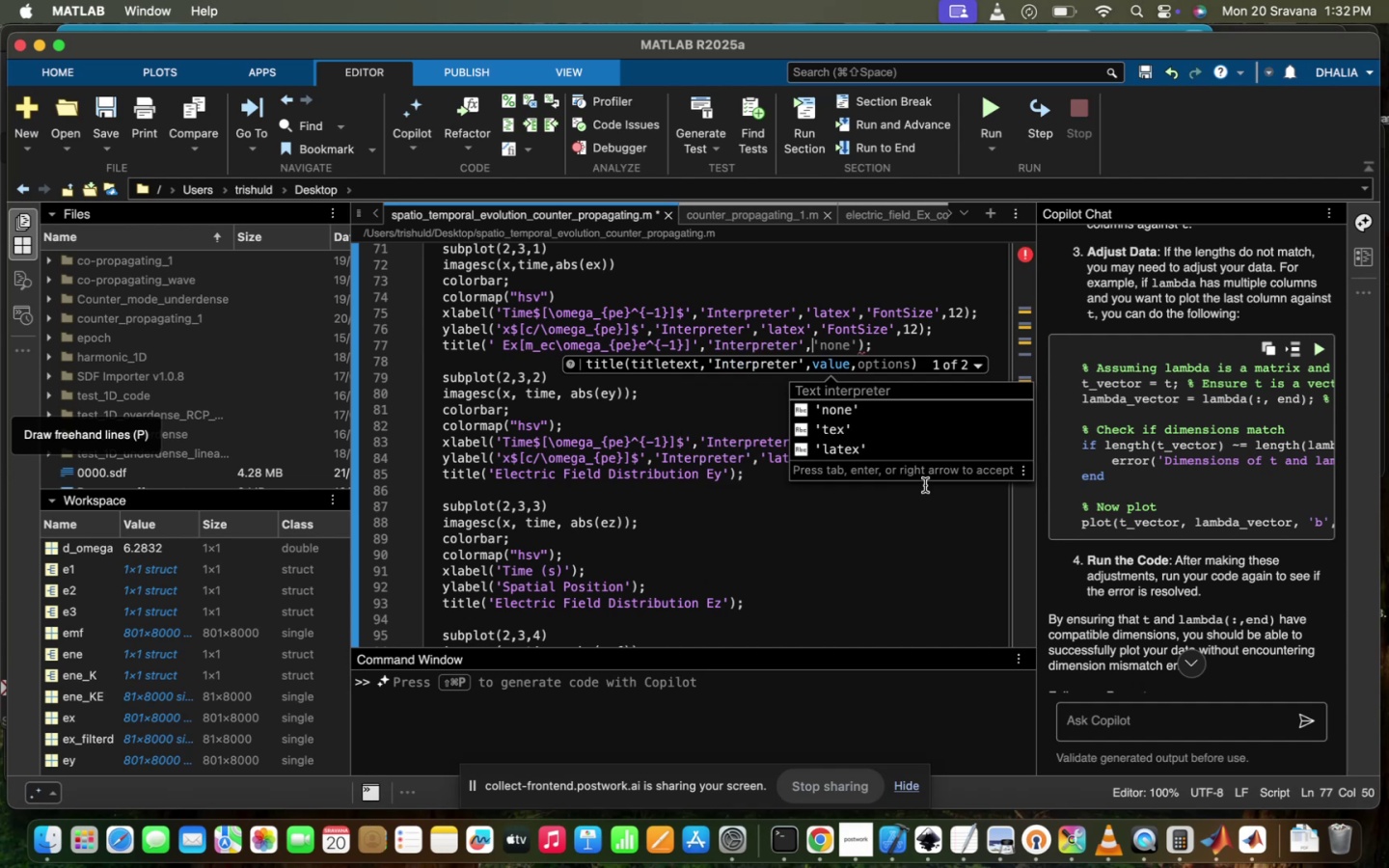 
left_click([938, 435])
 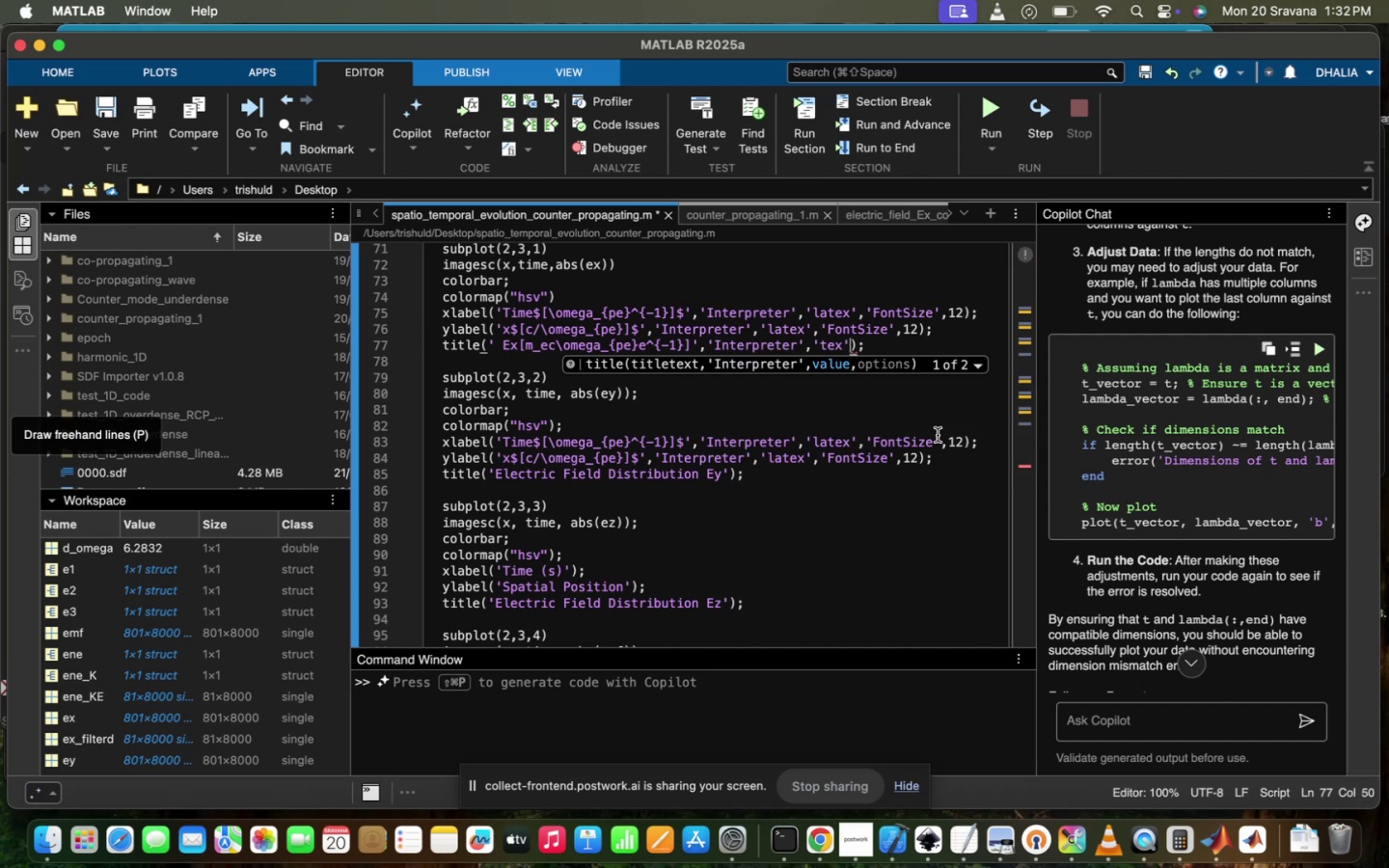 
left_click_drag(start_coordinate=[938, 435], to_coordinate=[862, 400])
 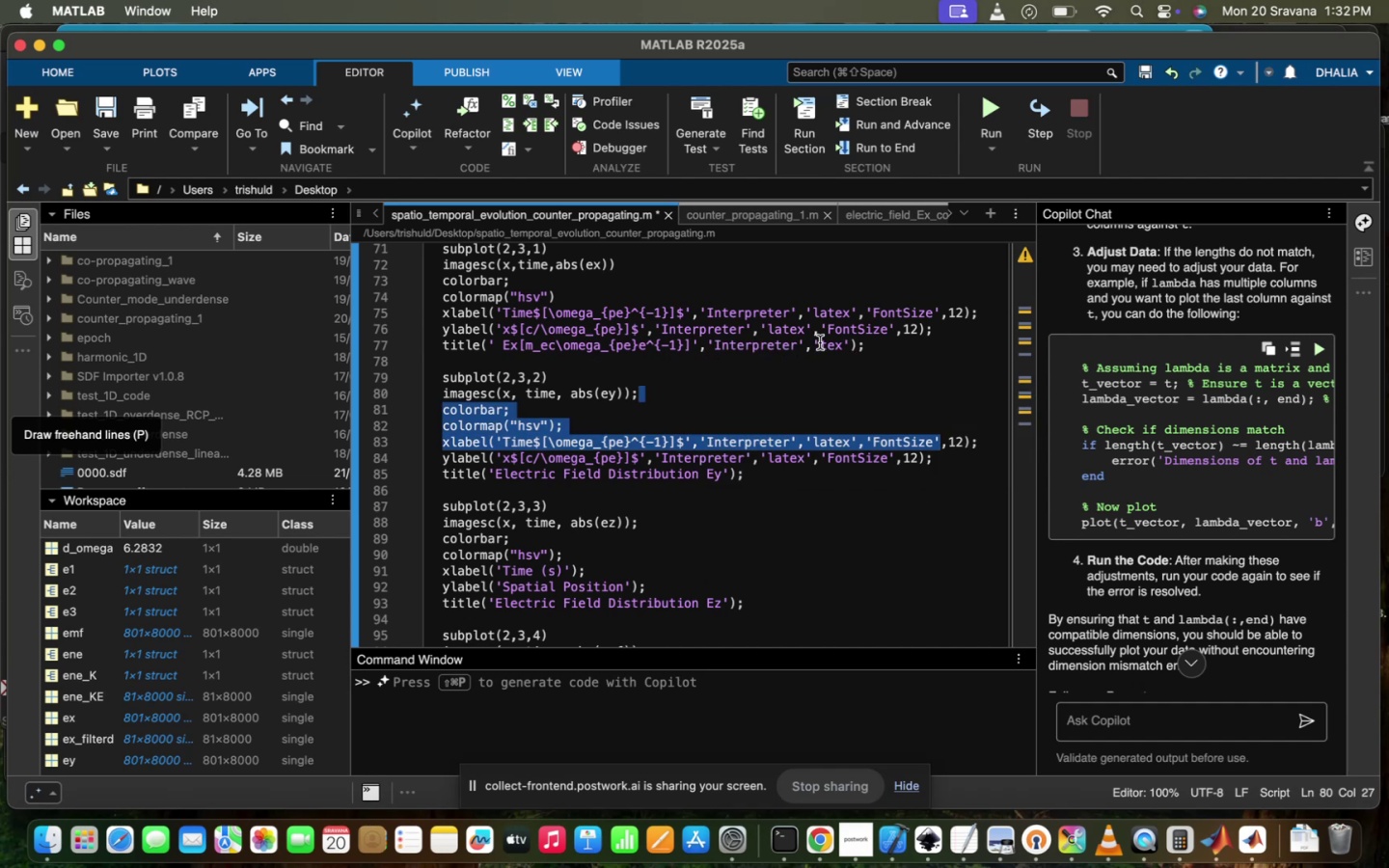 
left_click([820, 342])
 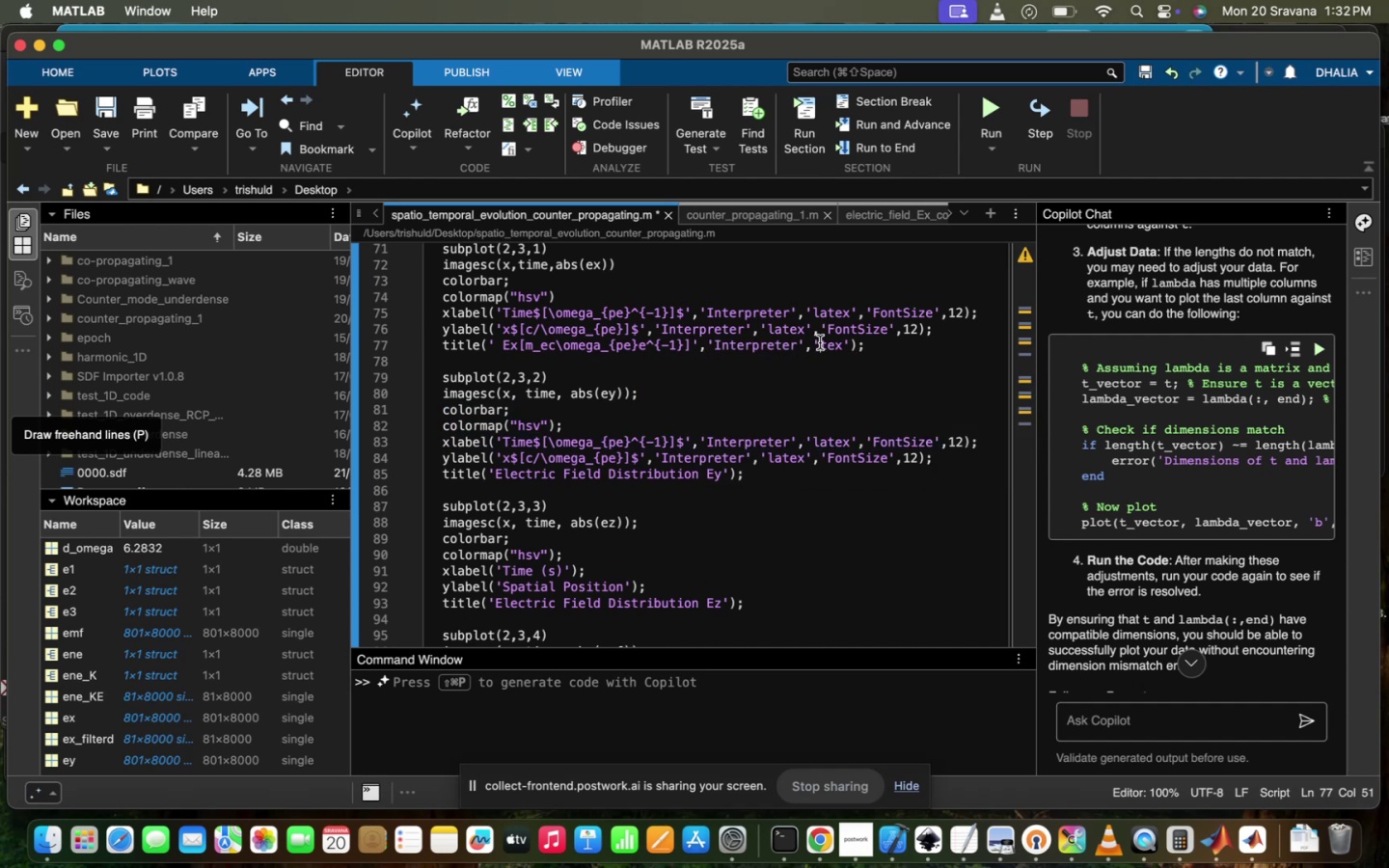 
type(la)
 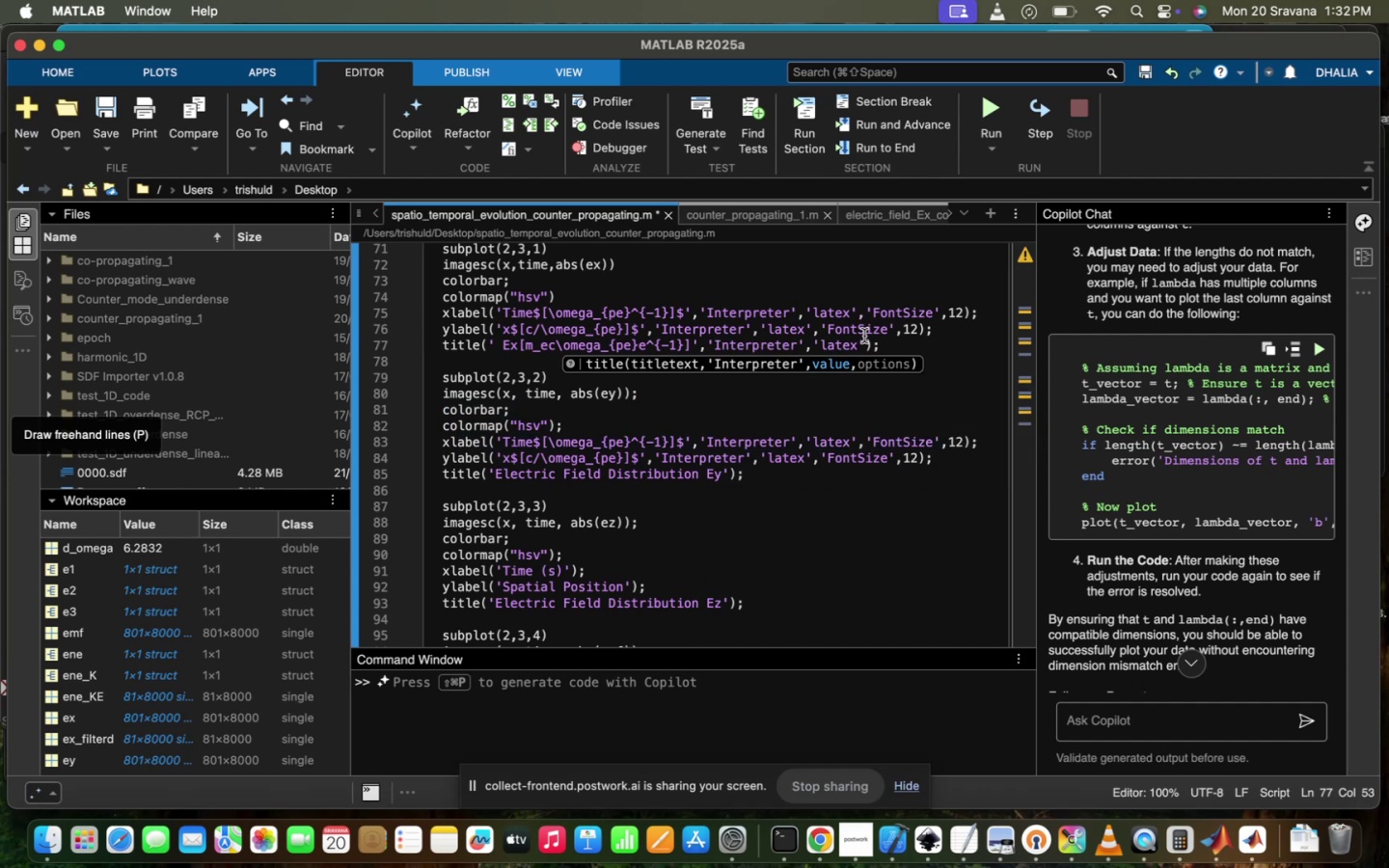 
left_click([864, 336])
 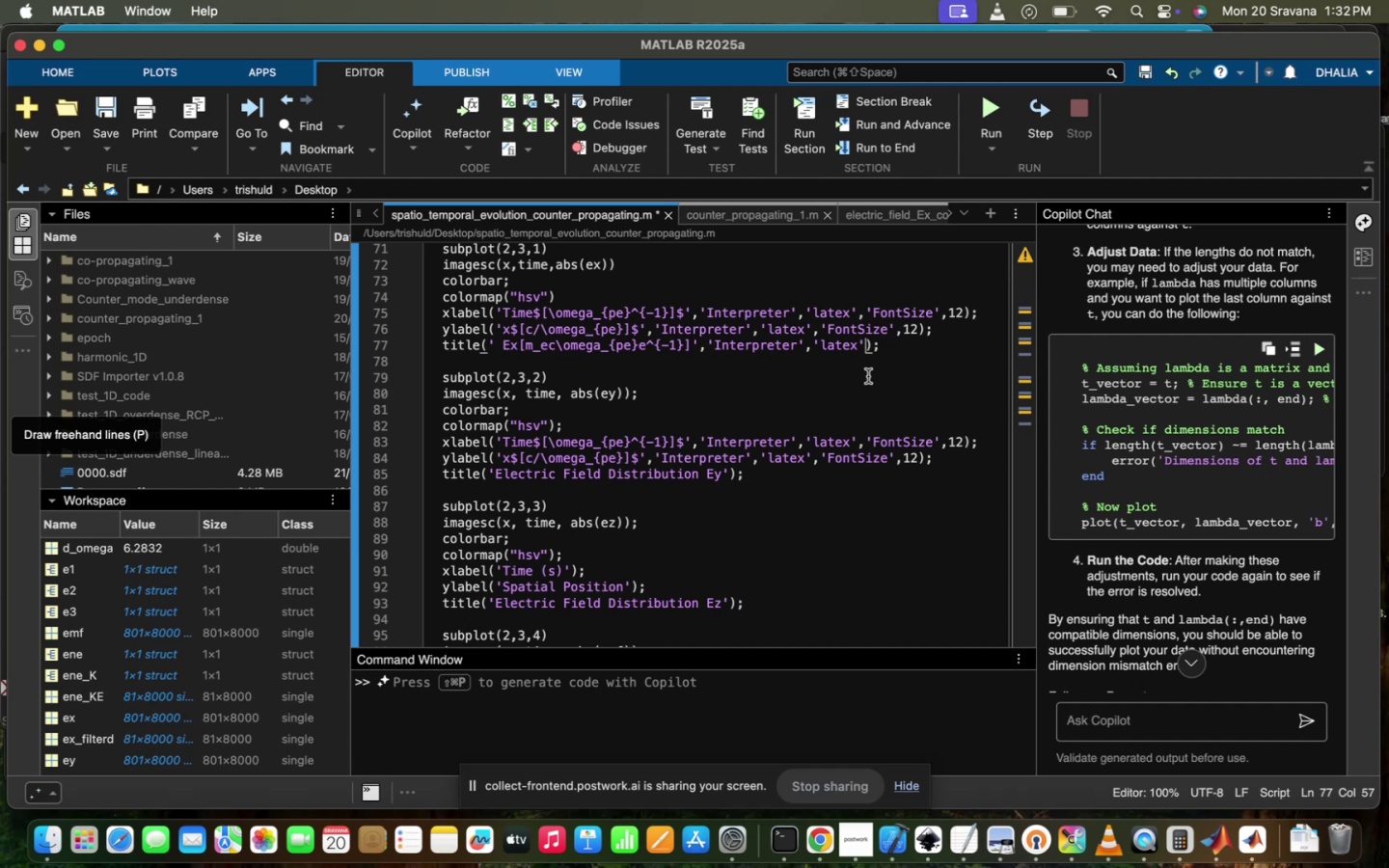 
key(Comma)
 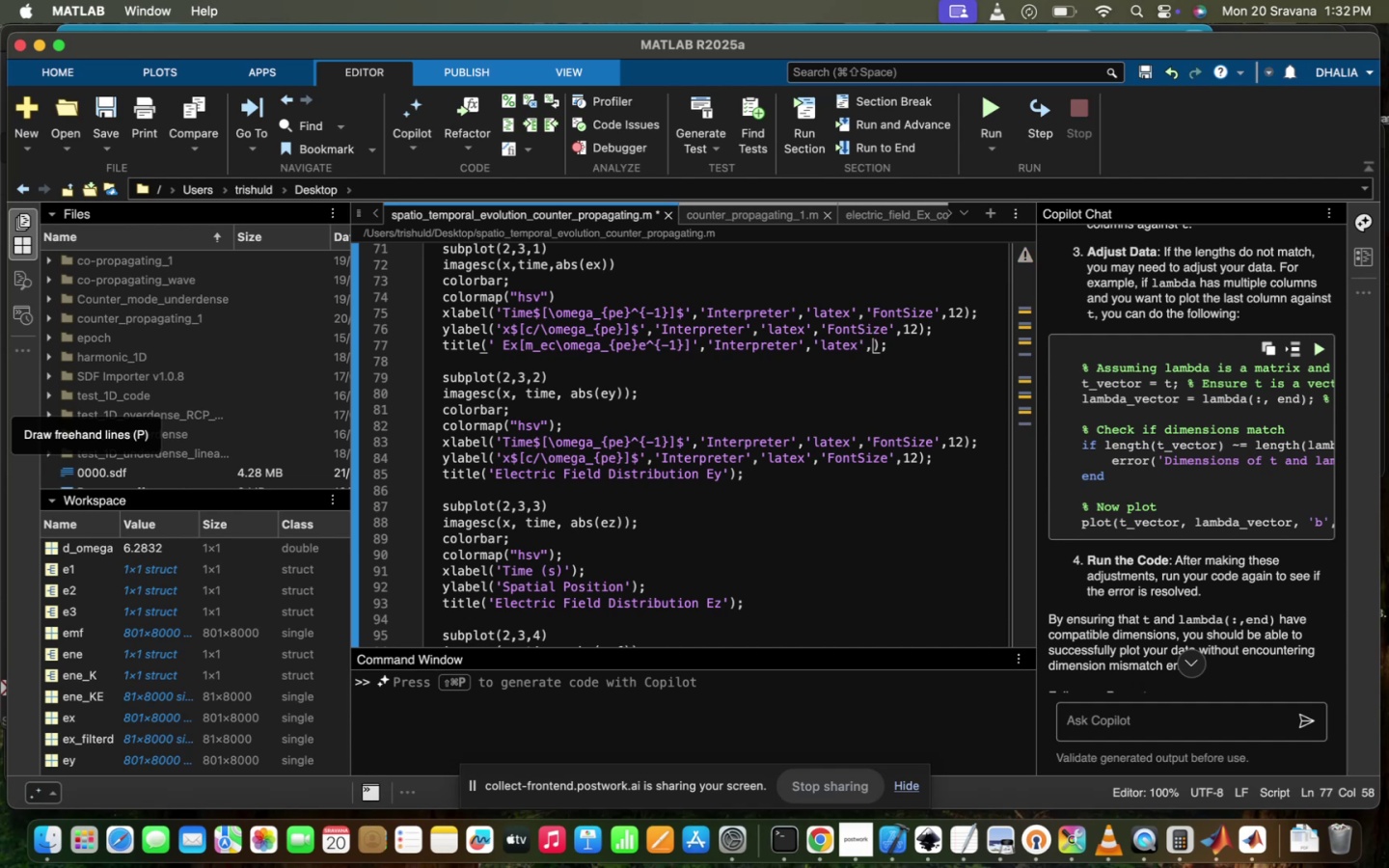 
key(Enter)
 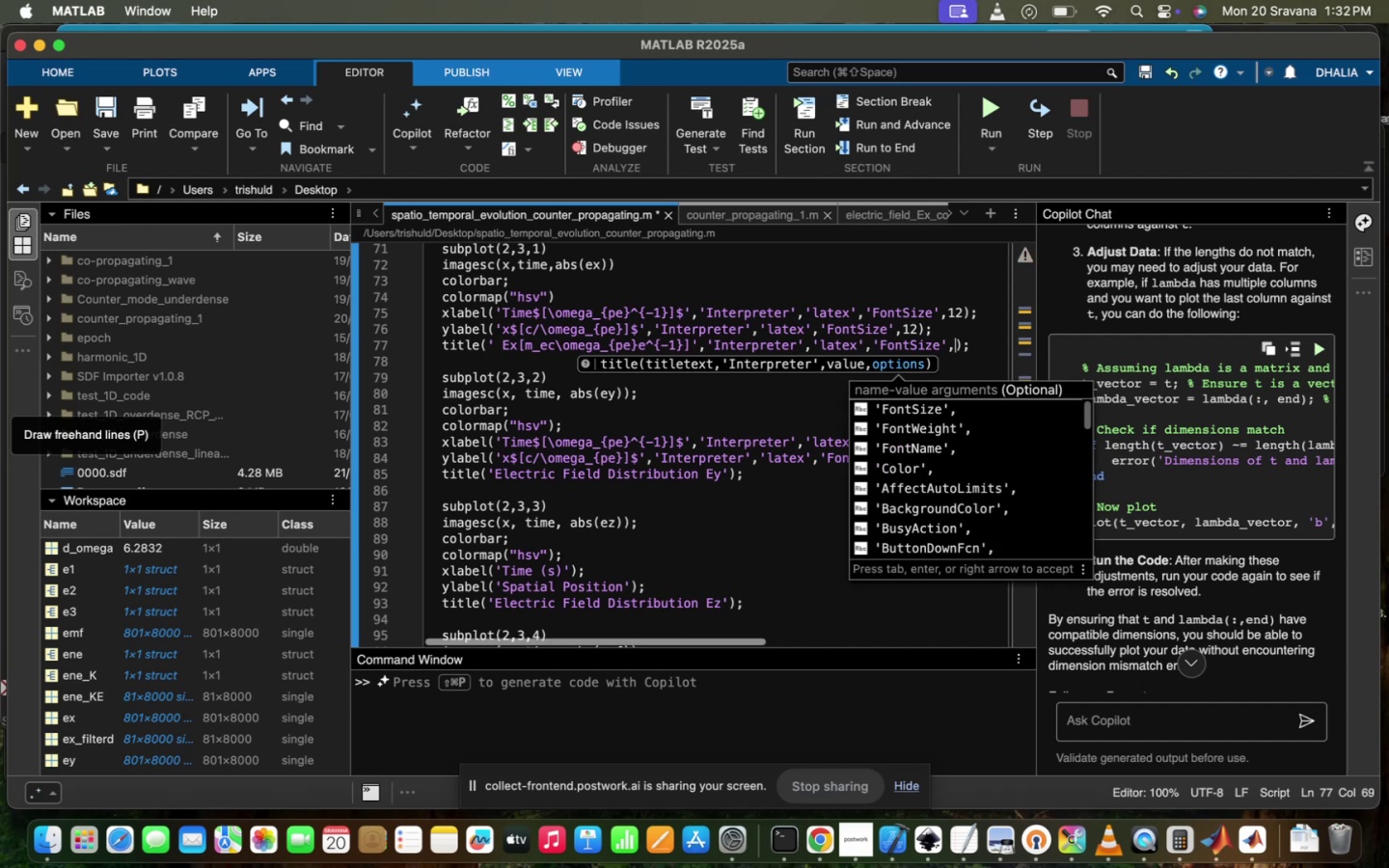 
key(Backspace)
key(Tab)
type(12)
 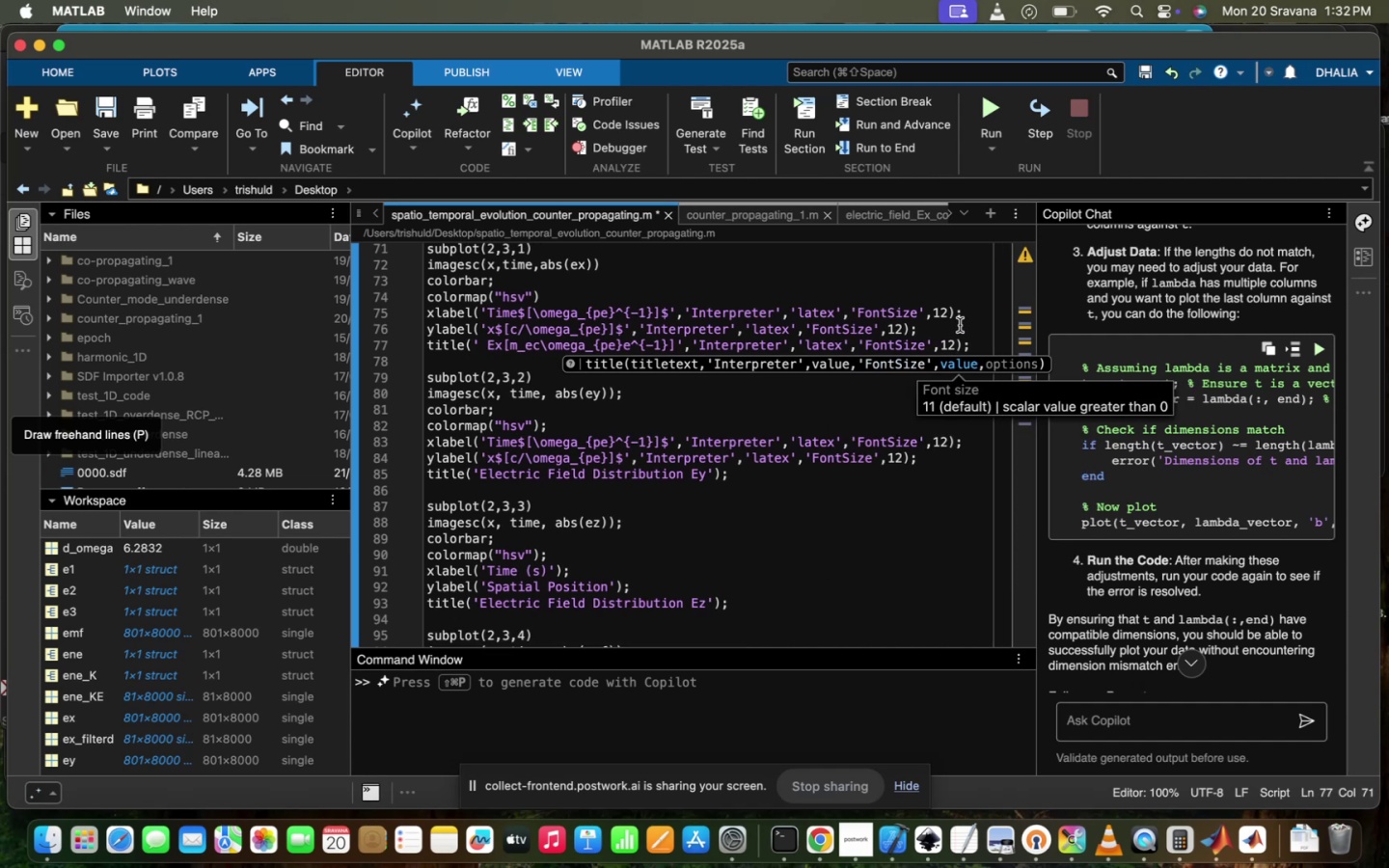 
left_click([943, 329])
 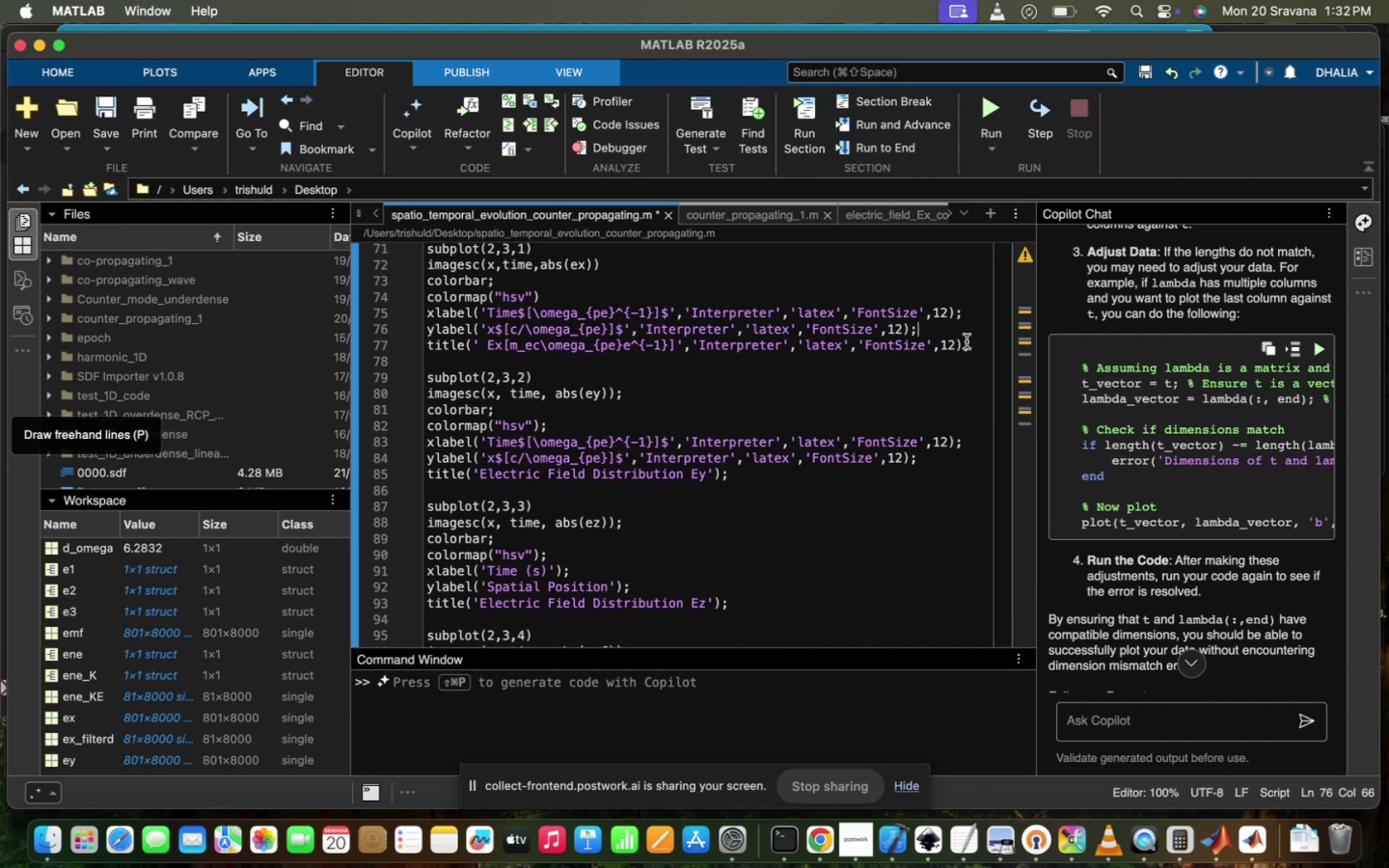 
scroll: coordinate [967, 341], scroll_direction: up, amount: 14.0
 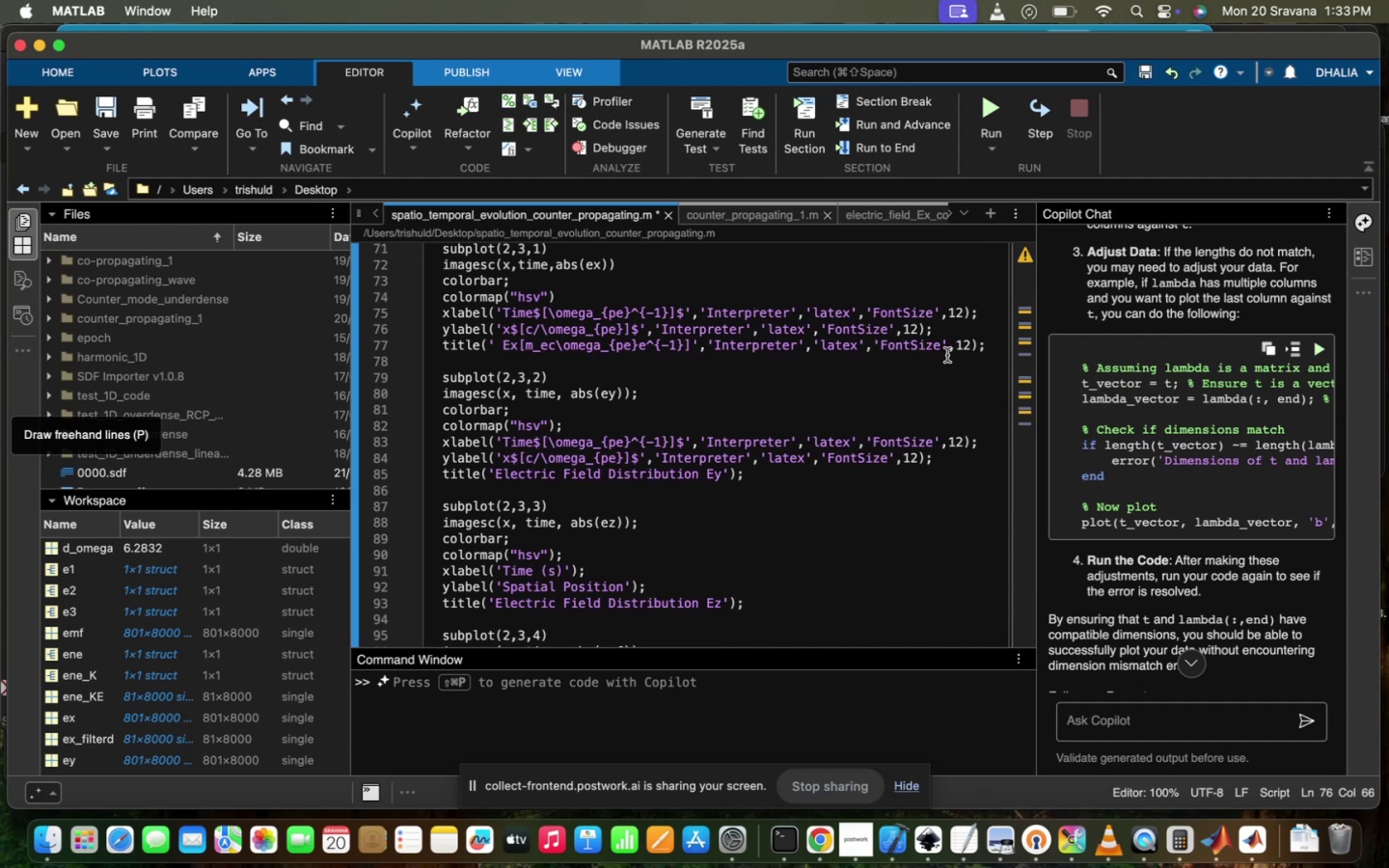 
left_click_drag(start_coordinate=[992, 350], to_coordinate=[322, 314])
 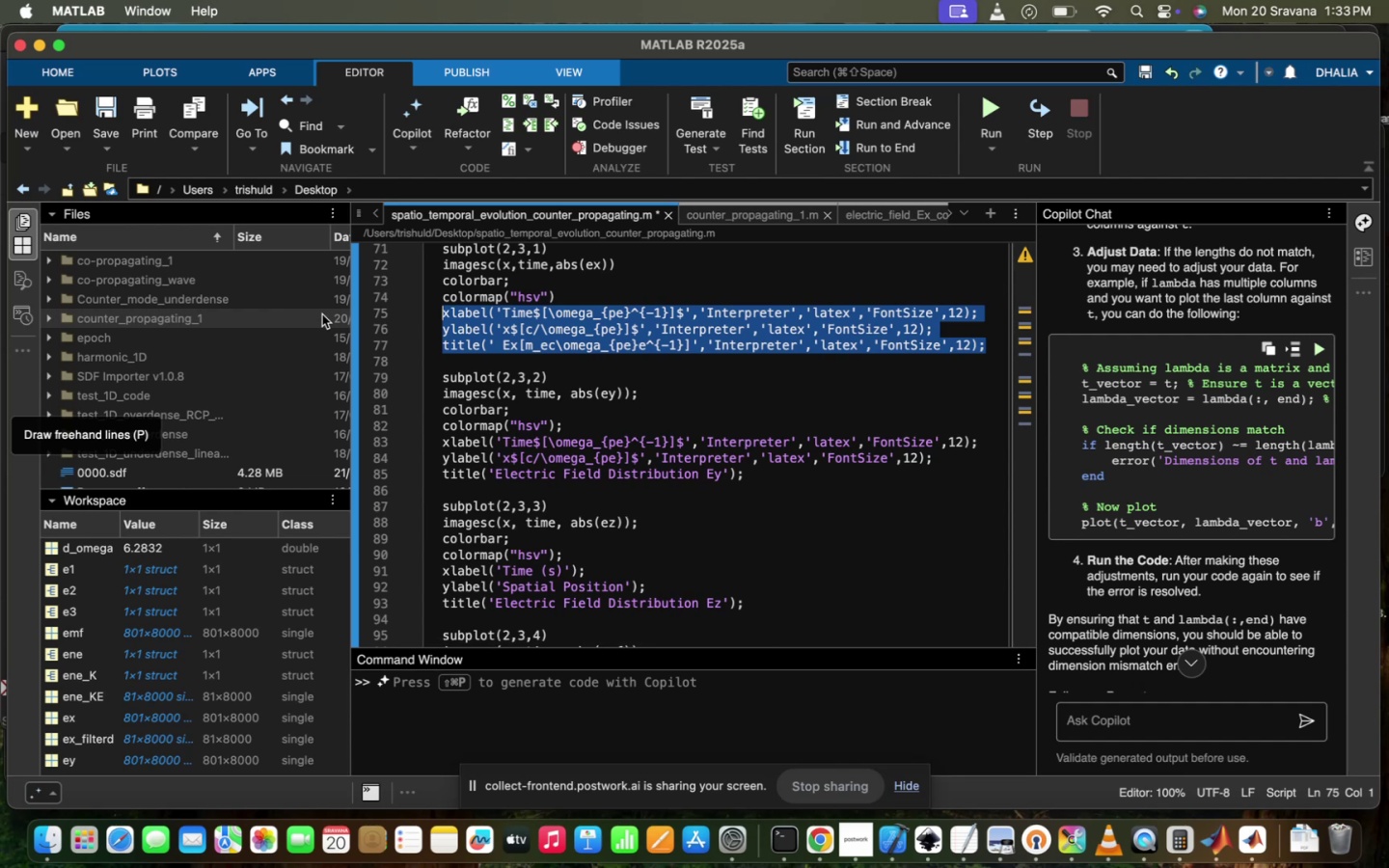 
key(Meta+CommandLeft)
 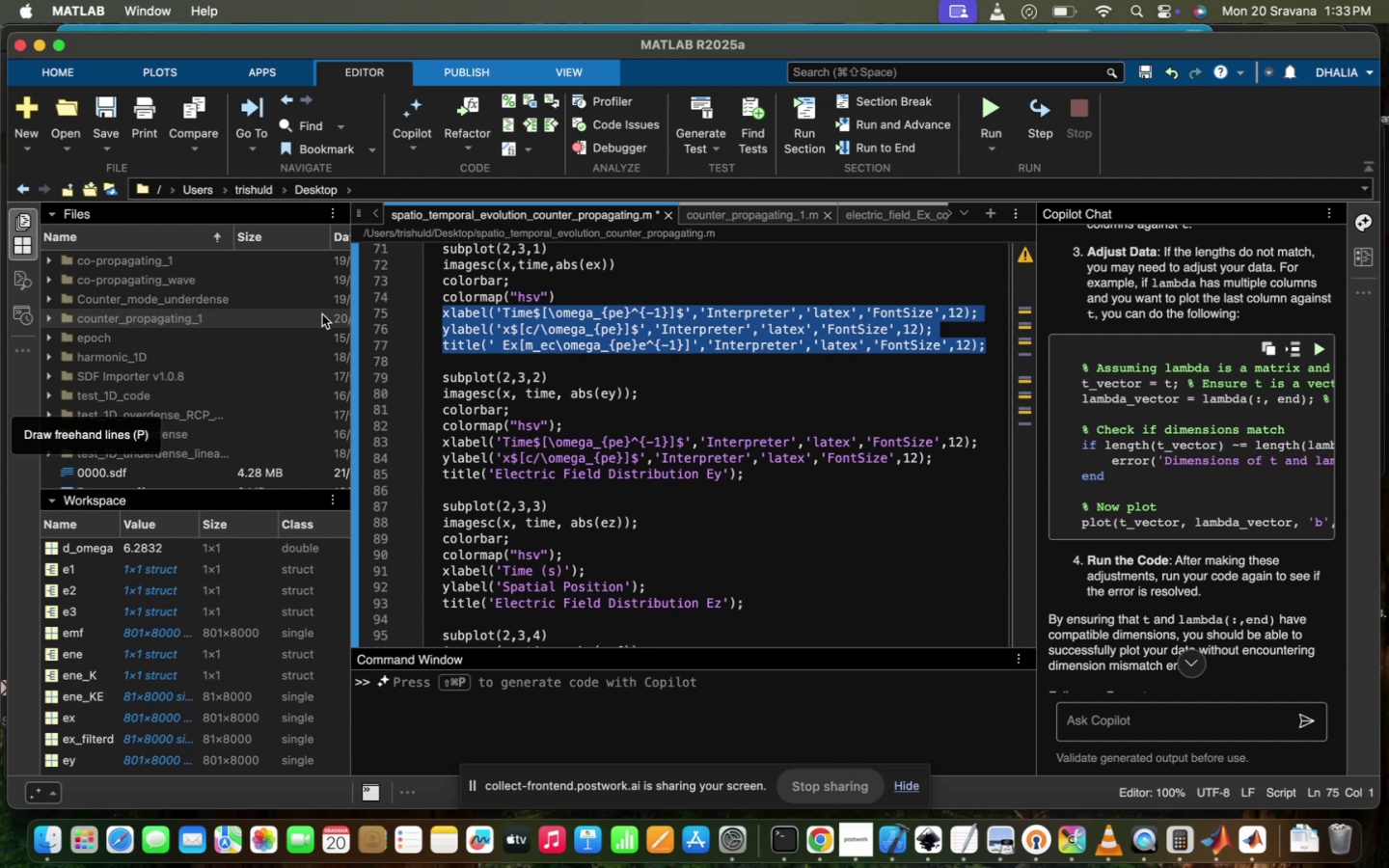 
key(Meta+C)
 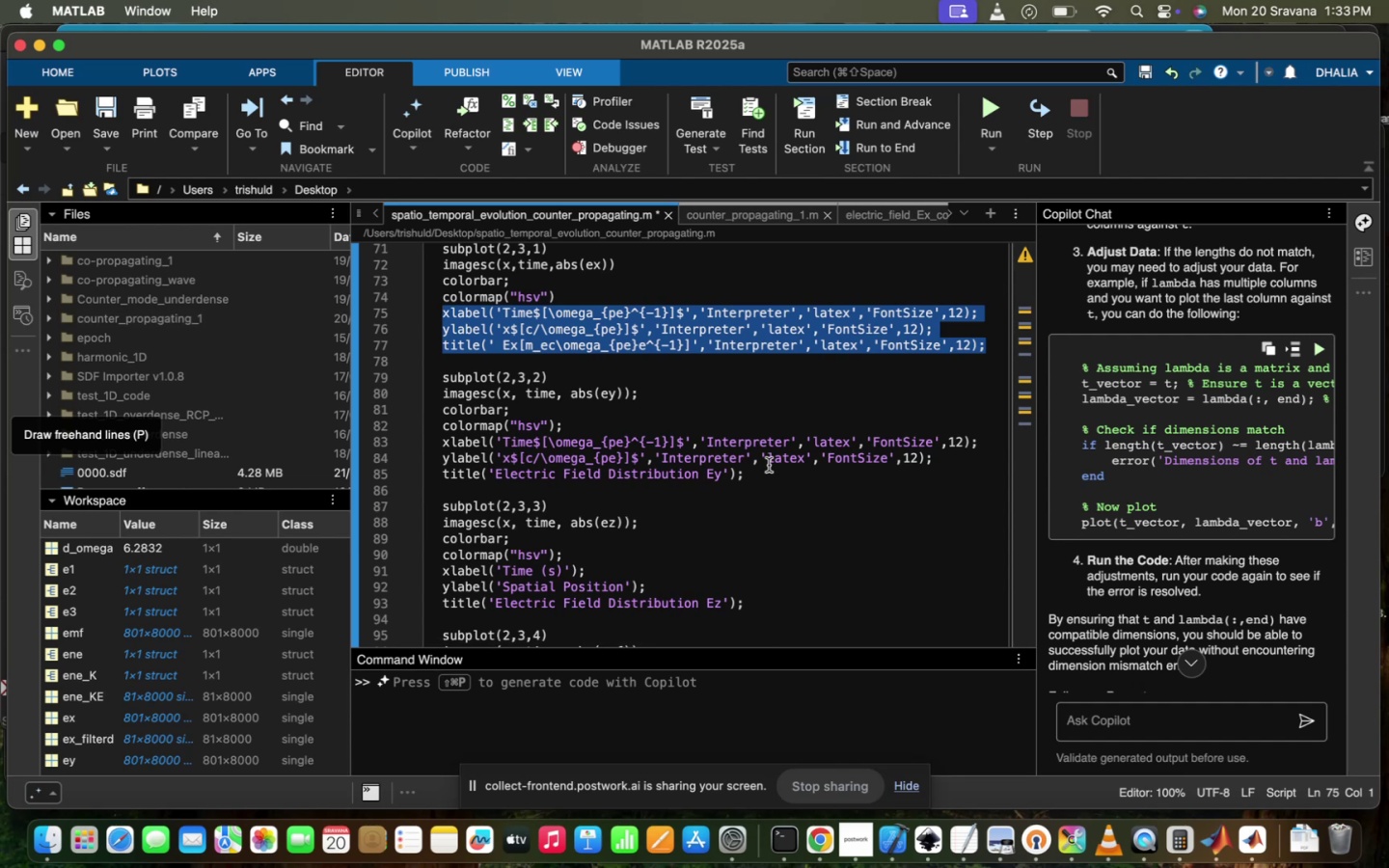 
left_click_drag(start_coordinate=[765, 472], to_coordinate=[405, 439])
 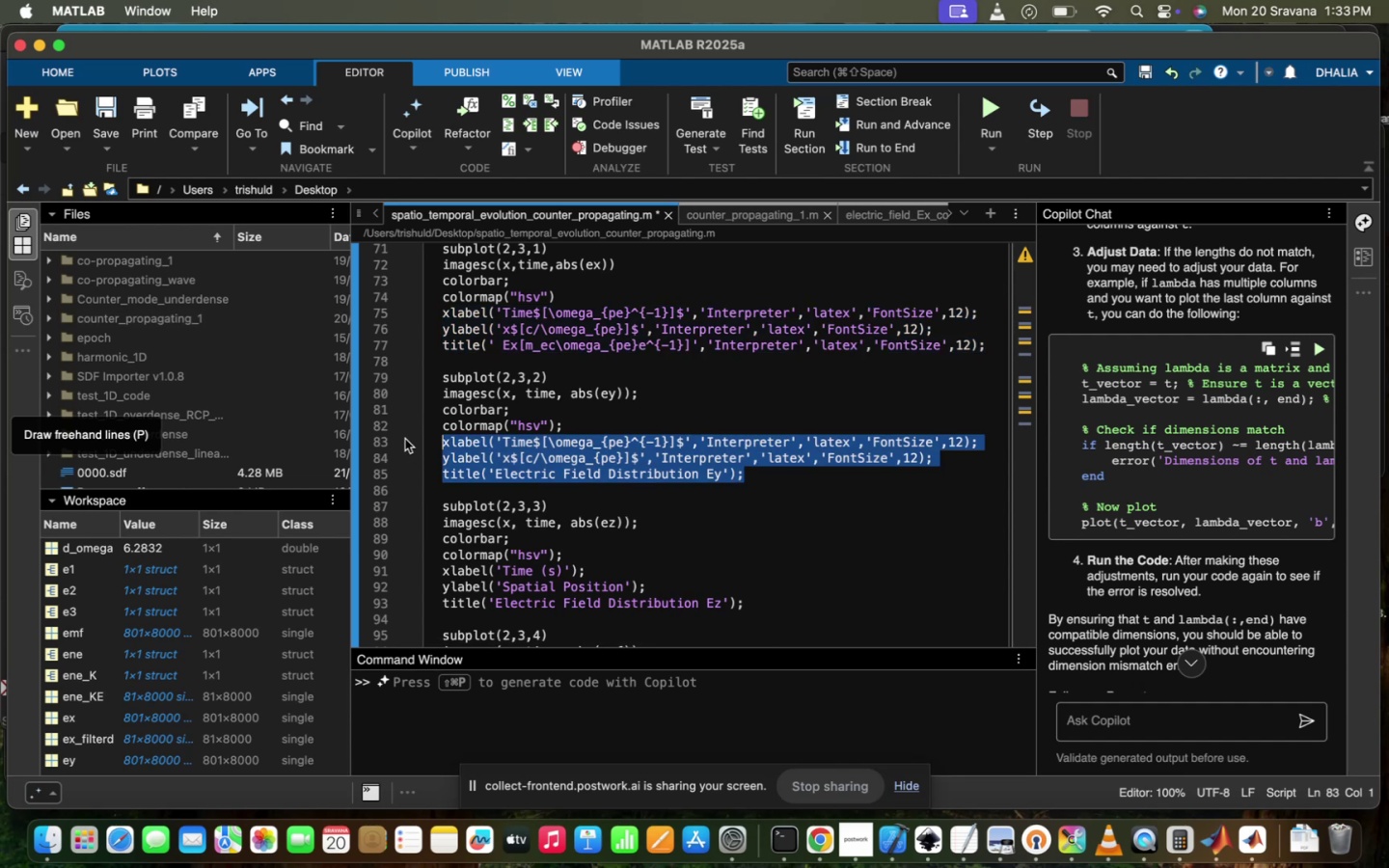 
key(Meta+V)
 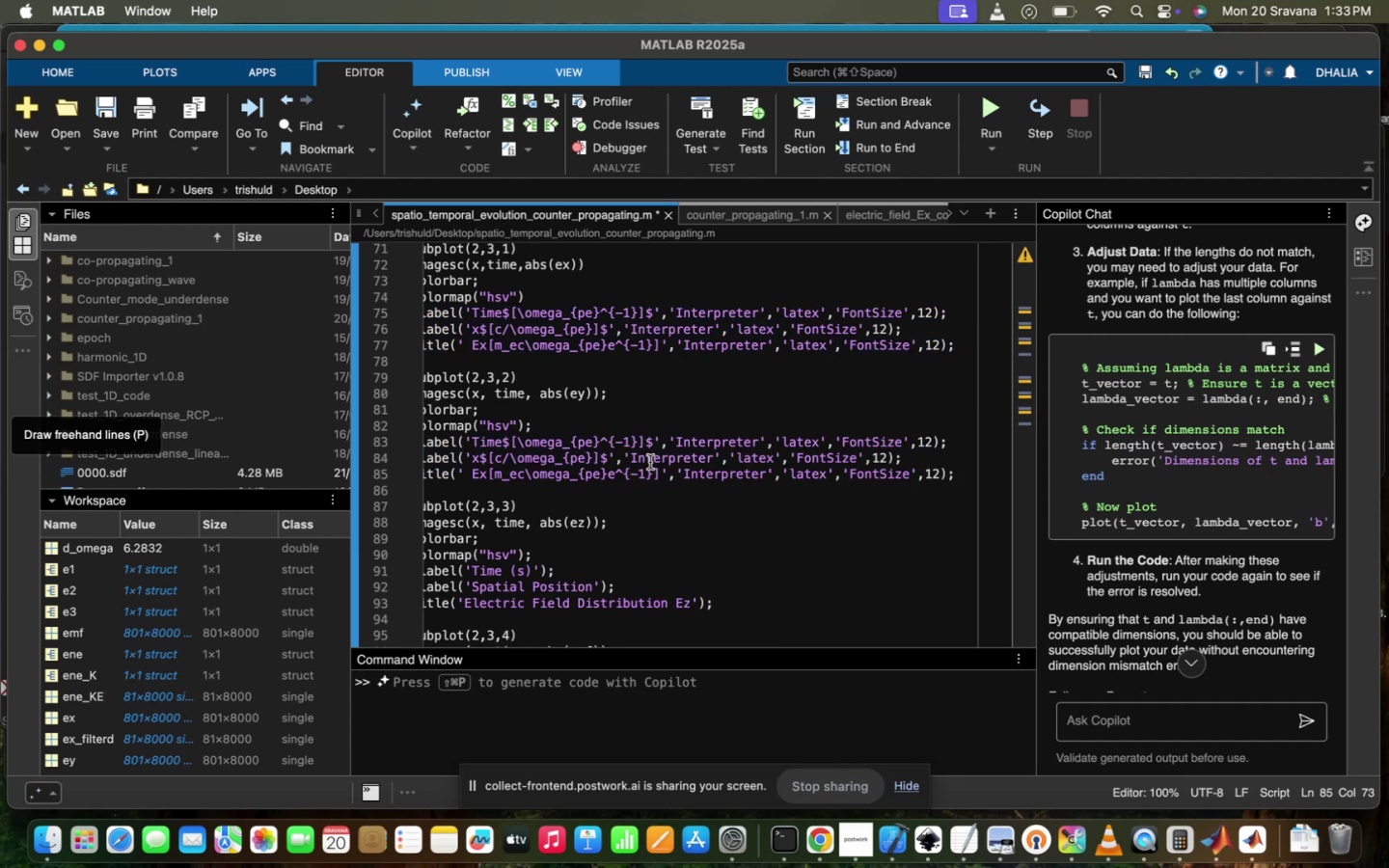 
scroll: coordinate [694, 457], scroll_direction: up, amount: 59.0
 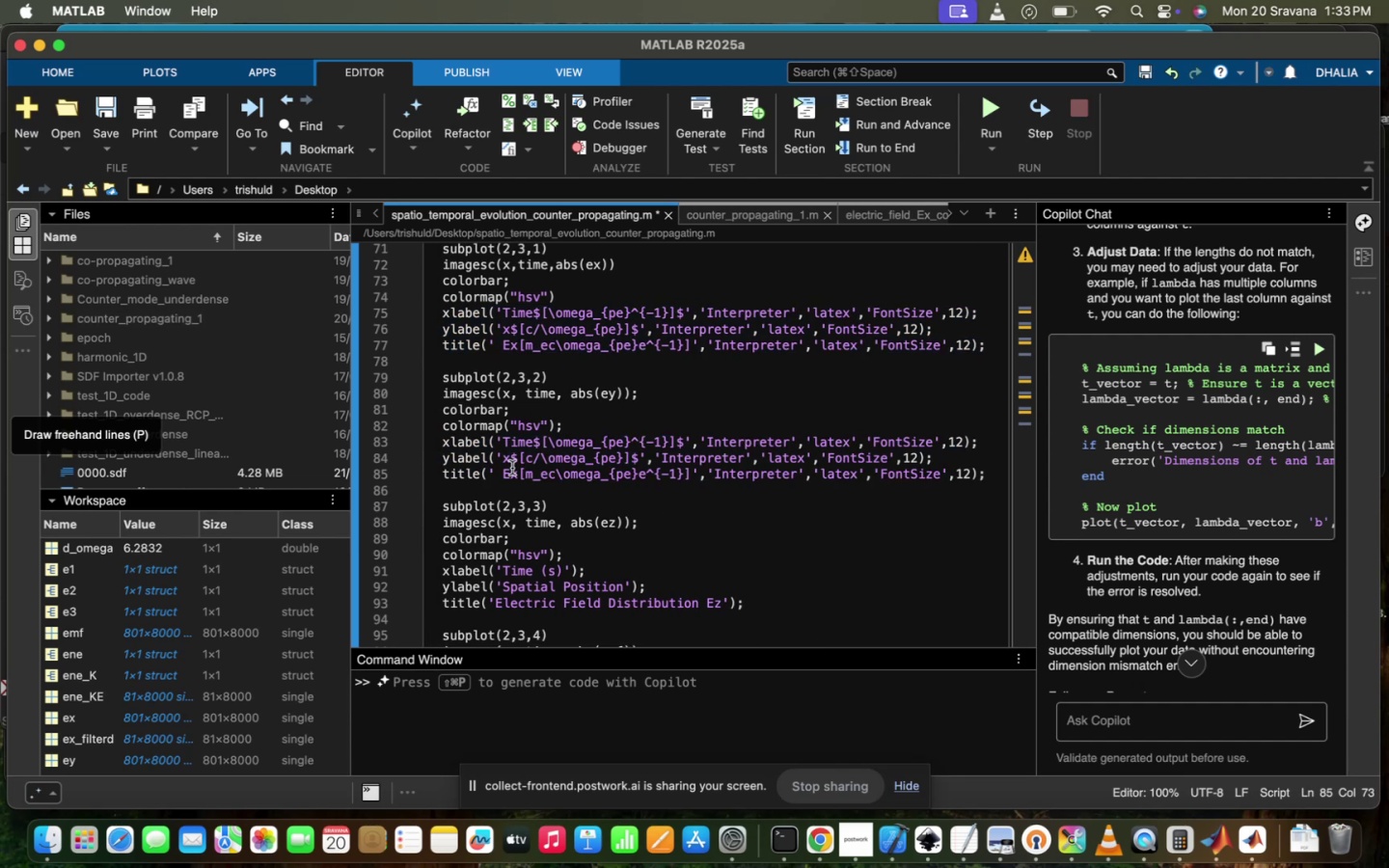 
left_click([512, 468])
 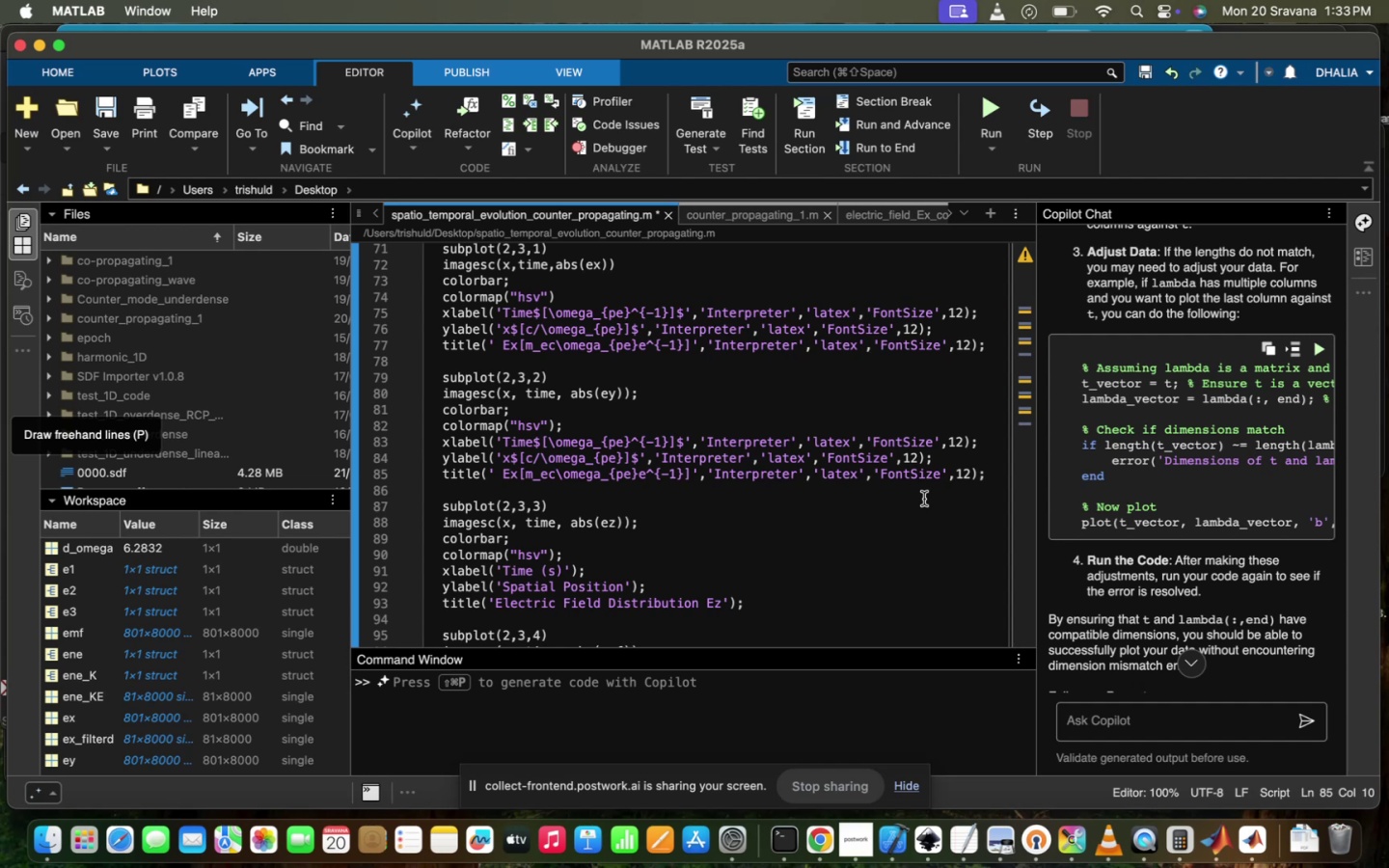 
wait(5.88)
 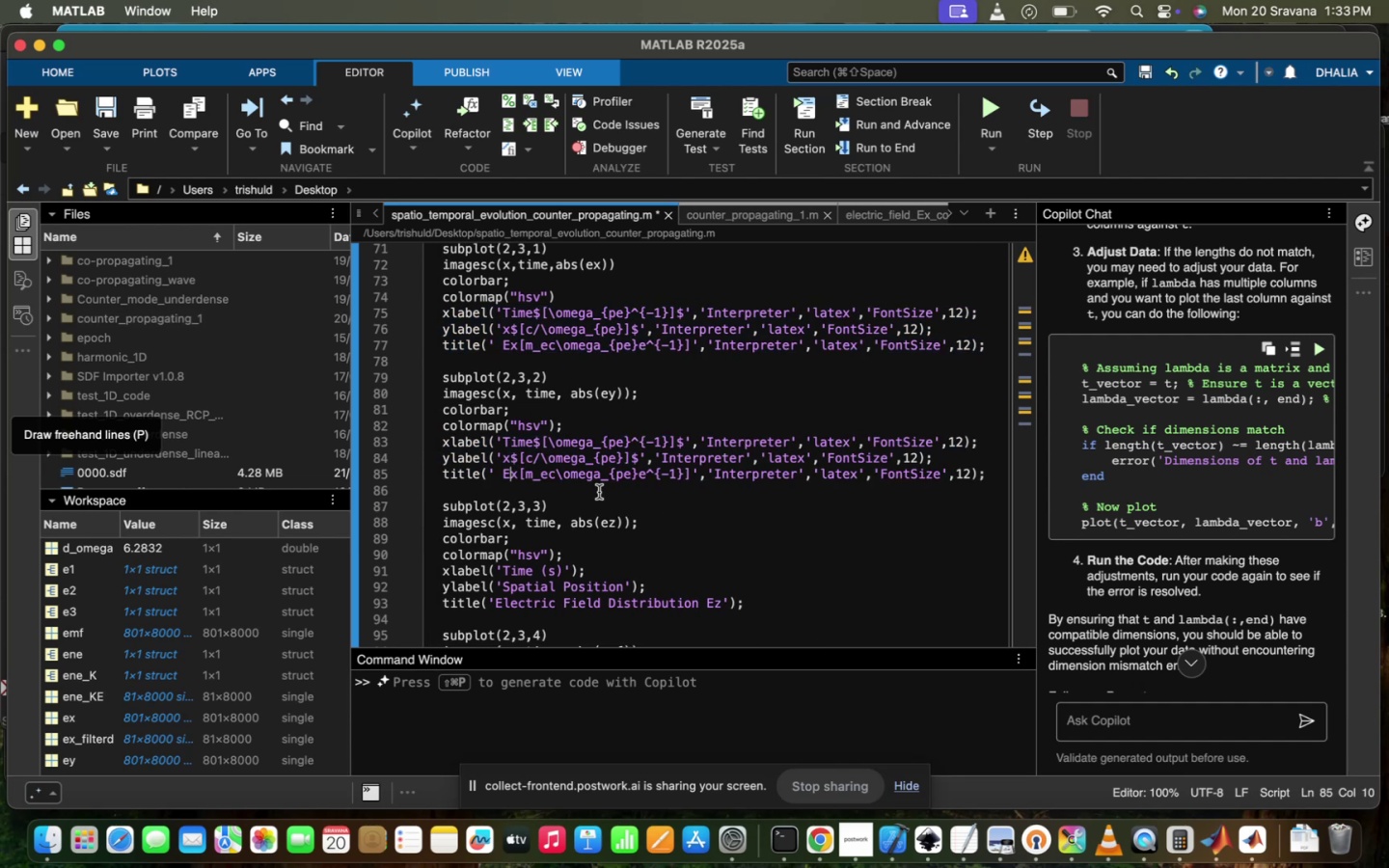 
left_click([517, 475])
 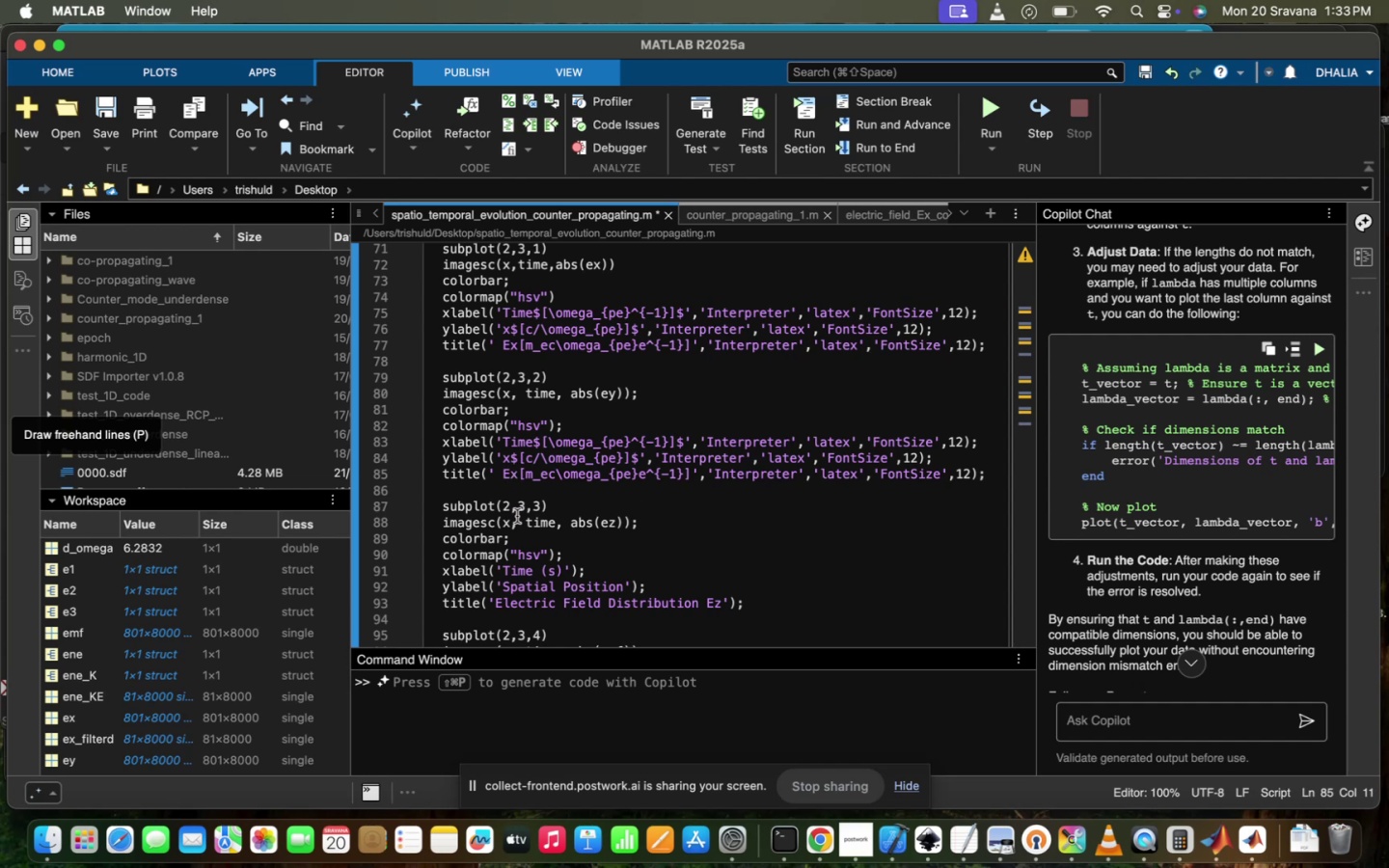 
key(Backspace)
 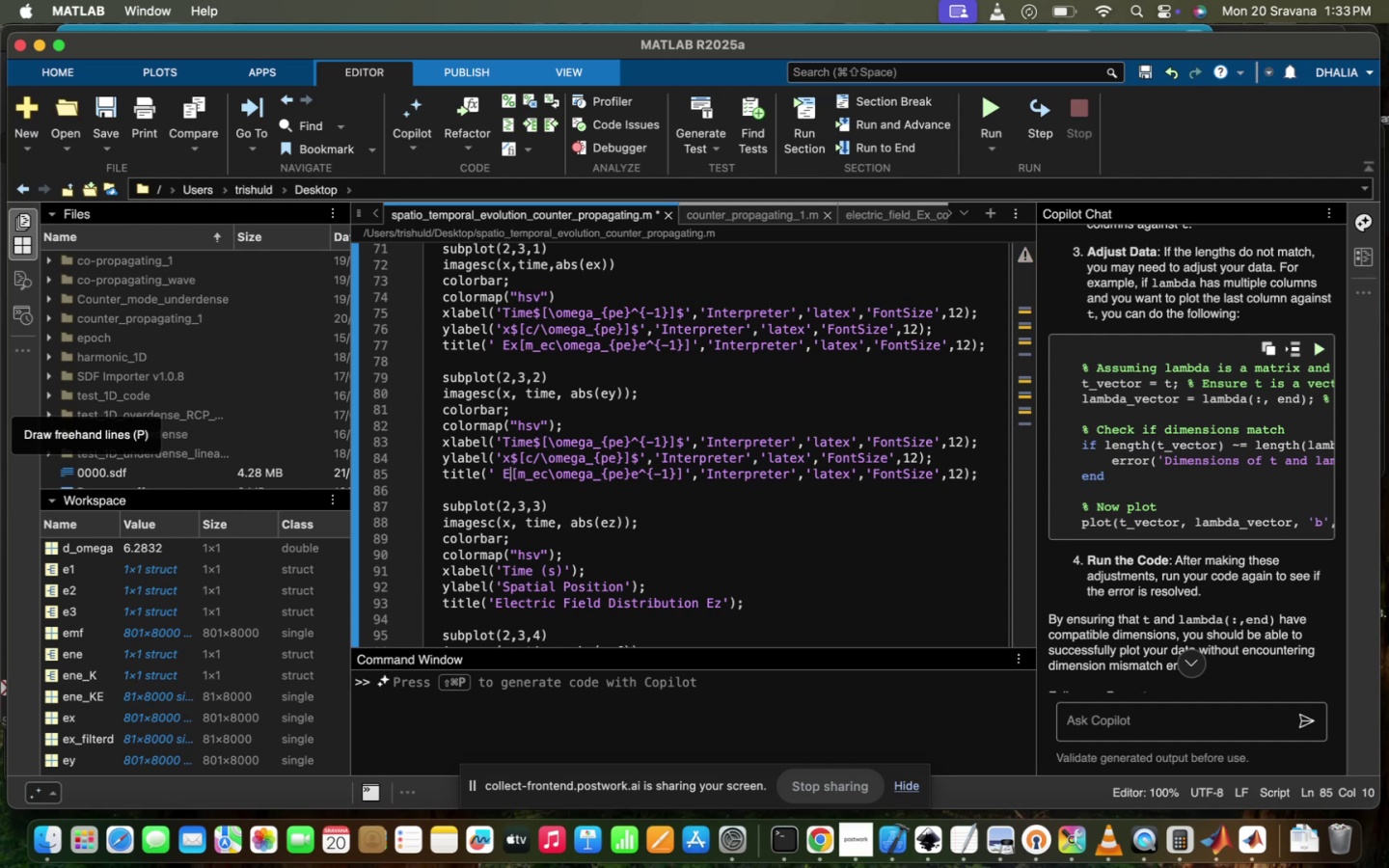 
key(Y)
 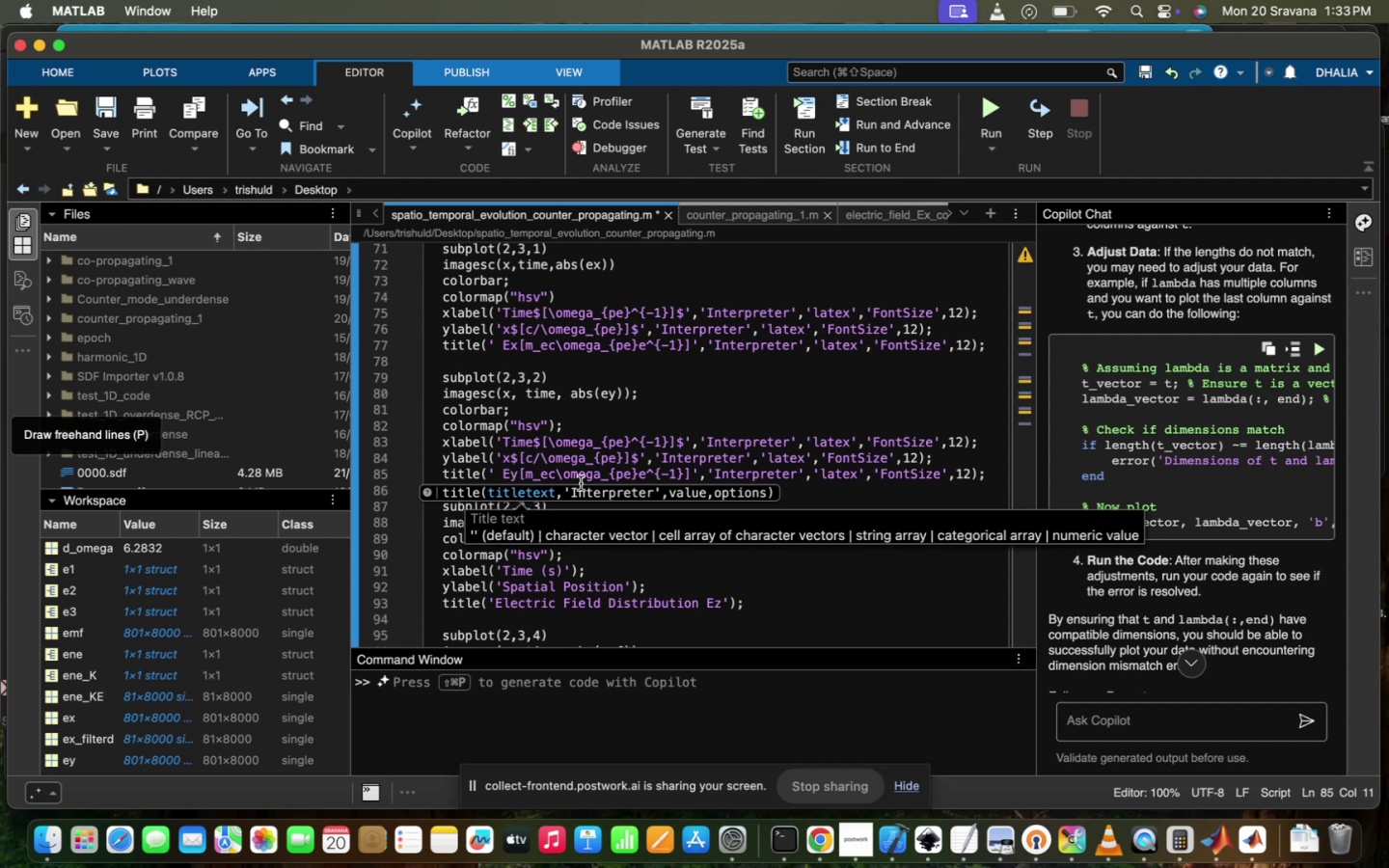 
scroll: coordinate [581, 483], scroll_direction: down, amount: 7.0
 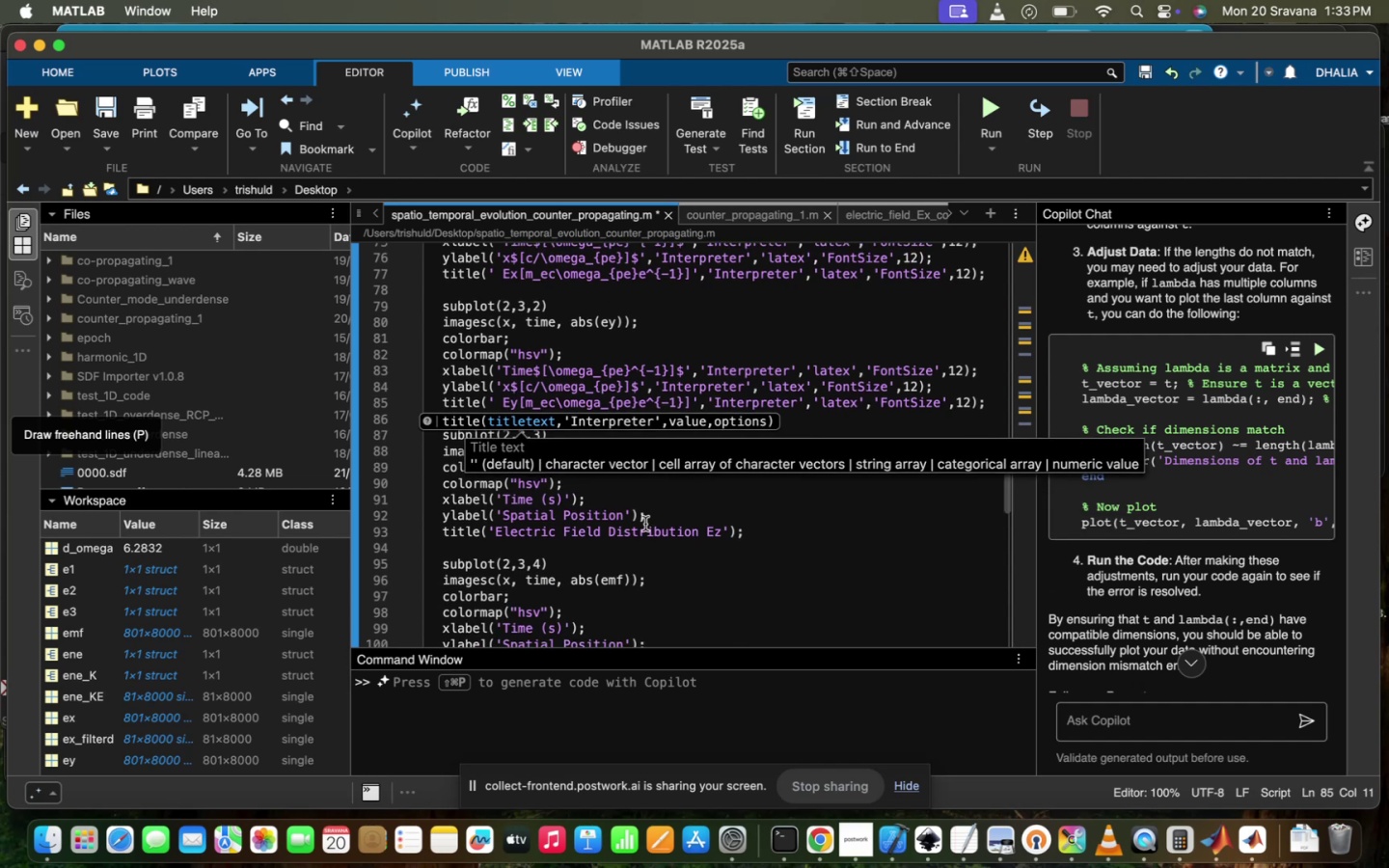 
left_click([645, 524])
 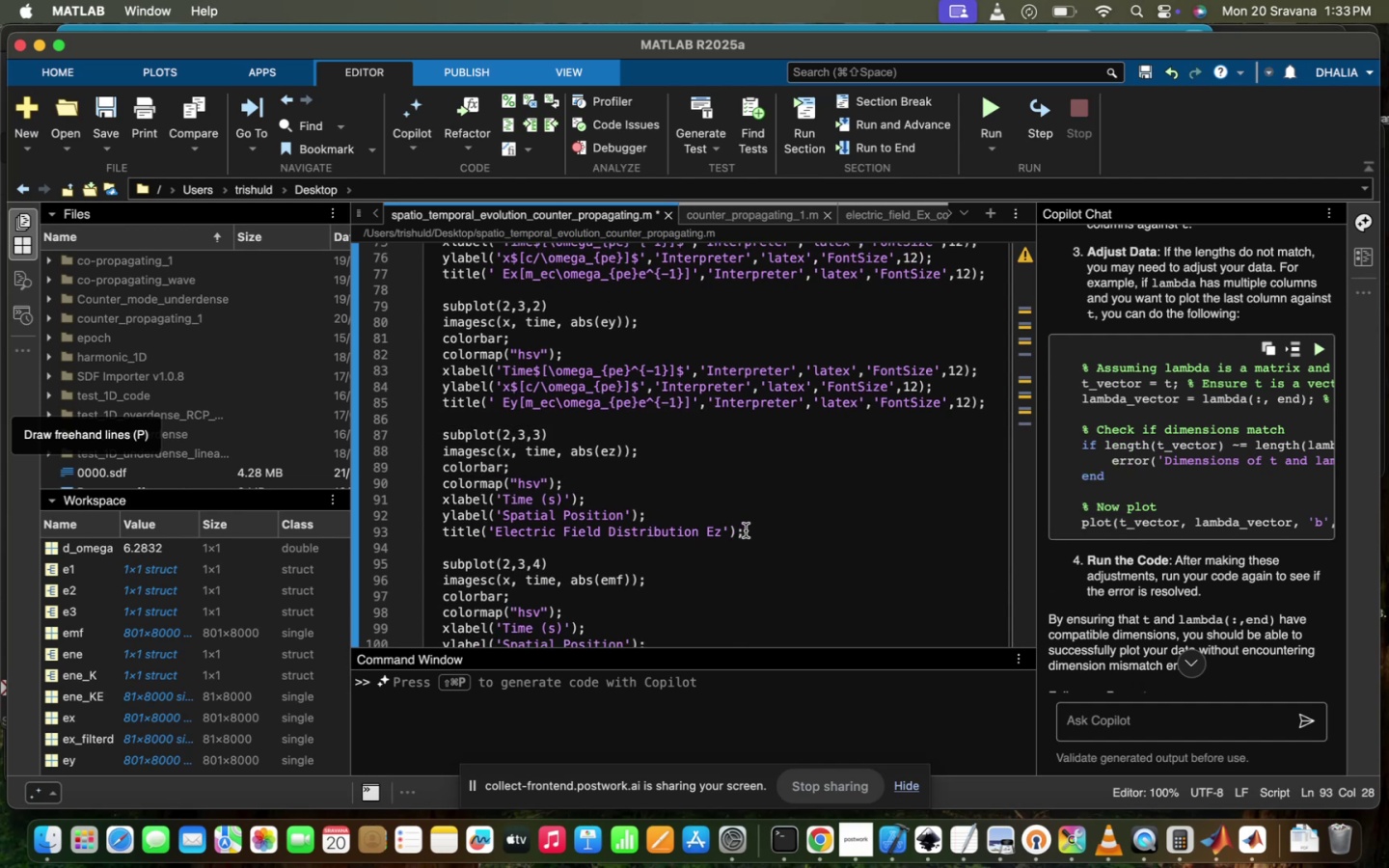 
left_click_drag(start_coordinate=[757, 530], to_coordinate=[380, 497])
 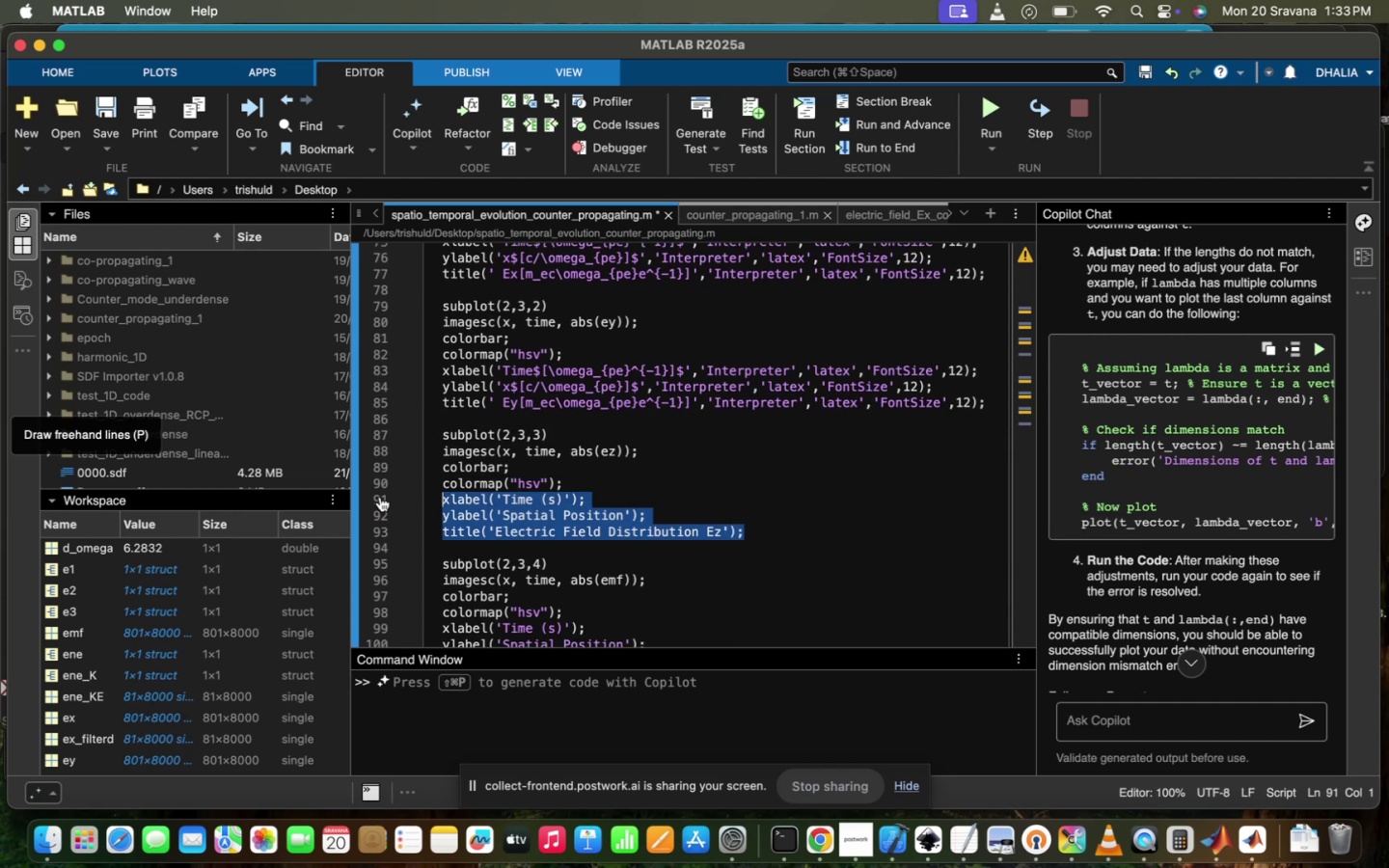 
key(Meta+V)
 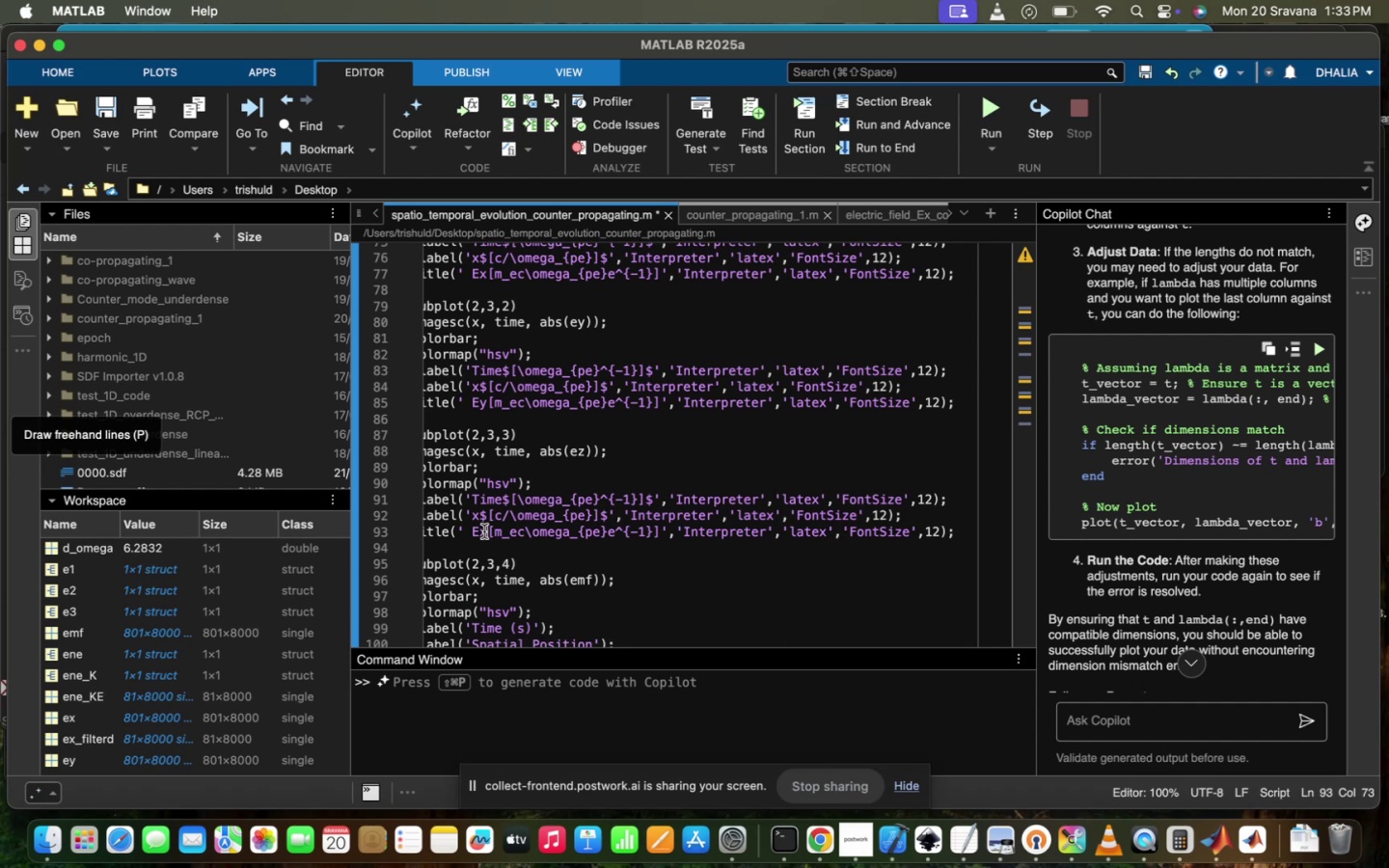 
key(Backspace)
 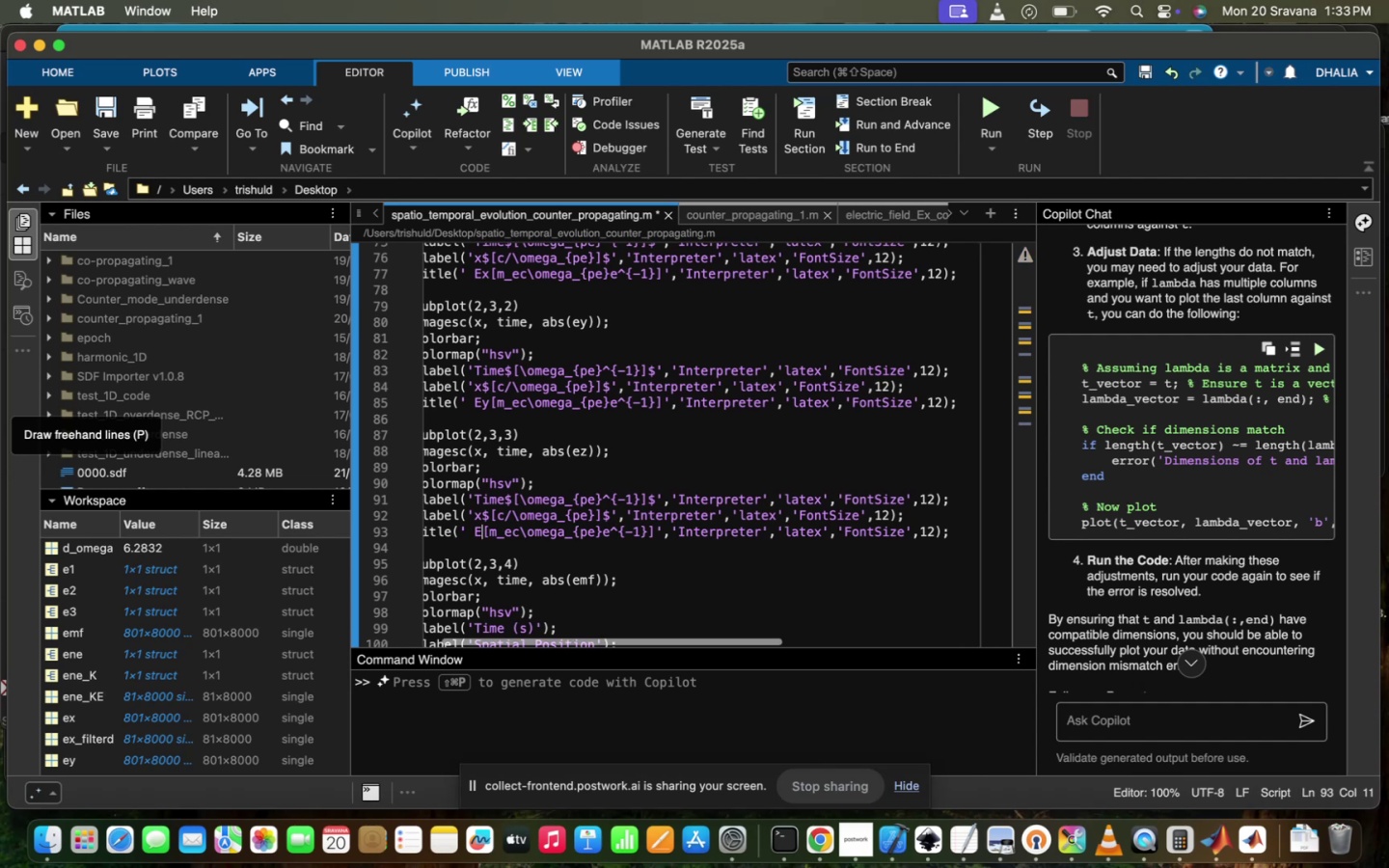 
key(X)
 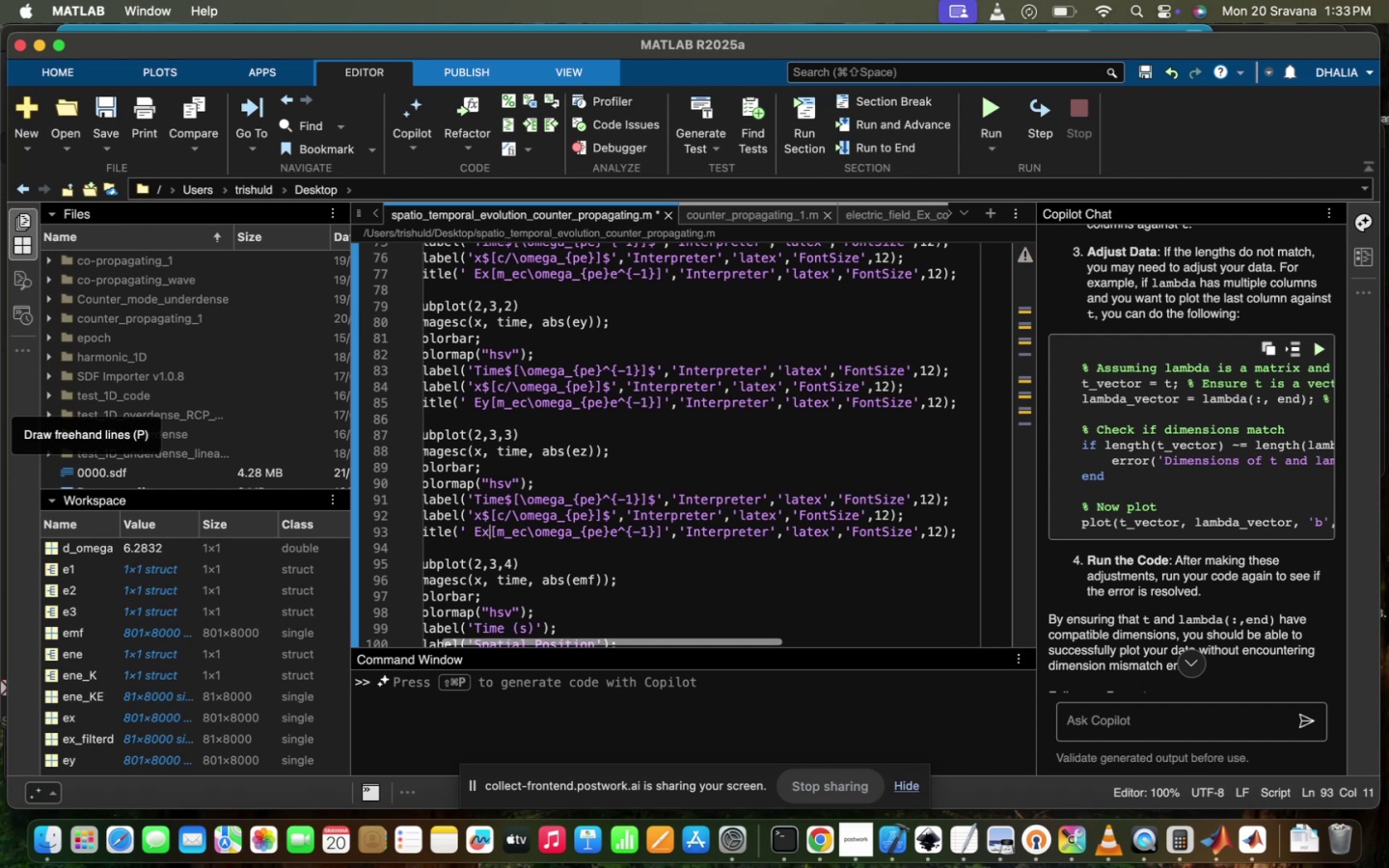 
key(Backspace)
 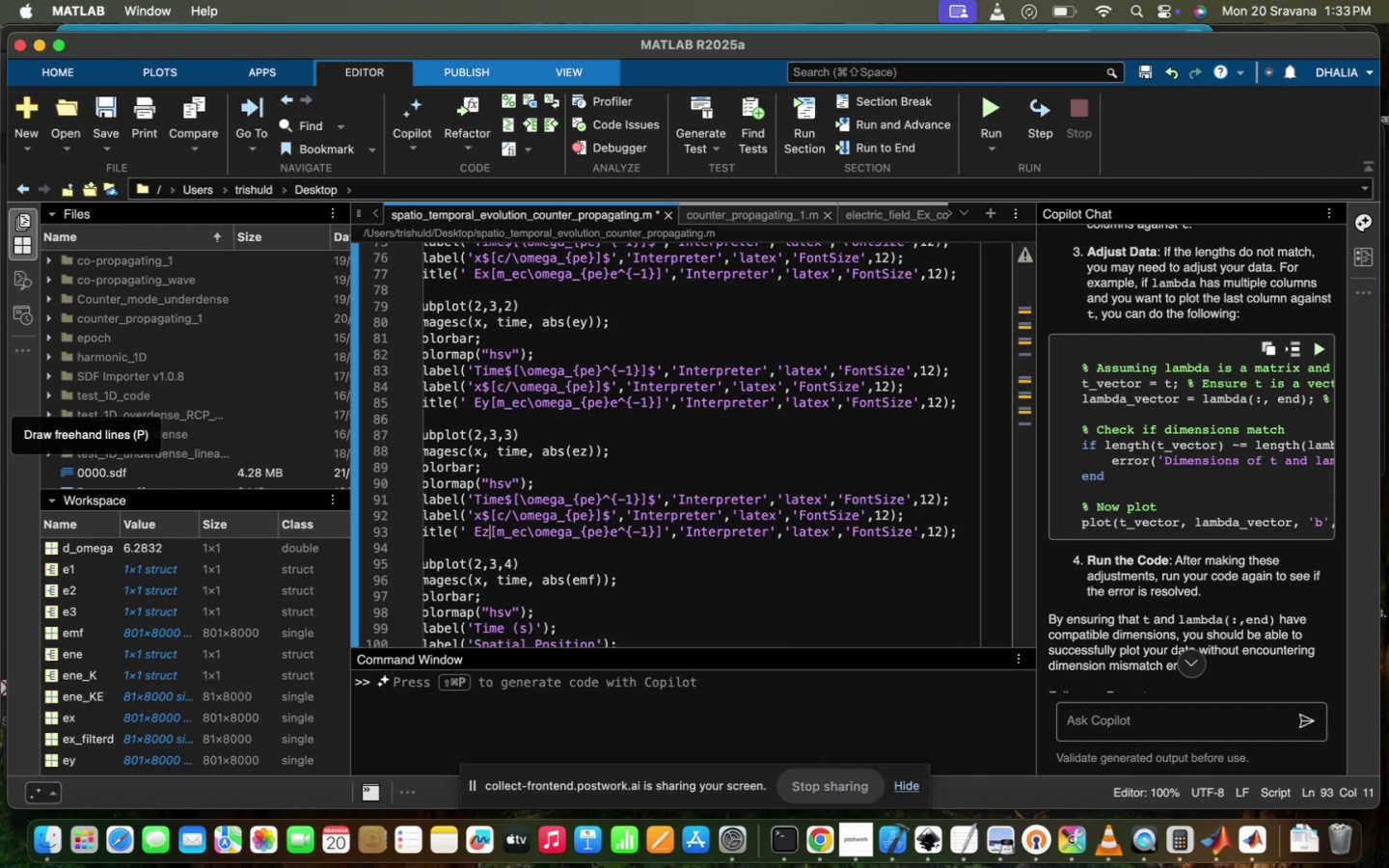 
key(Z)
 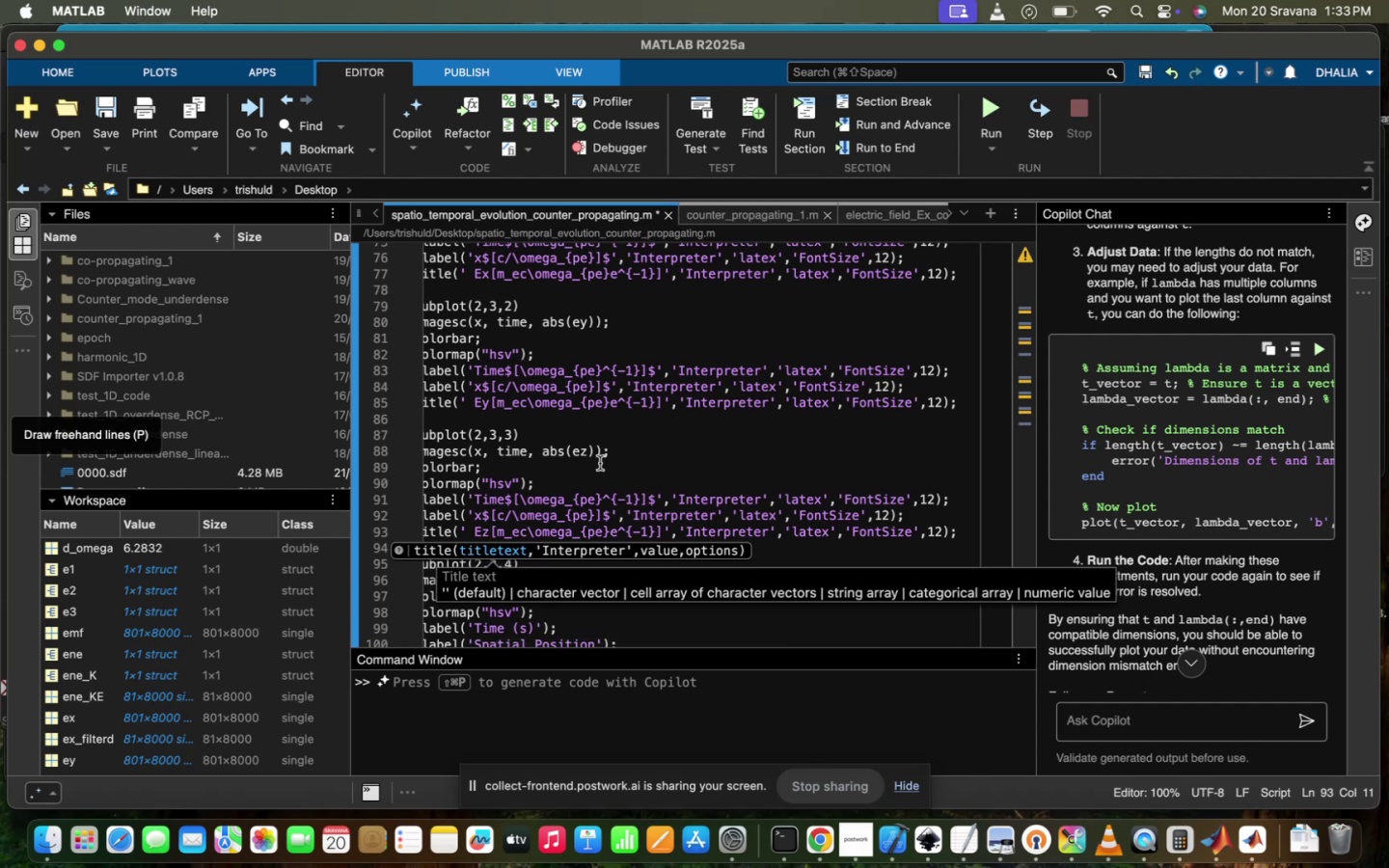 
scroll: coordinate [607, 460], scroll_direction: down, amount: 14.0
 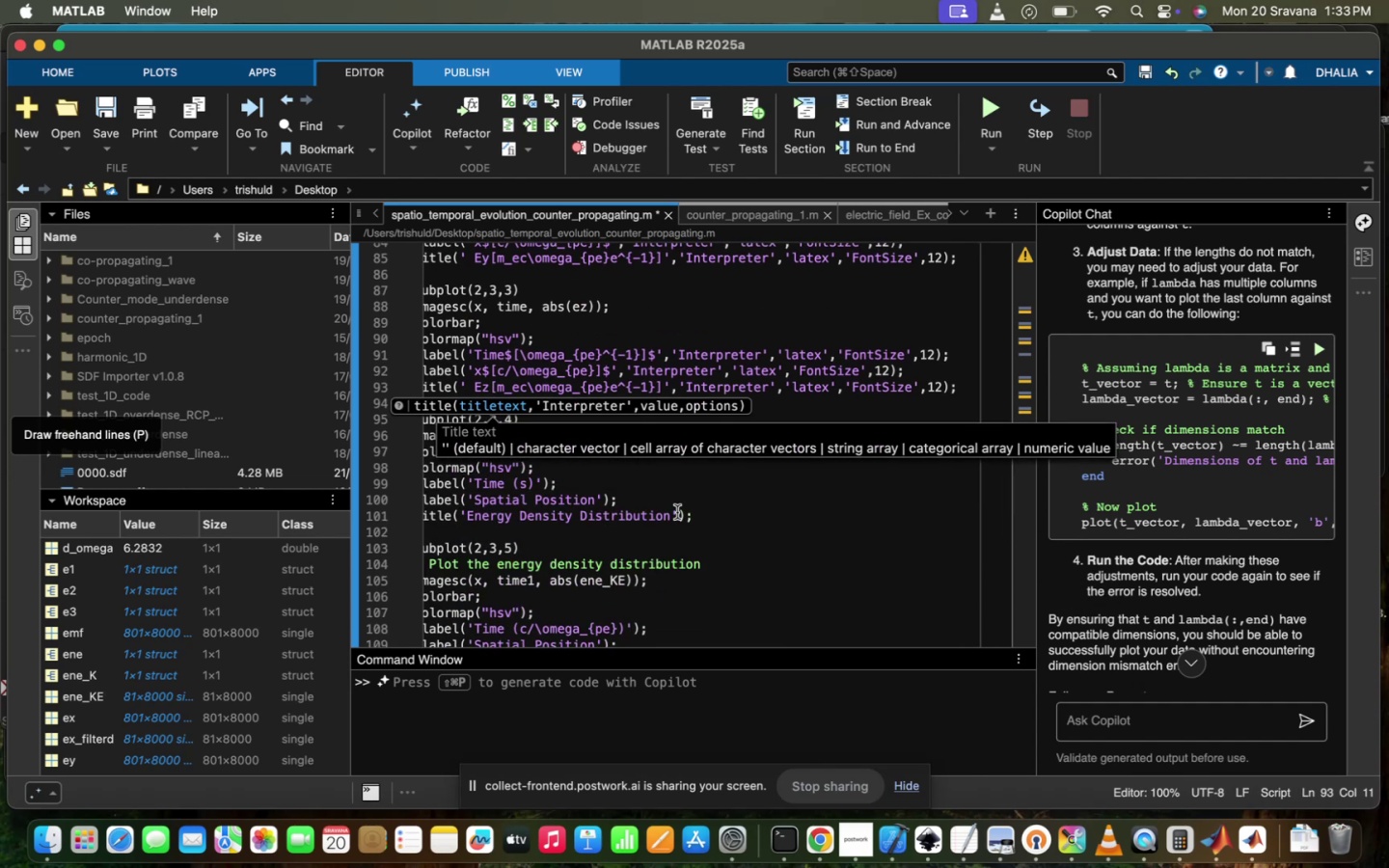 
left_click([677, 512])
 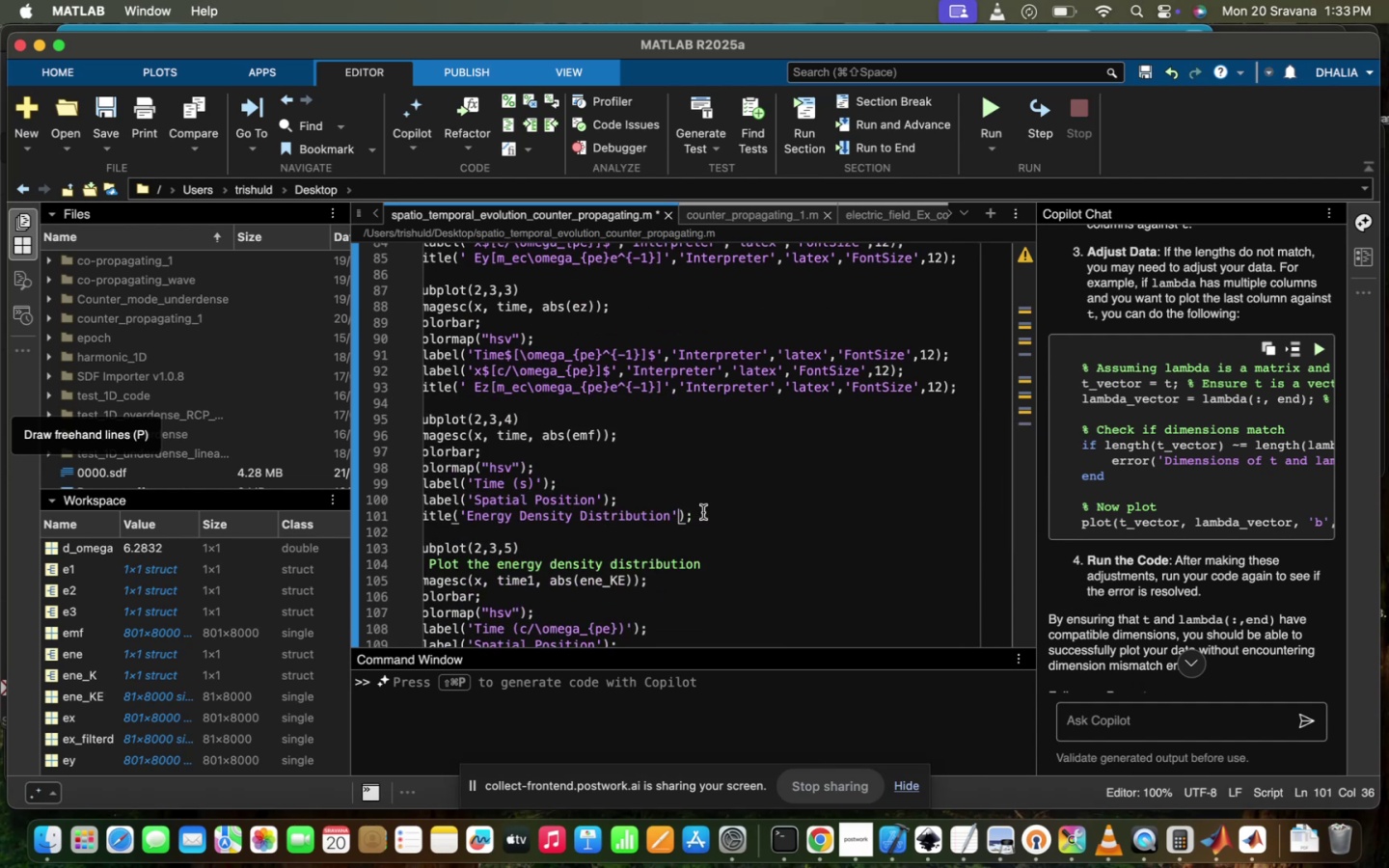 
left_click_drag(start_coordinate=[703, 512], to_coordinate=[287, 480])
 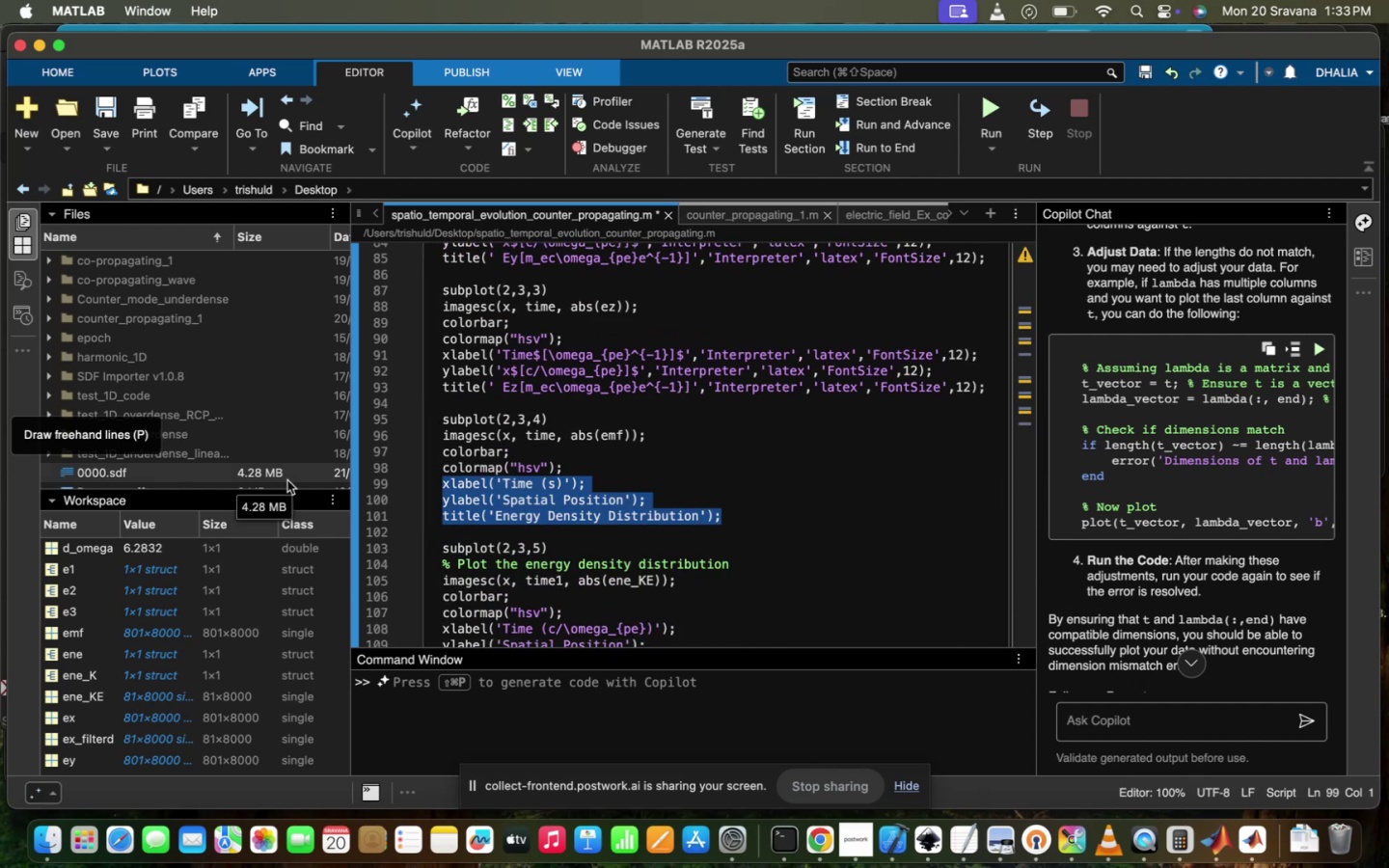 
key(Meta+CommandLeft)
 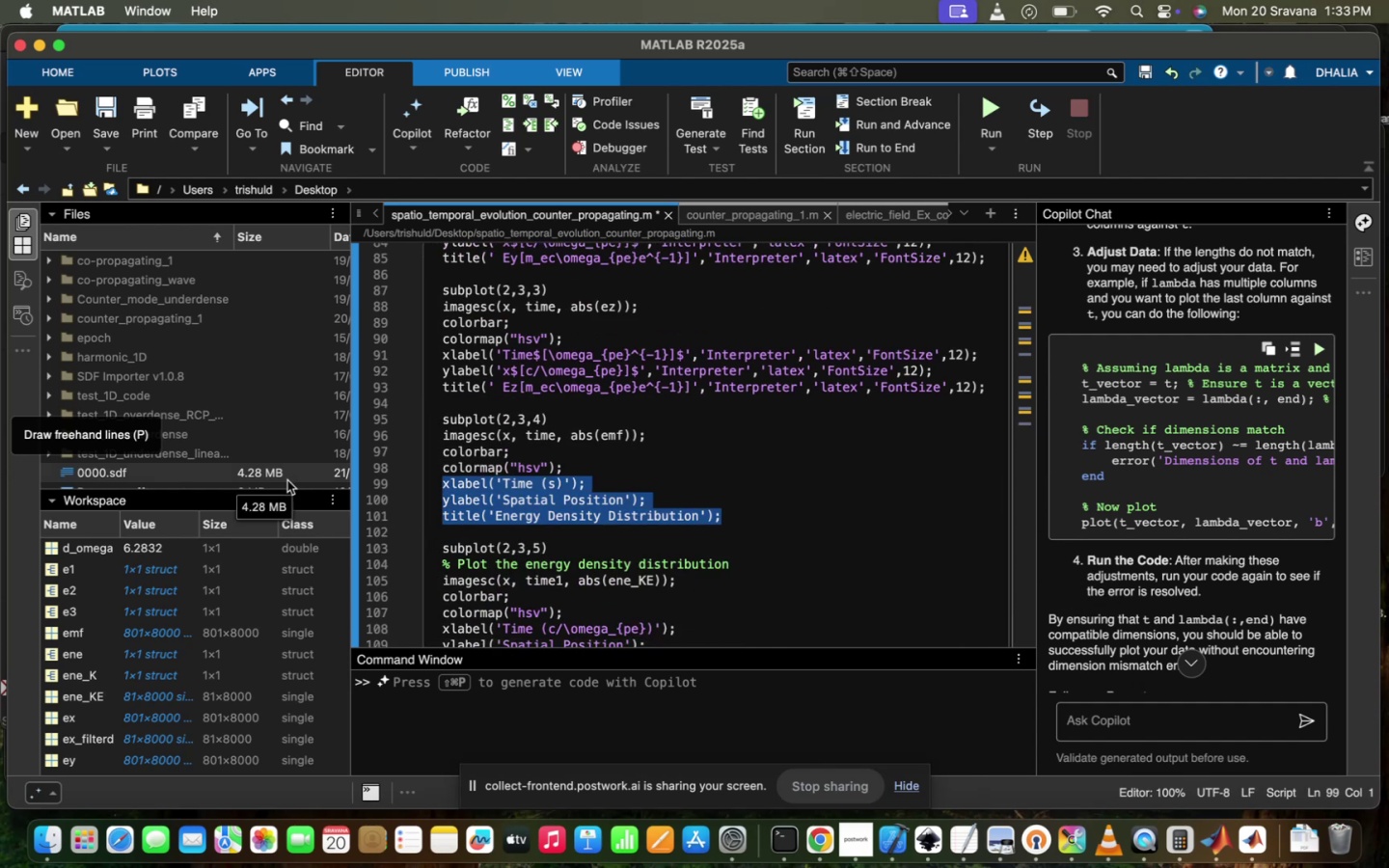 
key(Meta+CommandLeft)
 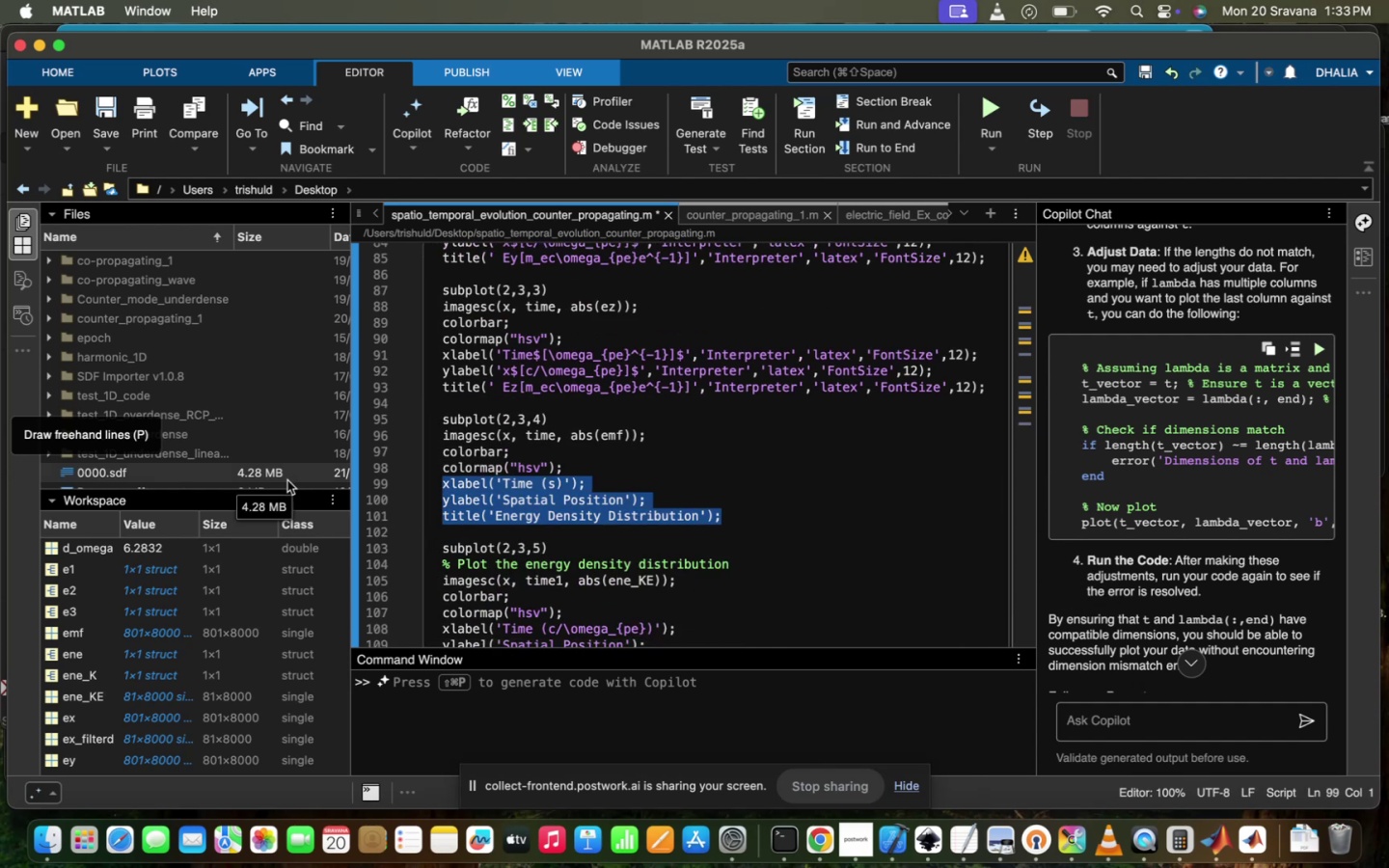 
key(Meta+V)
 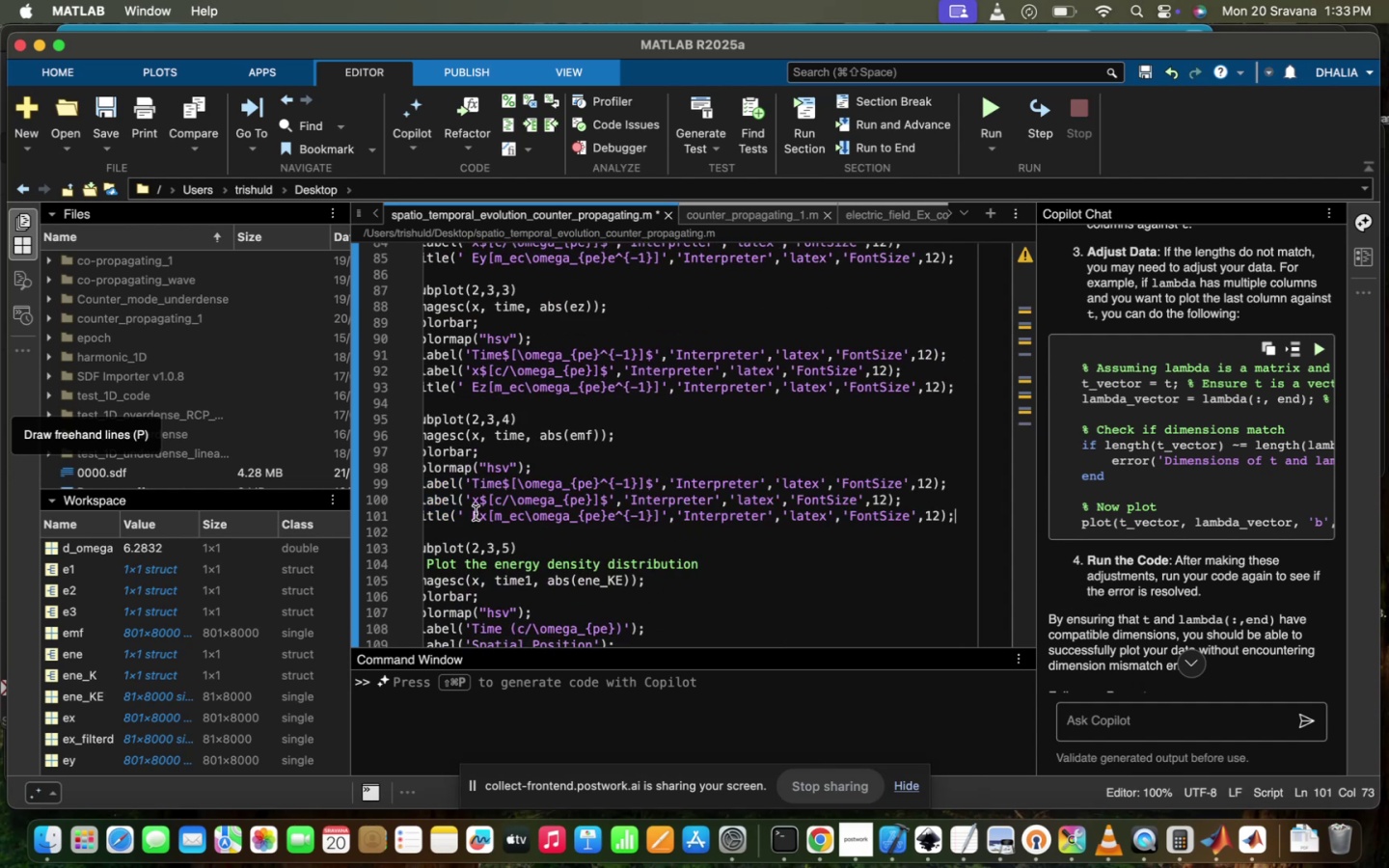 
left_click([488, 512])
 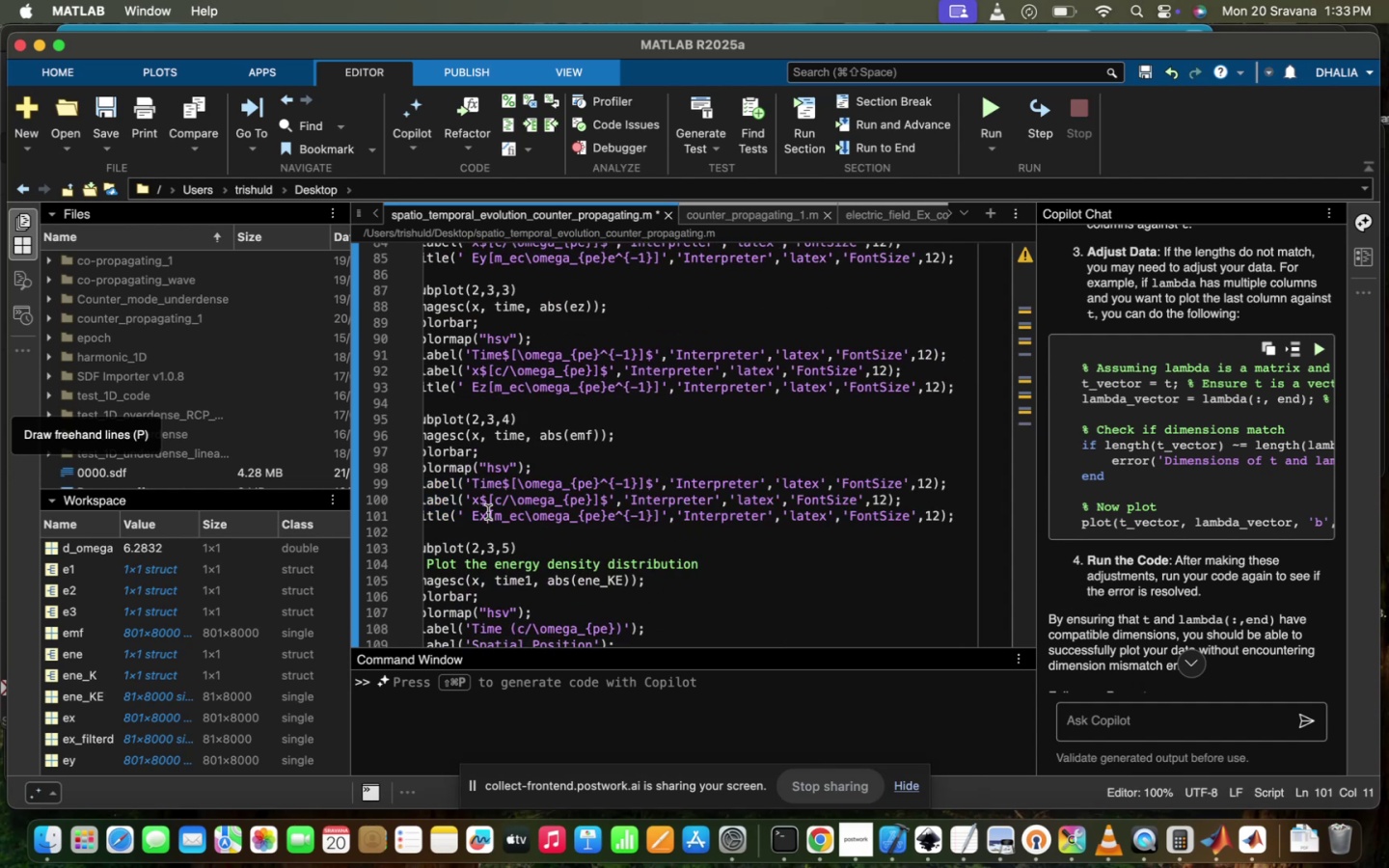 
key(Backspace)
type(MF energy)
 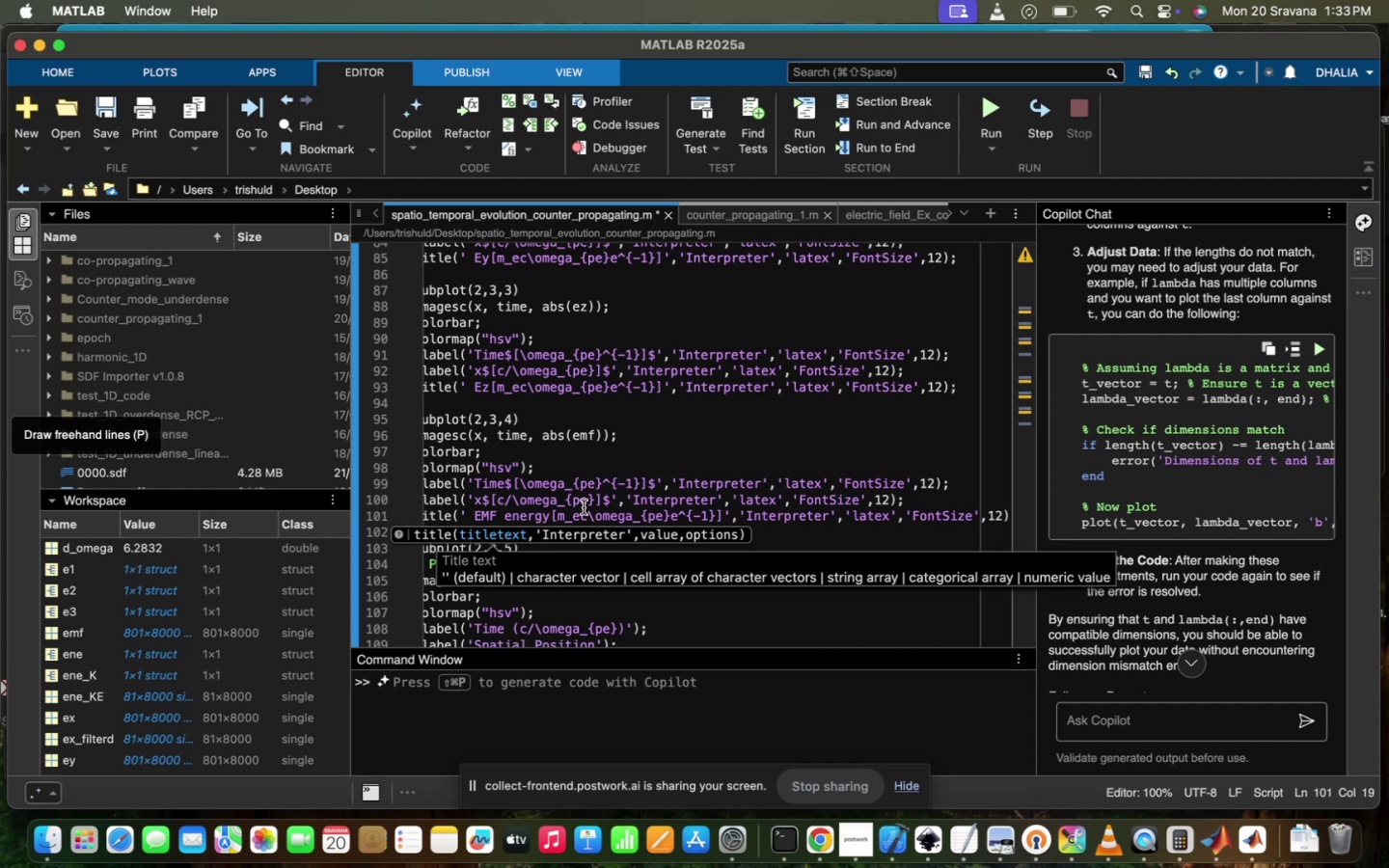 
left_click([580, 508])
 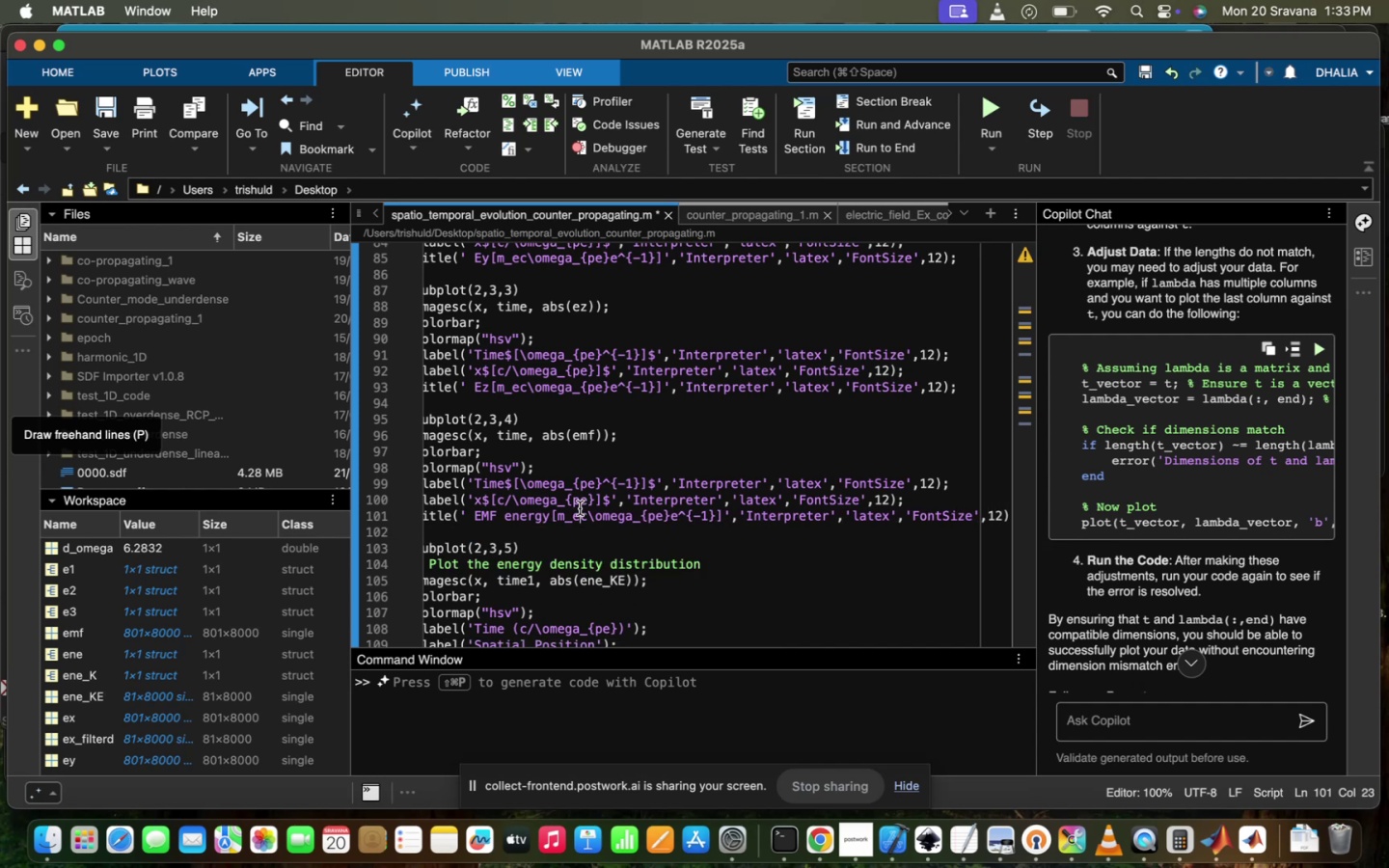 
type(^2)
 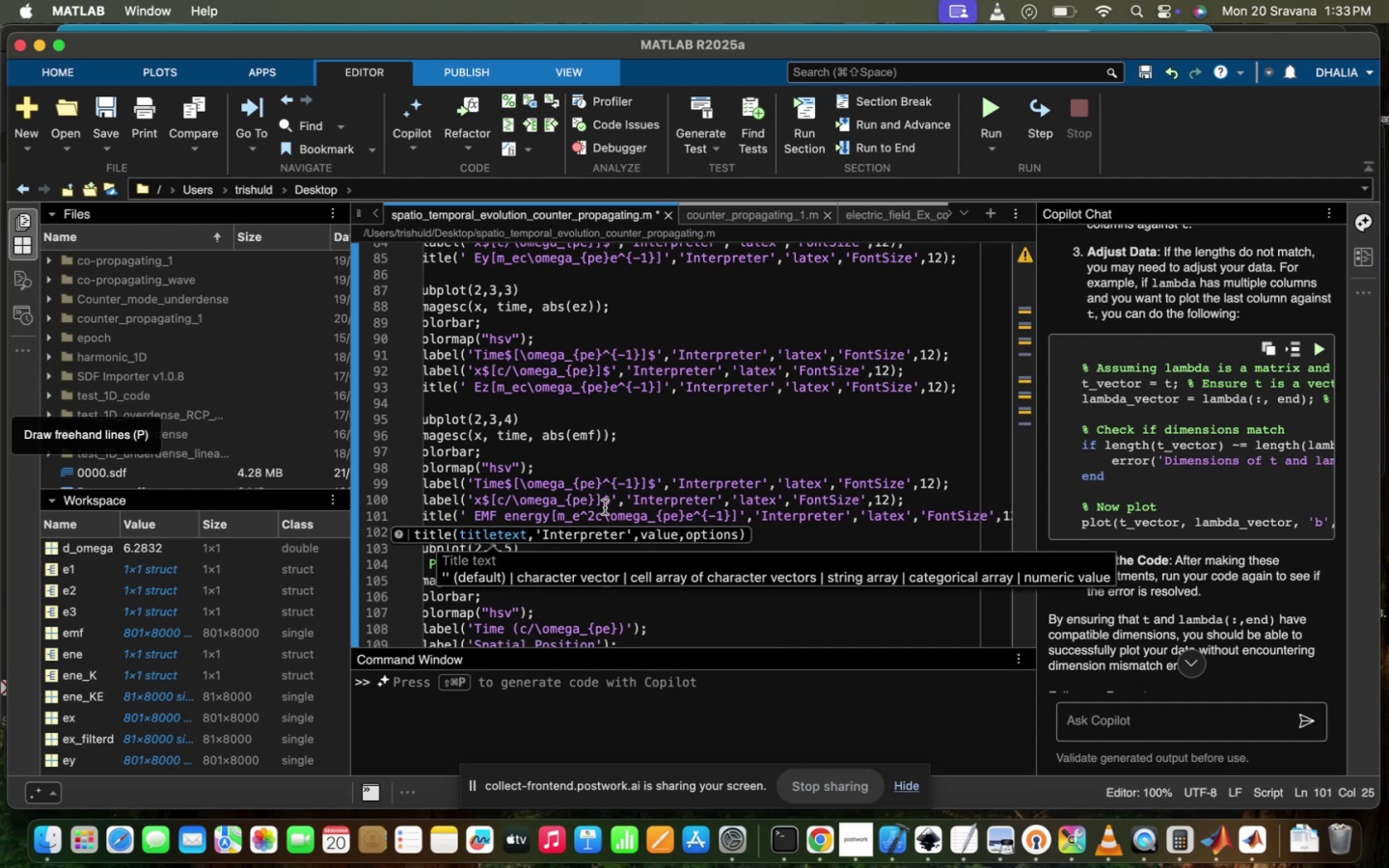 
left_click([606, 507])
 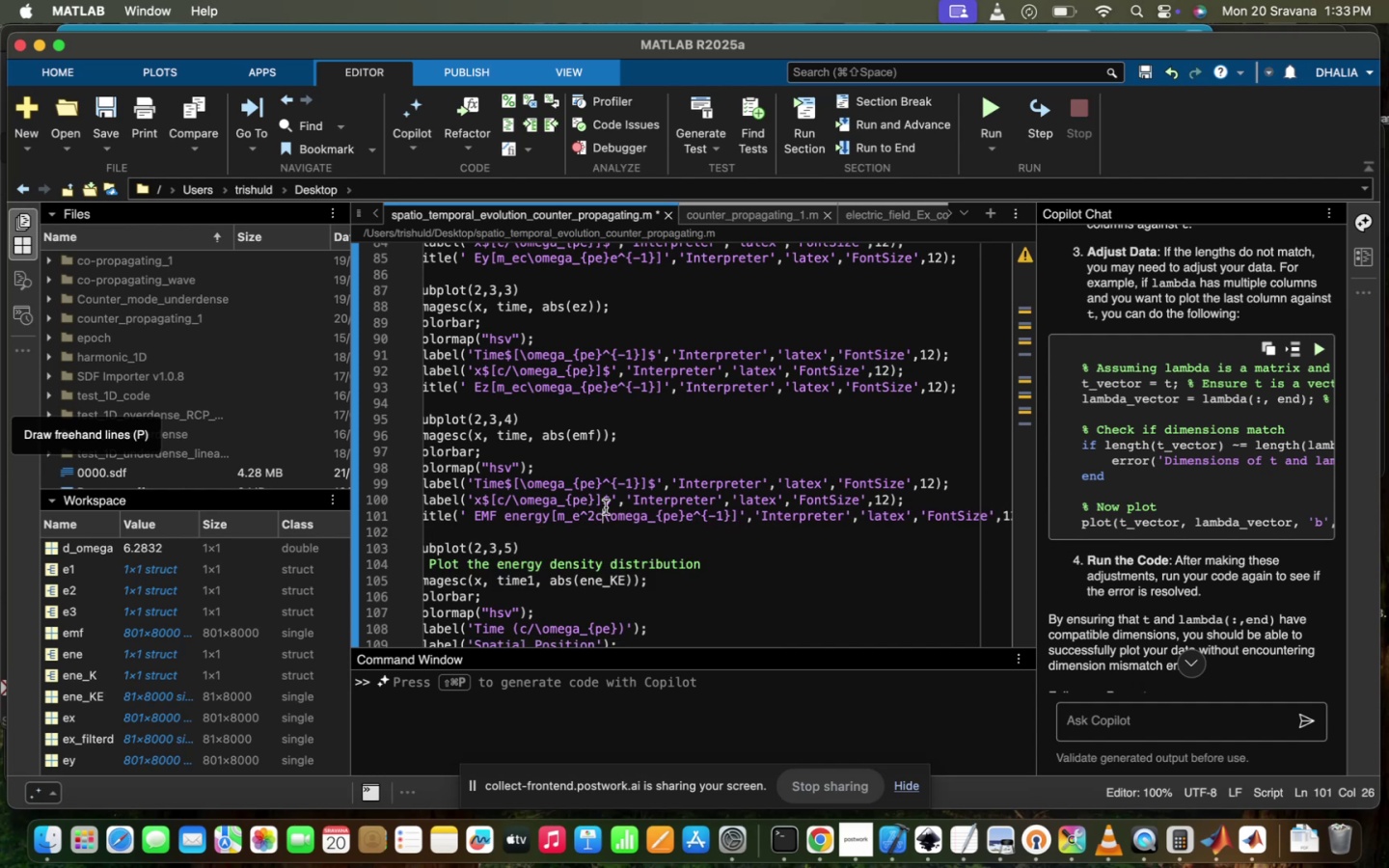 
type(^2)
 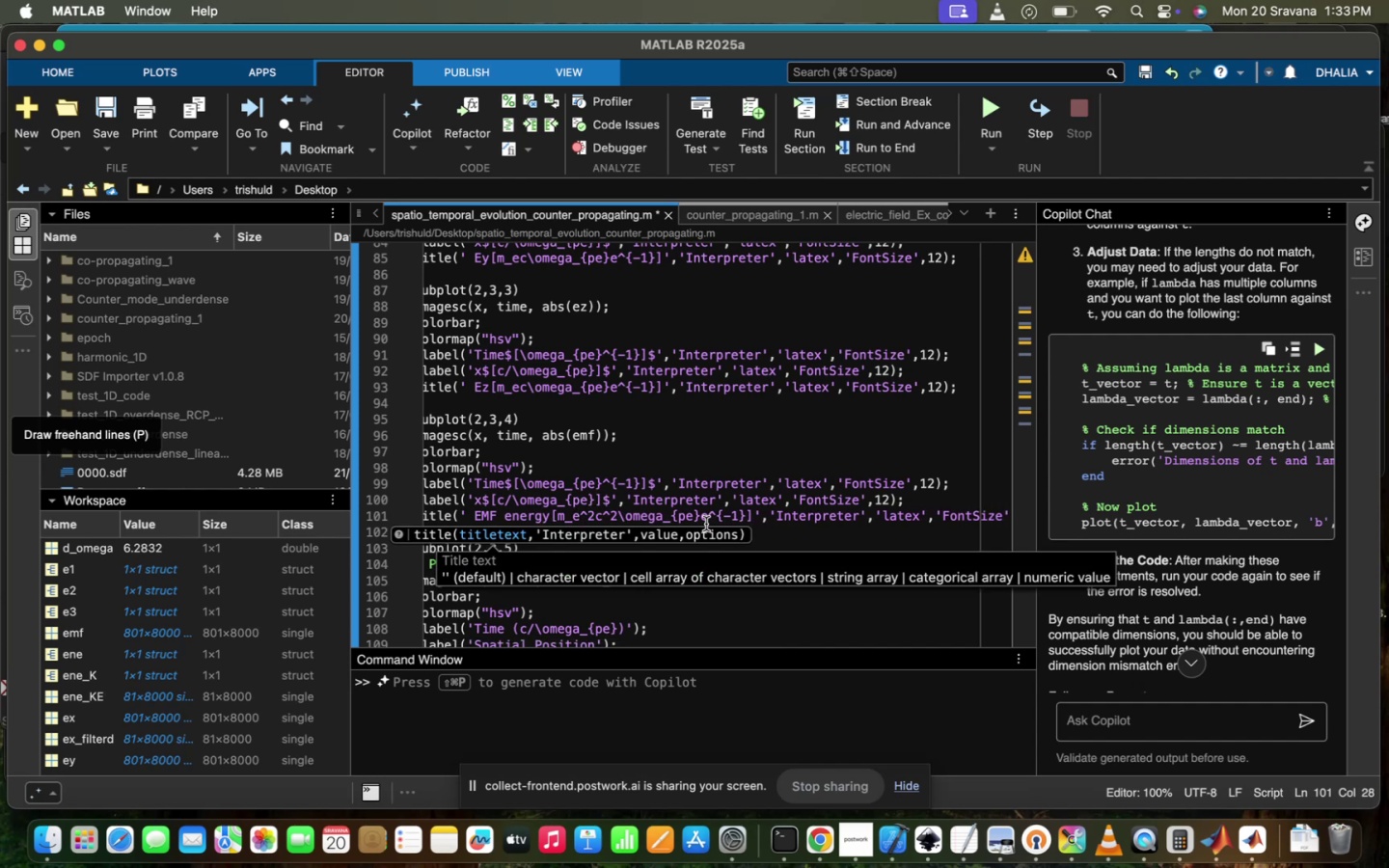 
left_click([702, 515])
 